 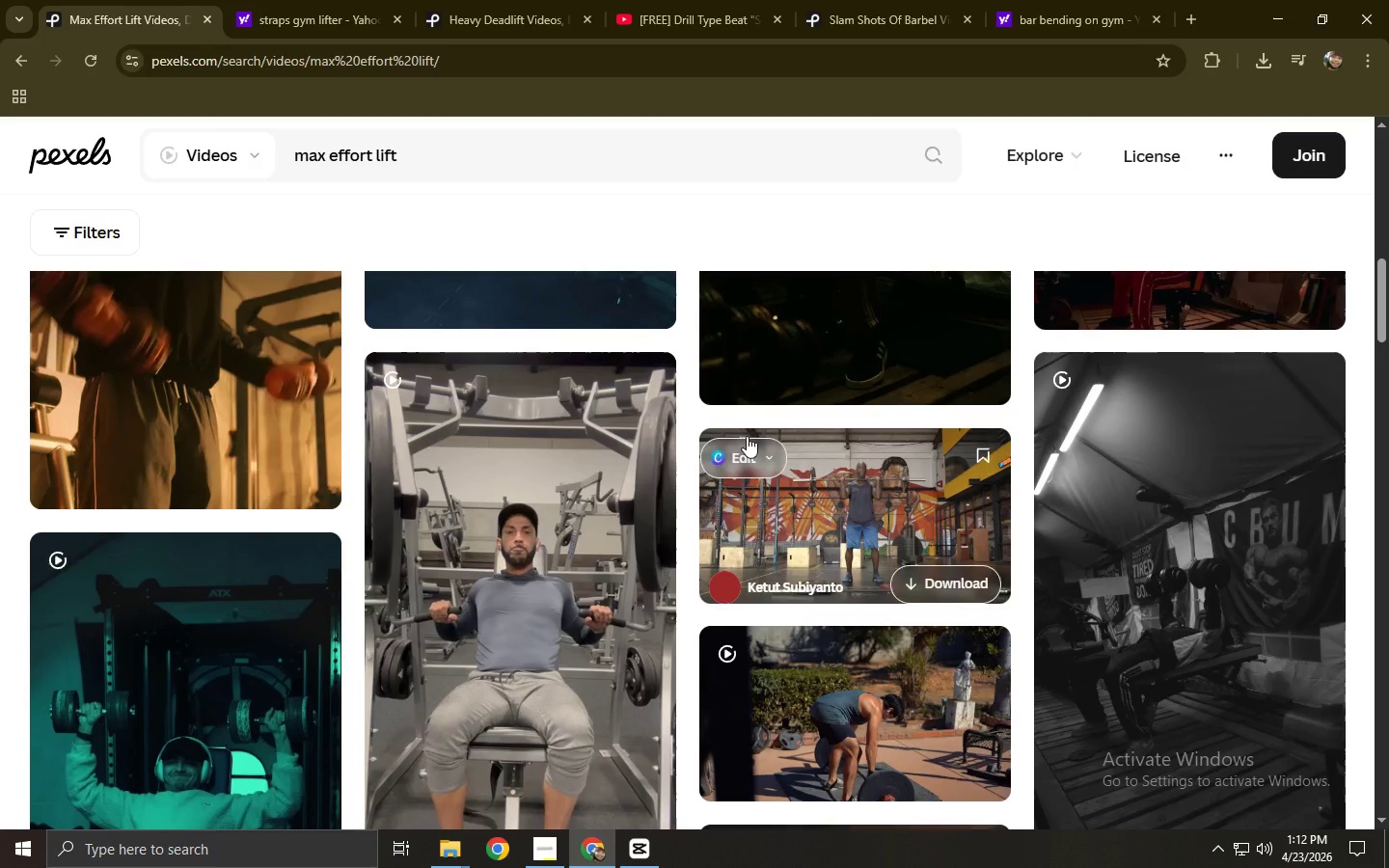 
scroll: coordinate [613, 308], scroll_direction: up, amount: 9.0
 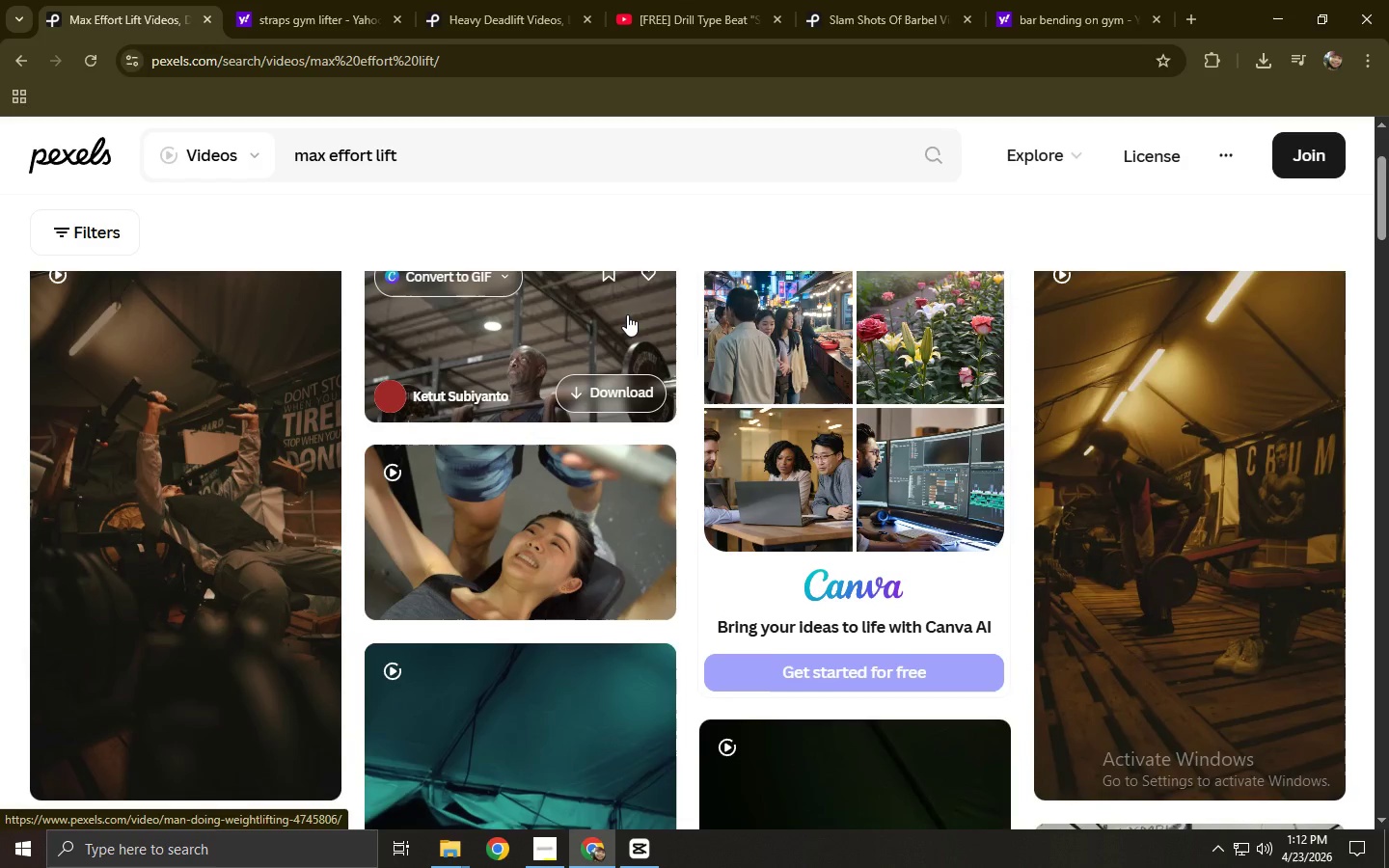 
scroll: coordinate [694, 352], scroll_direction: down, amount: 5.0
 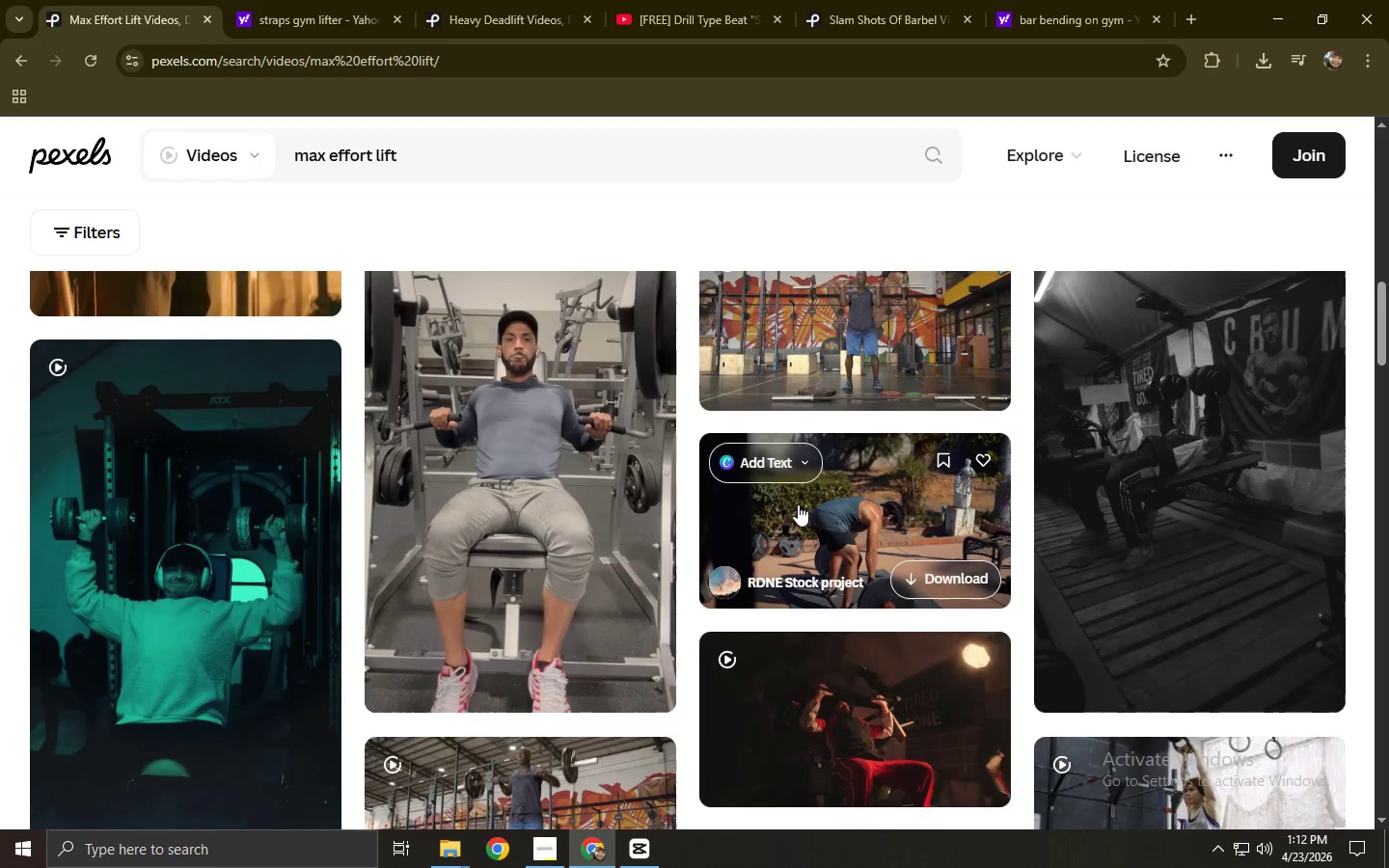 
left_click([852, 524])
 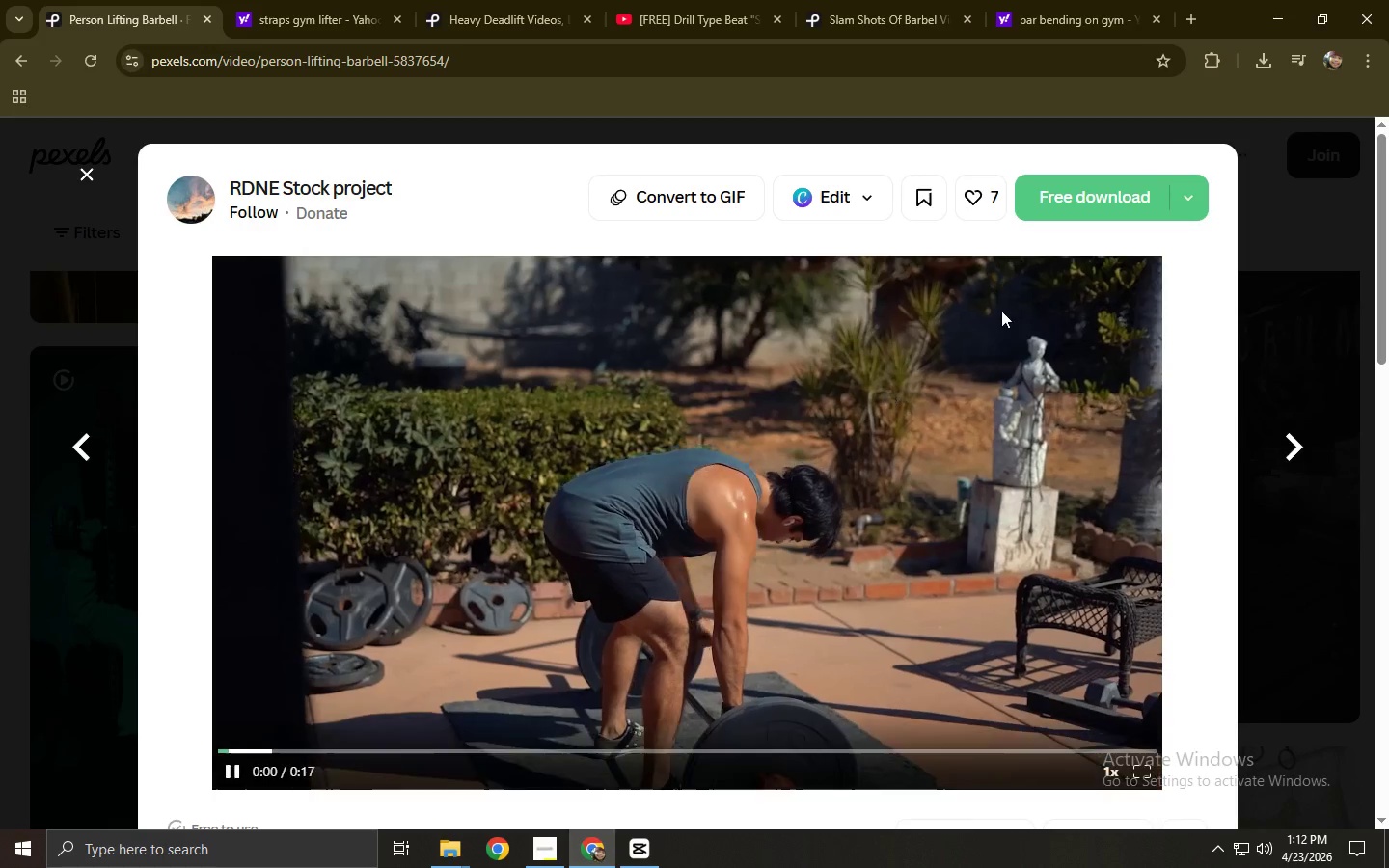 
left_click([970, 753])
 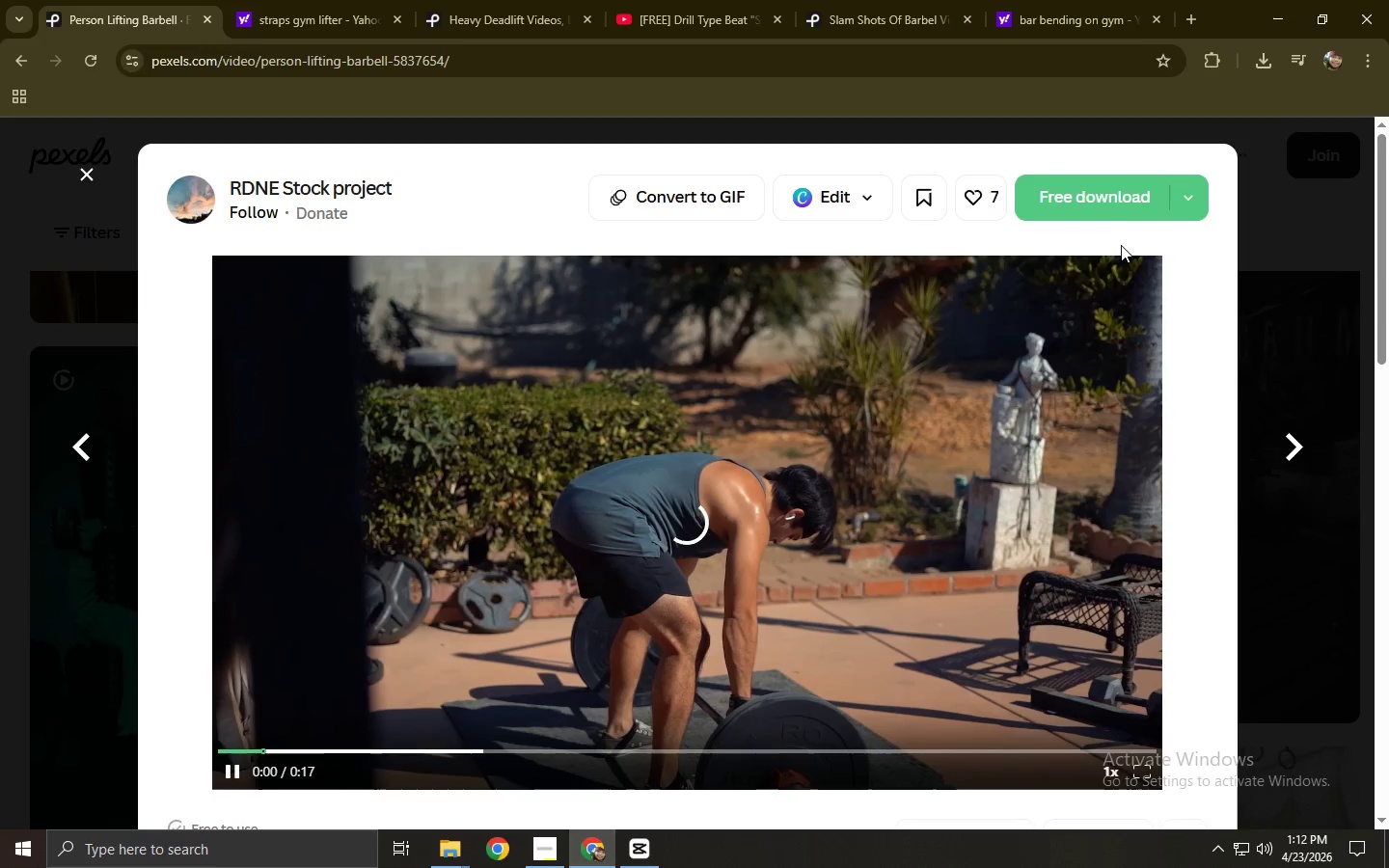 
left_click([1120, 177])
 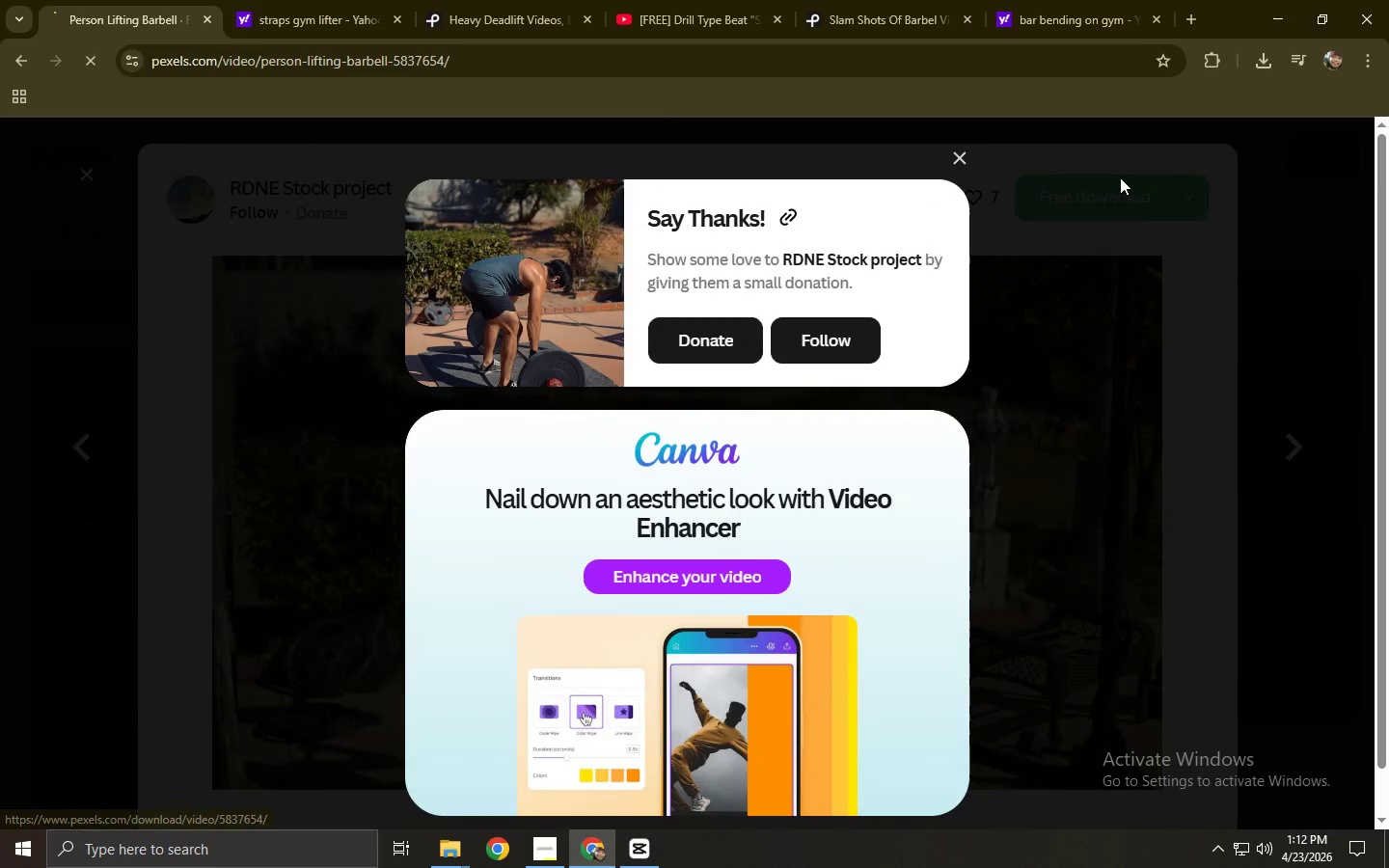 
left_click([1110, 294])
 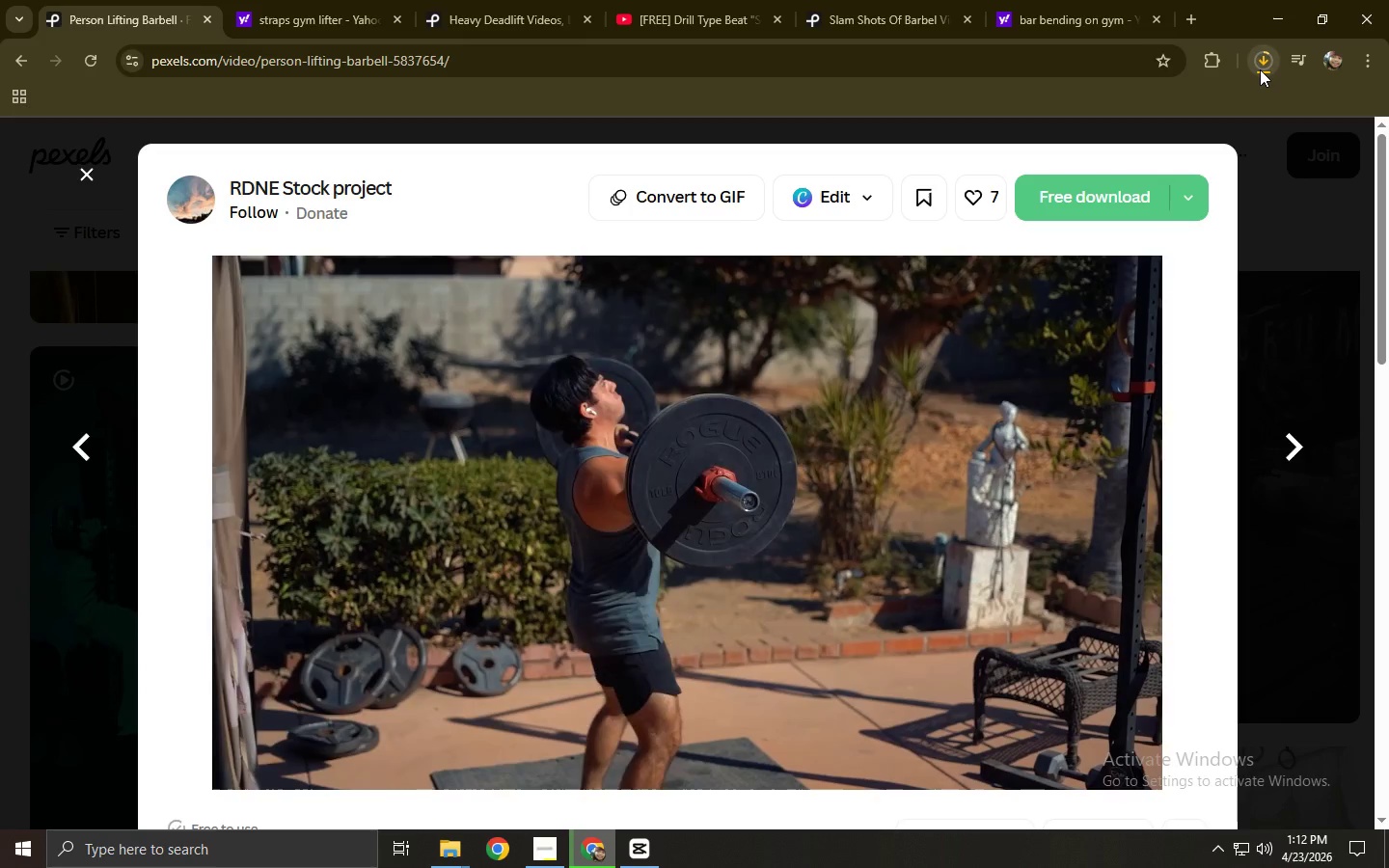 
left_click([1260, 69])
 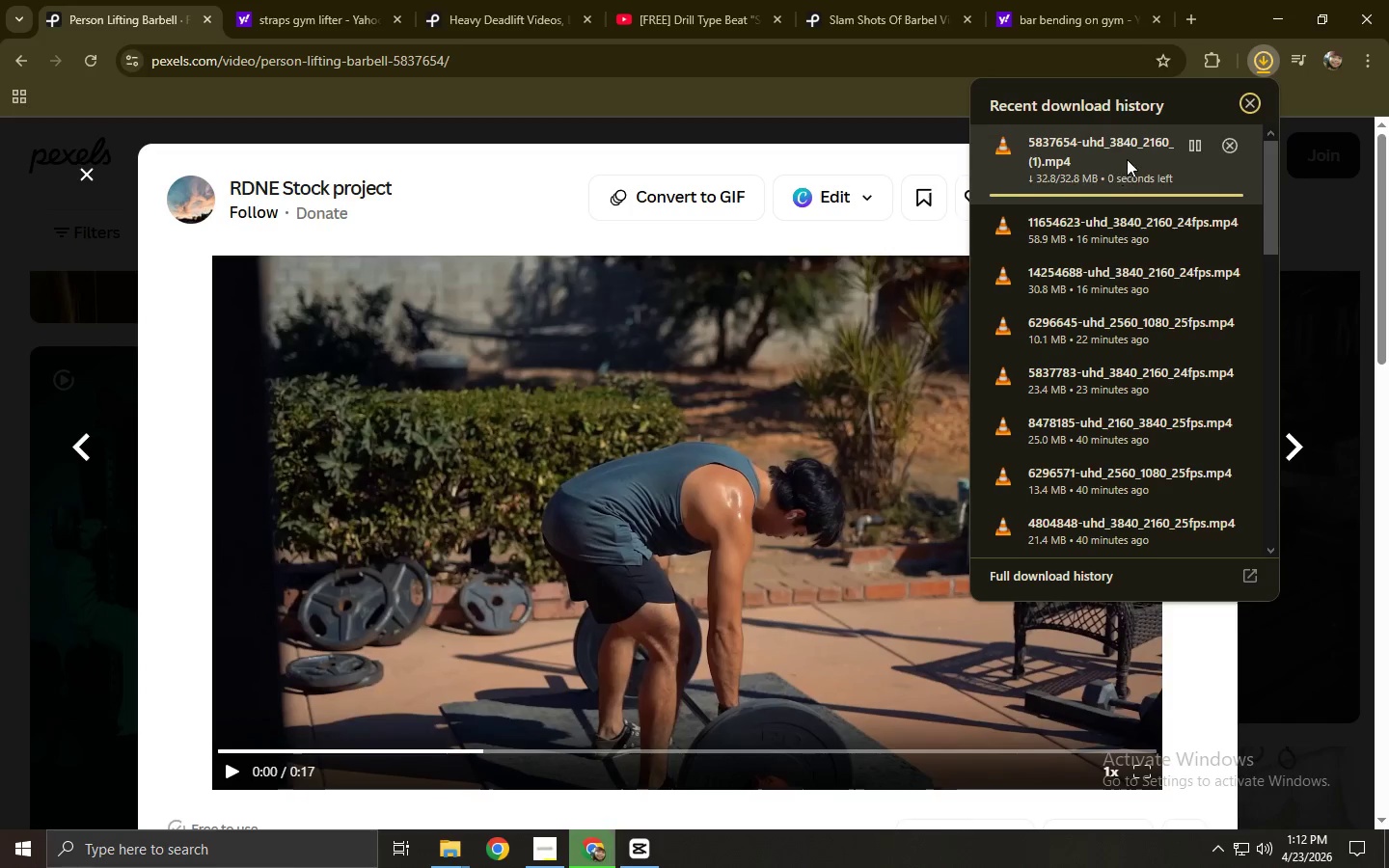 
left_click_drag(start_coordinate=[1137, 157], to_coordinate=[470, 332])
 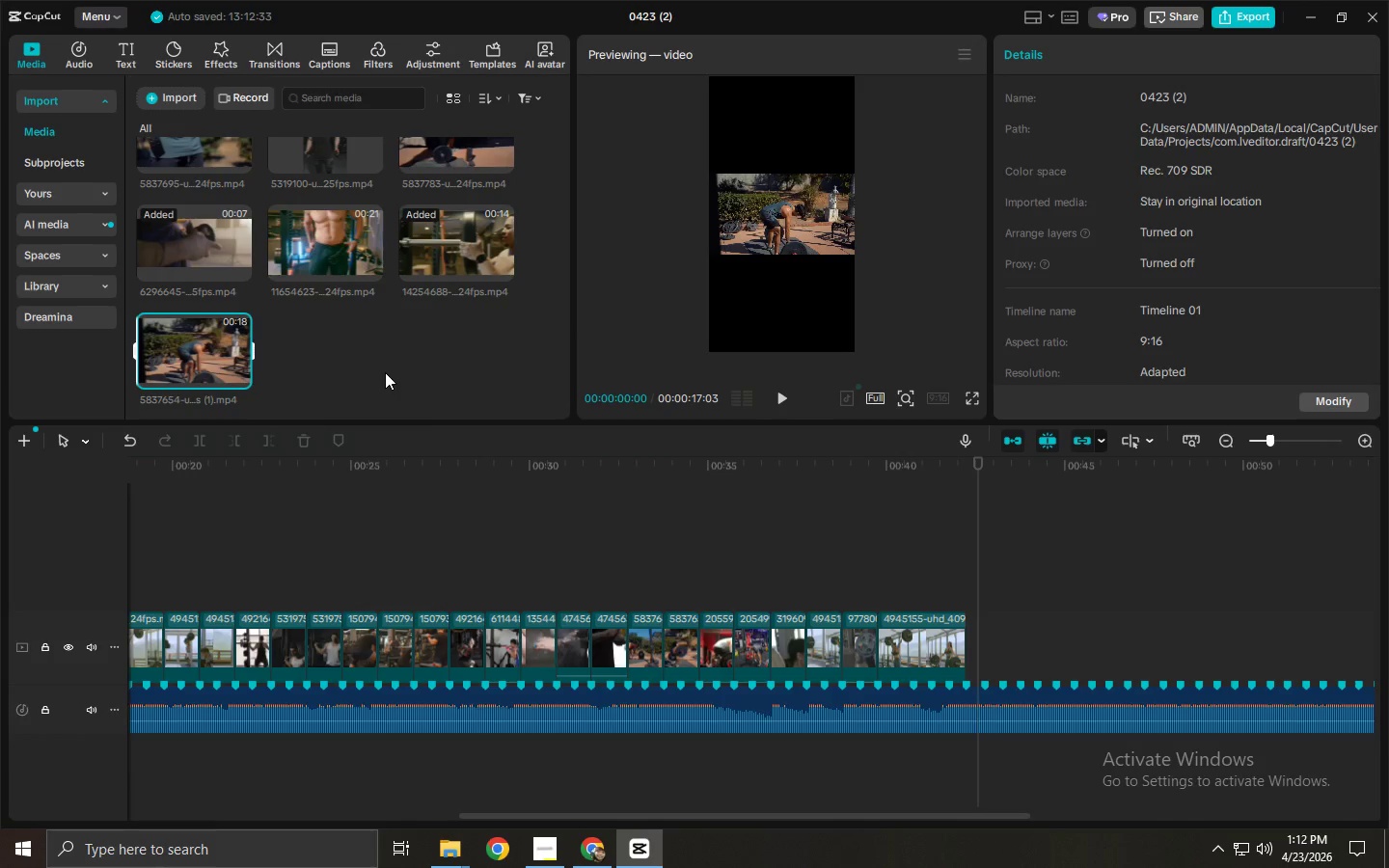 
key(Alt+AltLeft)
 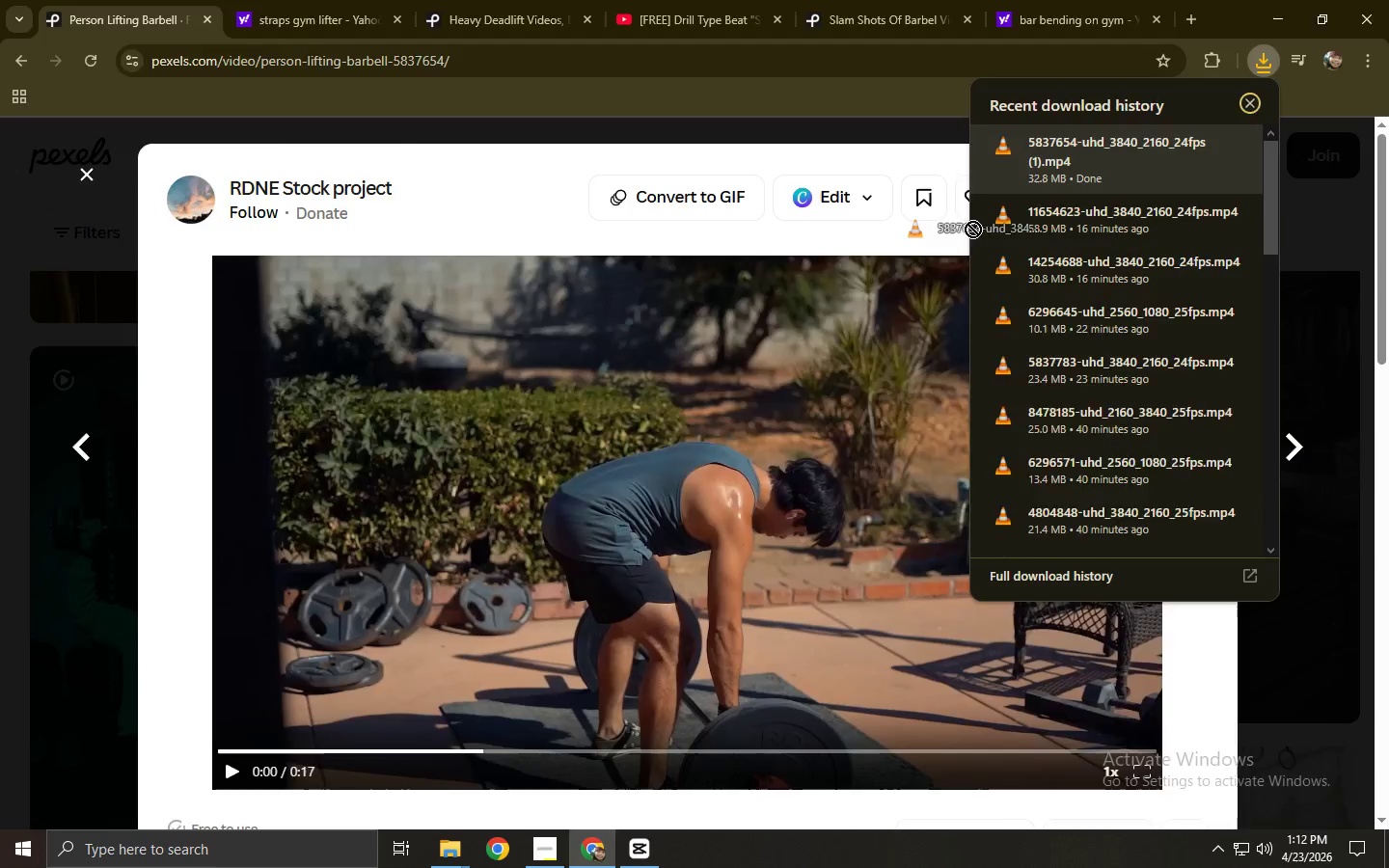 
key(Alt+Tab)
 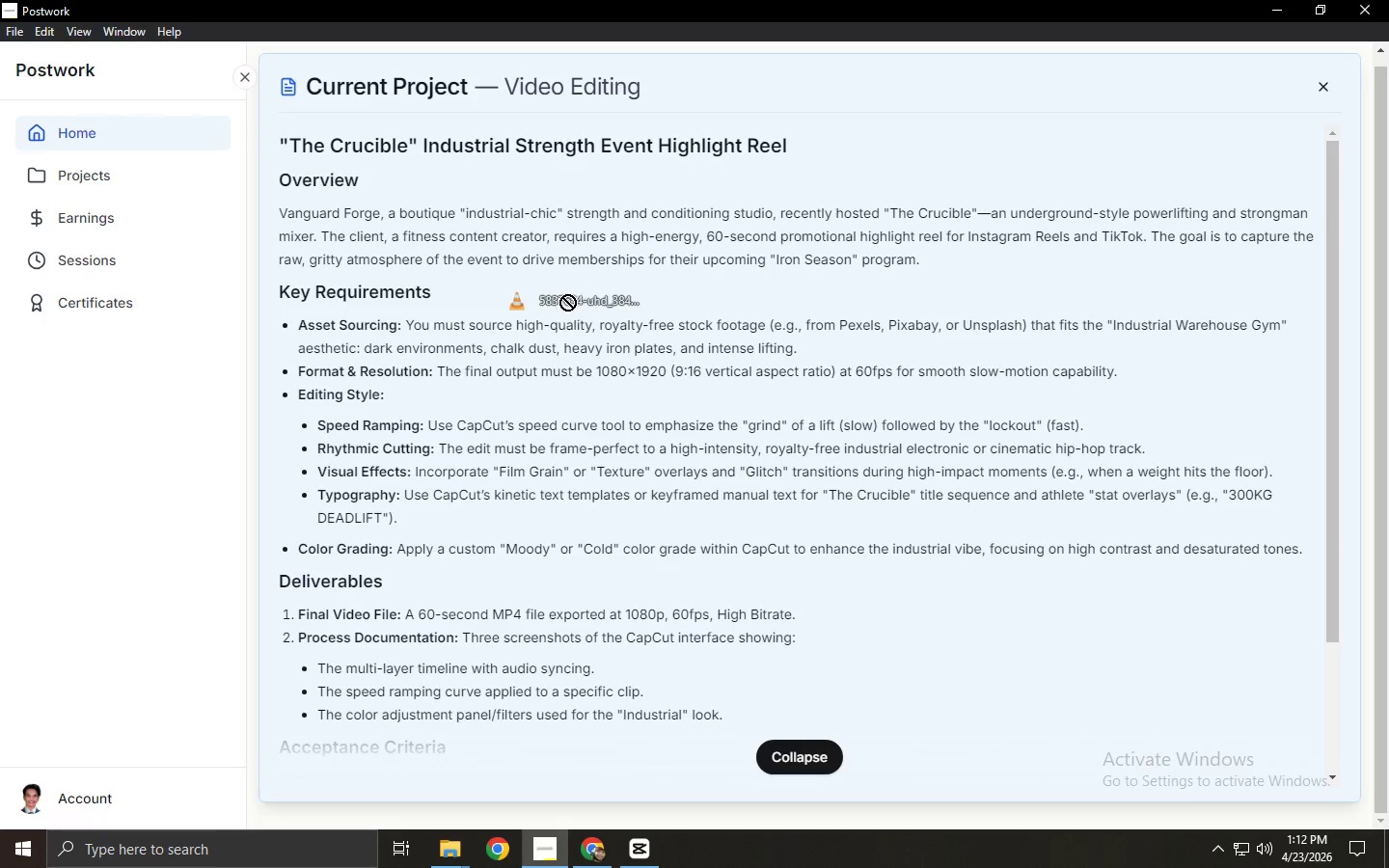 
key(Alt+AltLeft)
 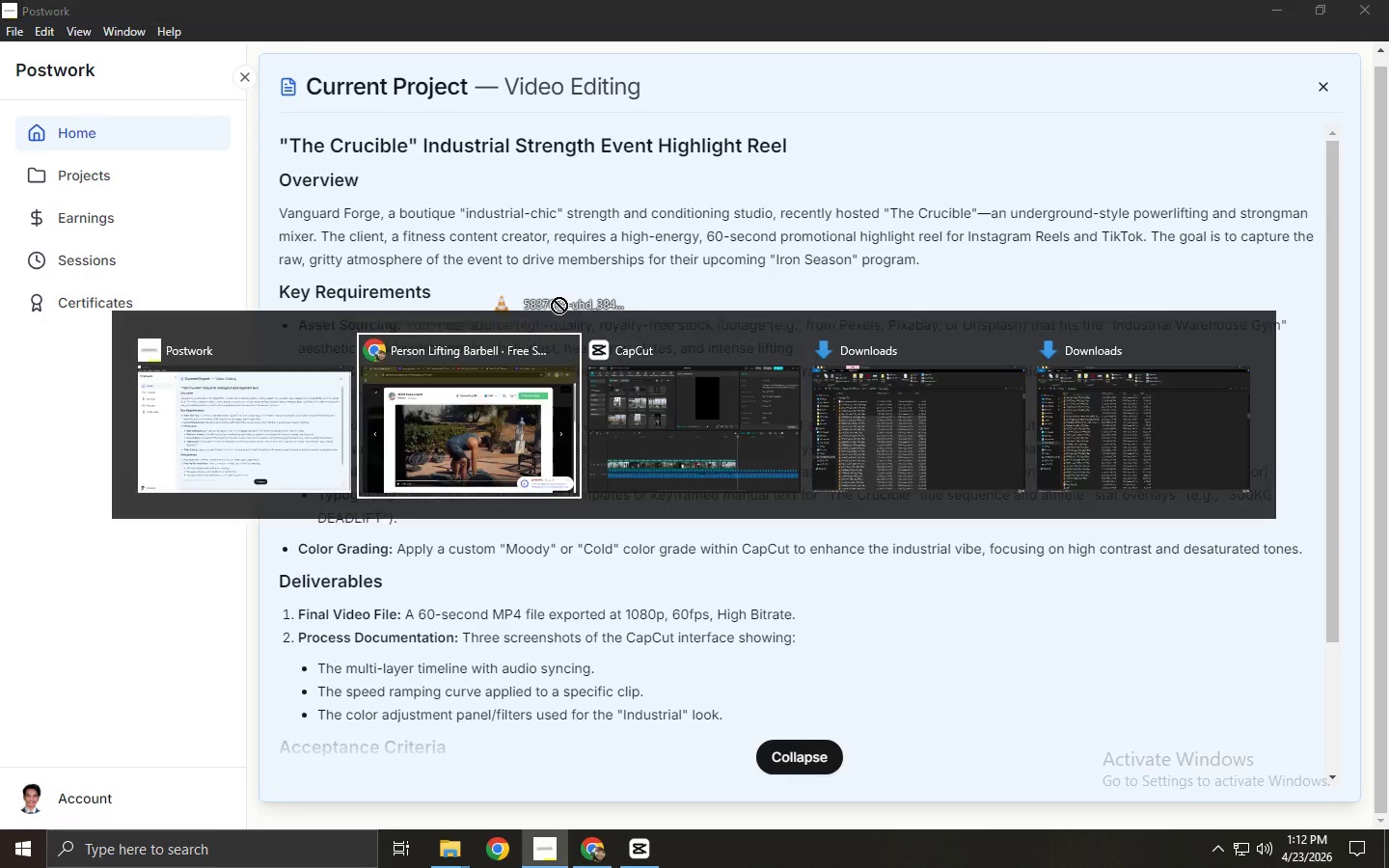 
key(Alt+Tab)
 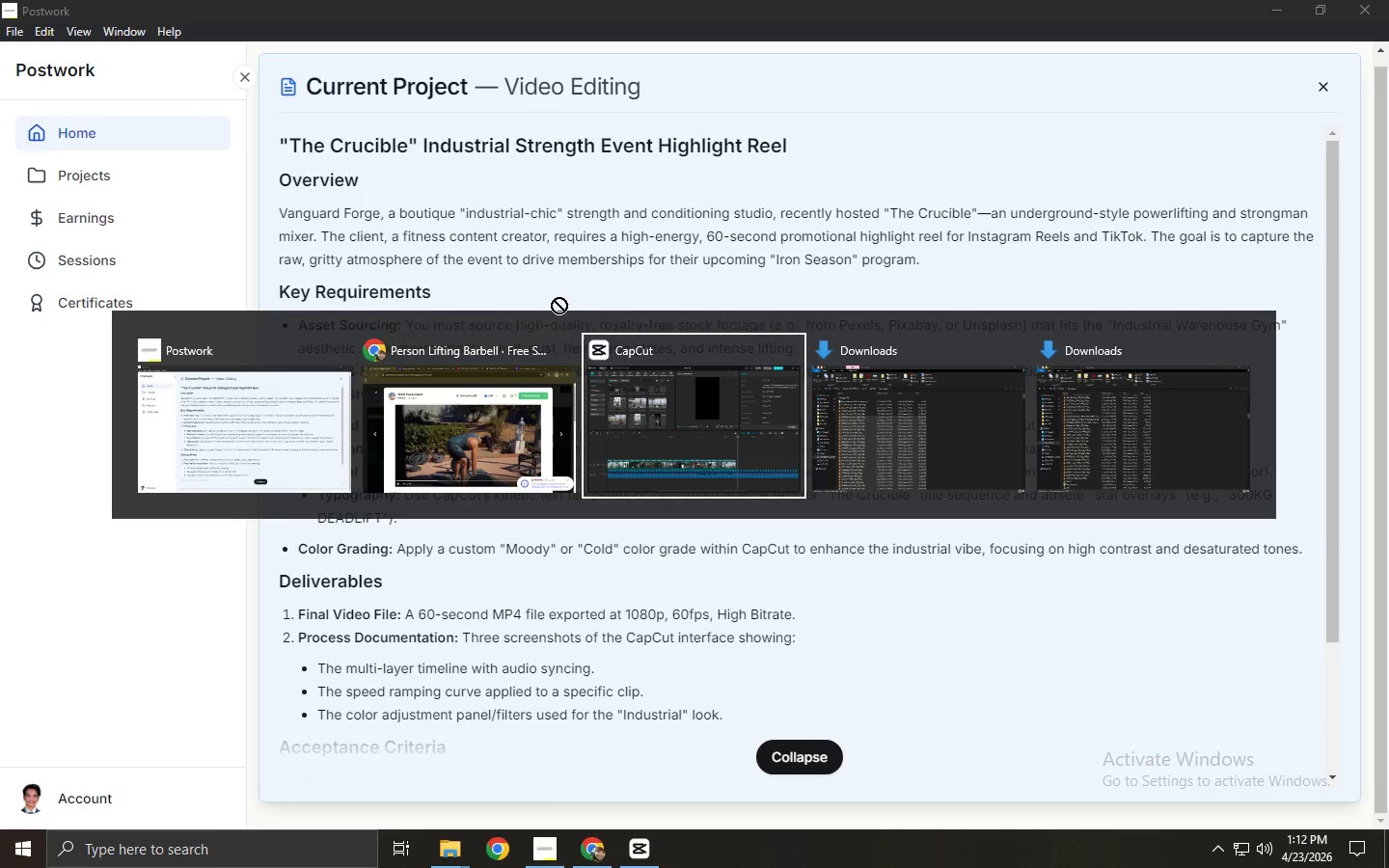 
key(Alt+Tab)
 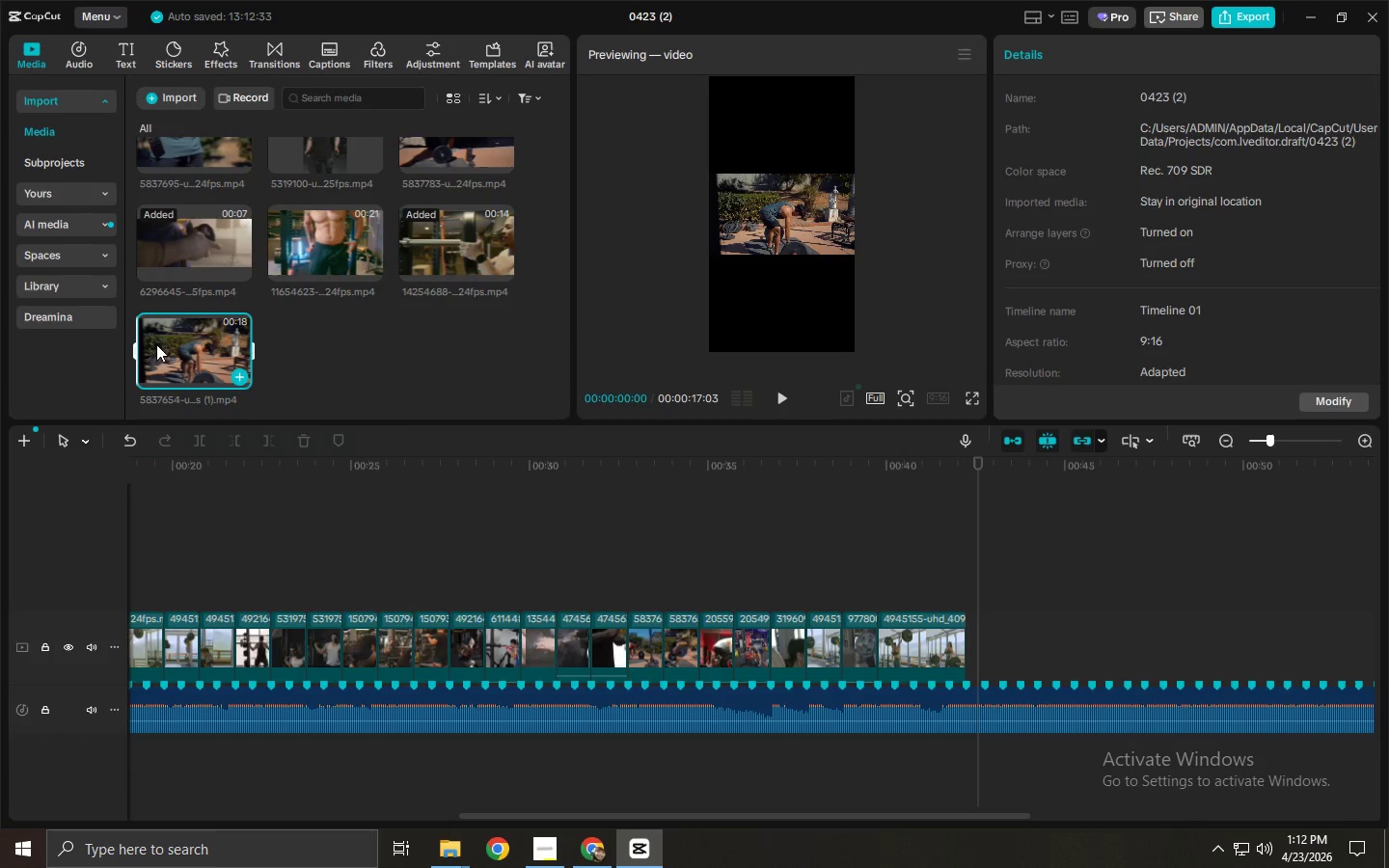 
left_click([915, 638])
 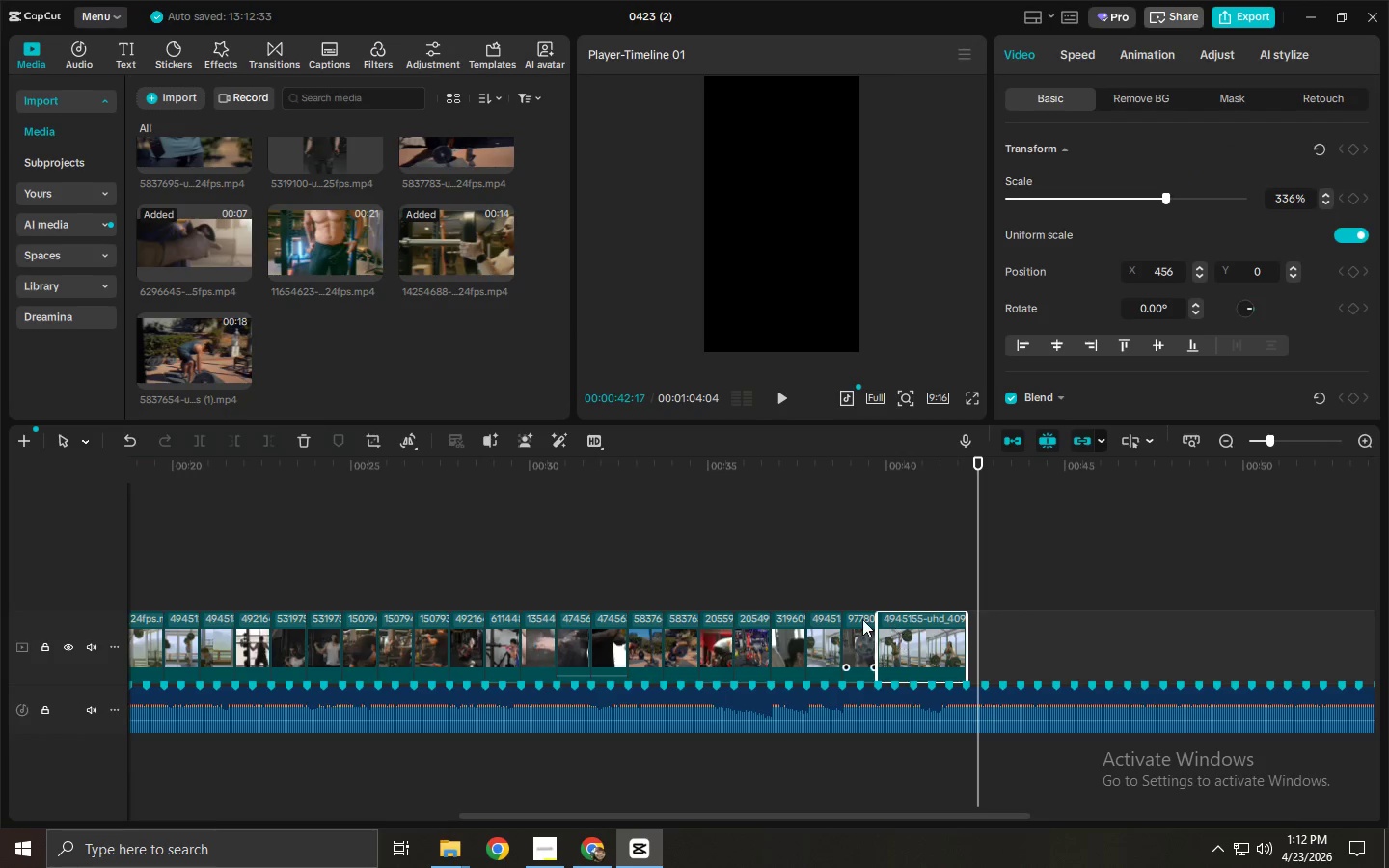 
key(Delete)
 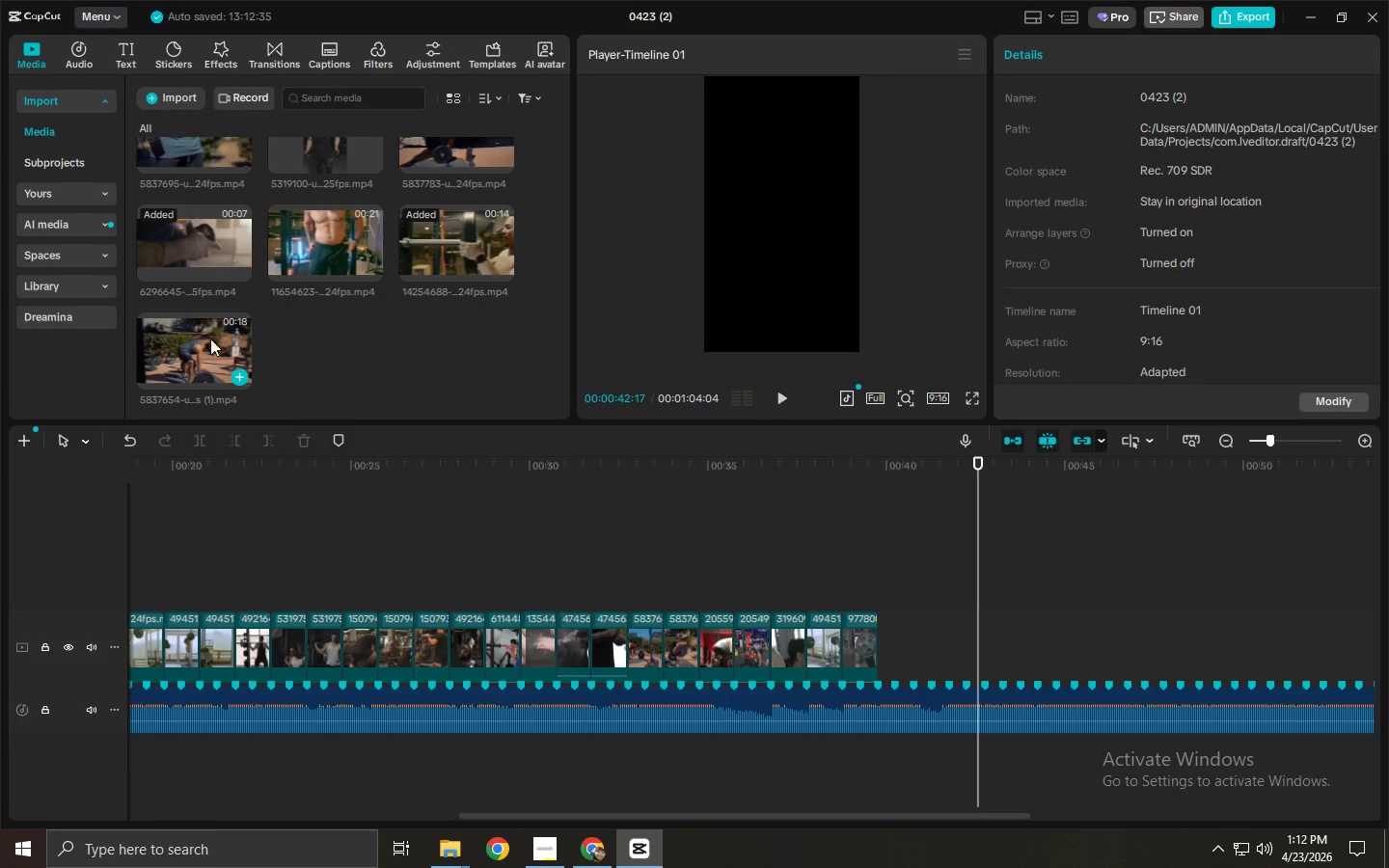 
left_click_drag(start_coordinate=[190, 334], to_coordinate=[909, 641])
 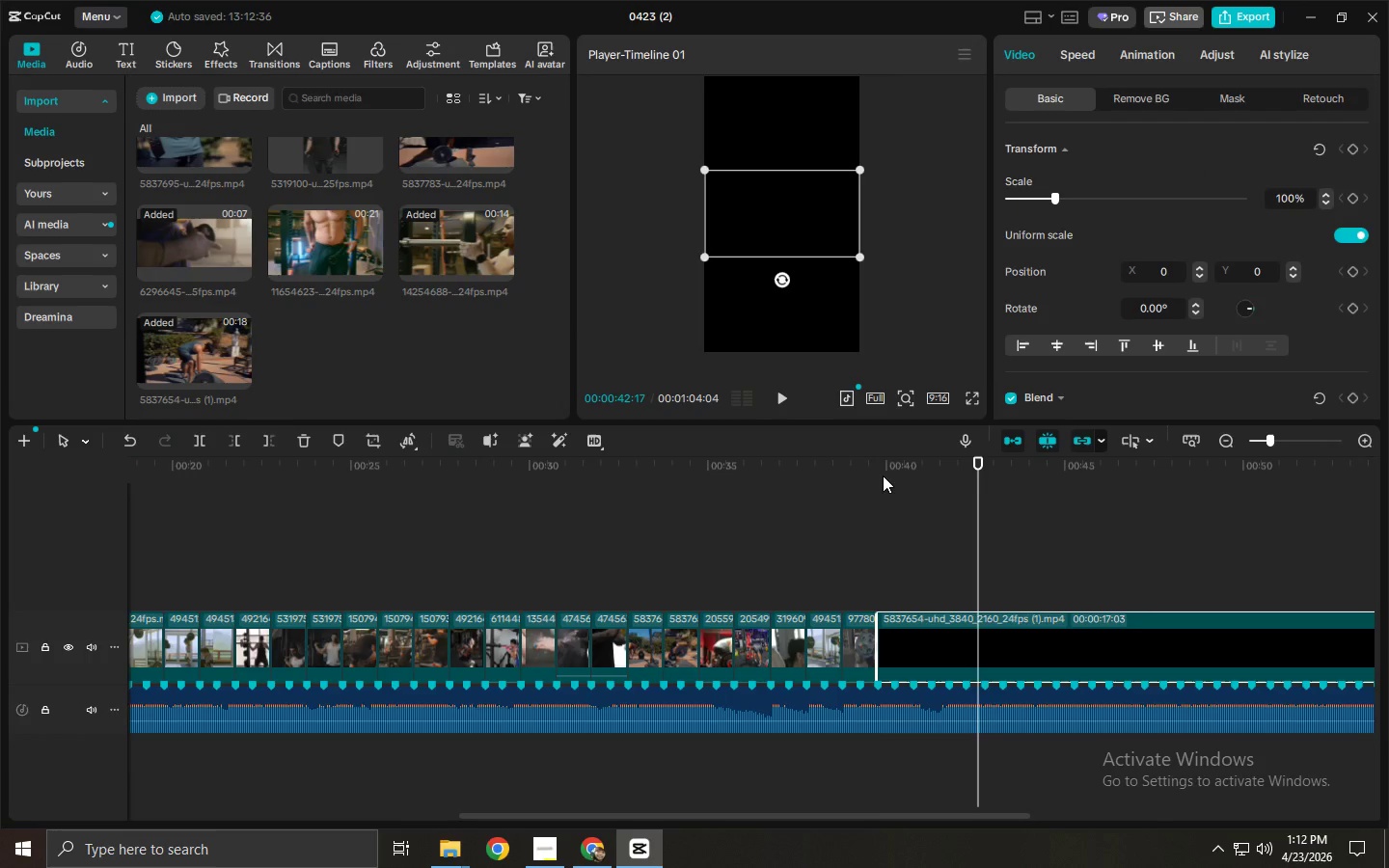 
left_click([883, 475])
 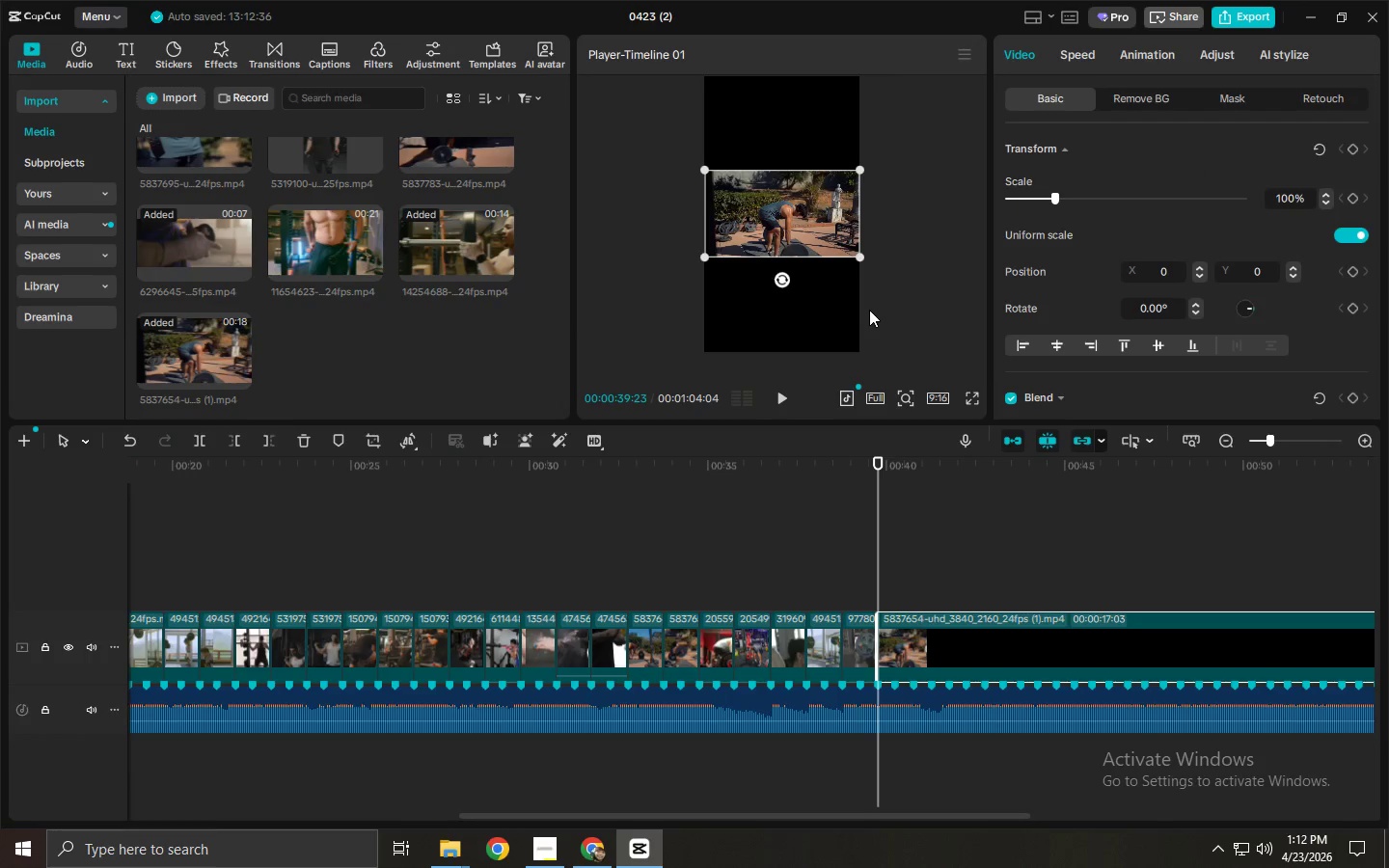 
key(Space)
 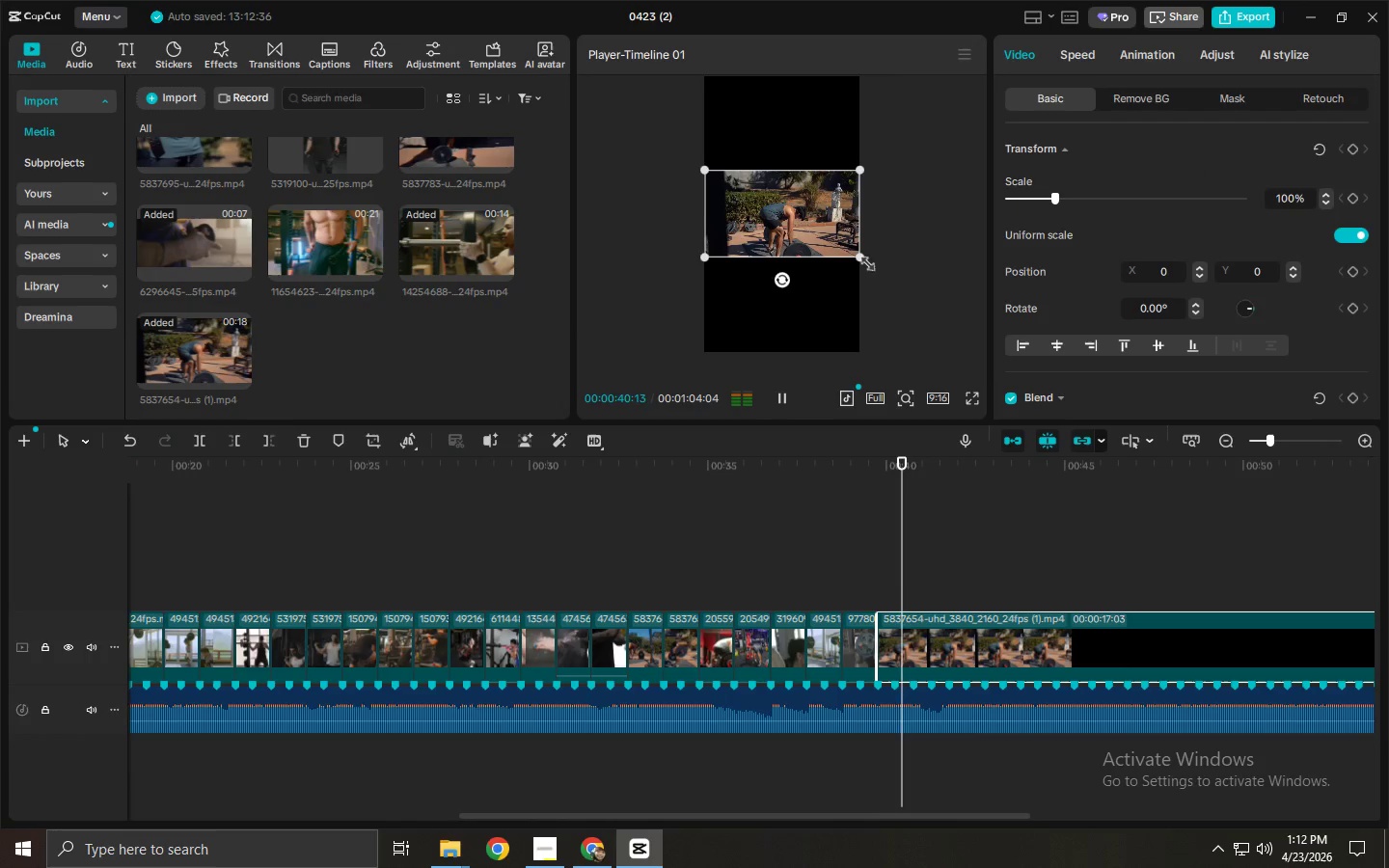 
left_click_drag(start_coordinate=[861, 260], to_coordinate=[1088, 456])
 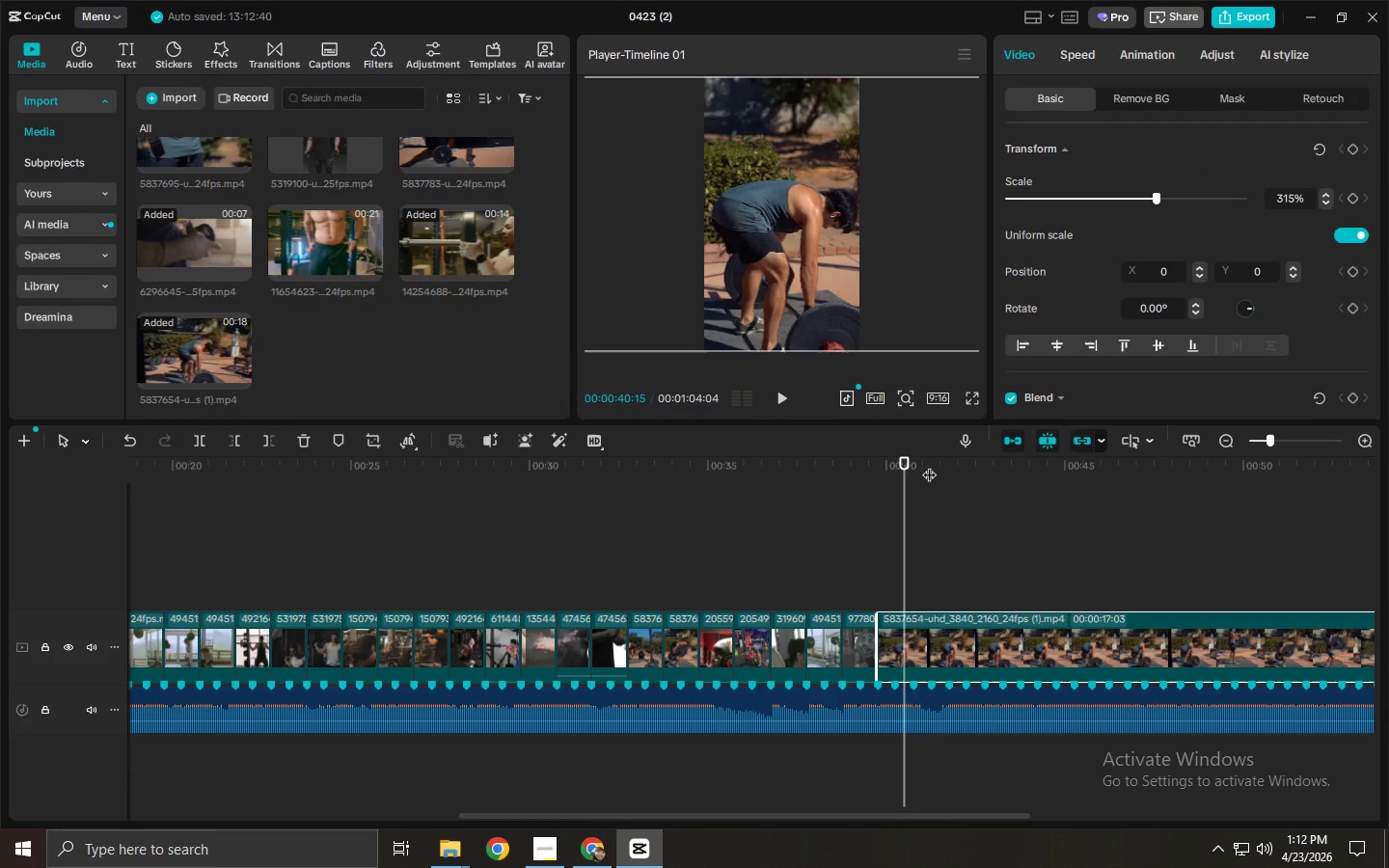 
left_click_drag(start_coordinate=[928, 465], to_coordinate=[1263, 496])
 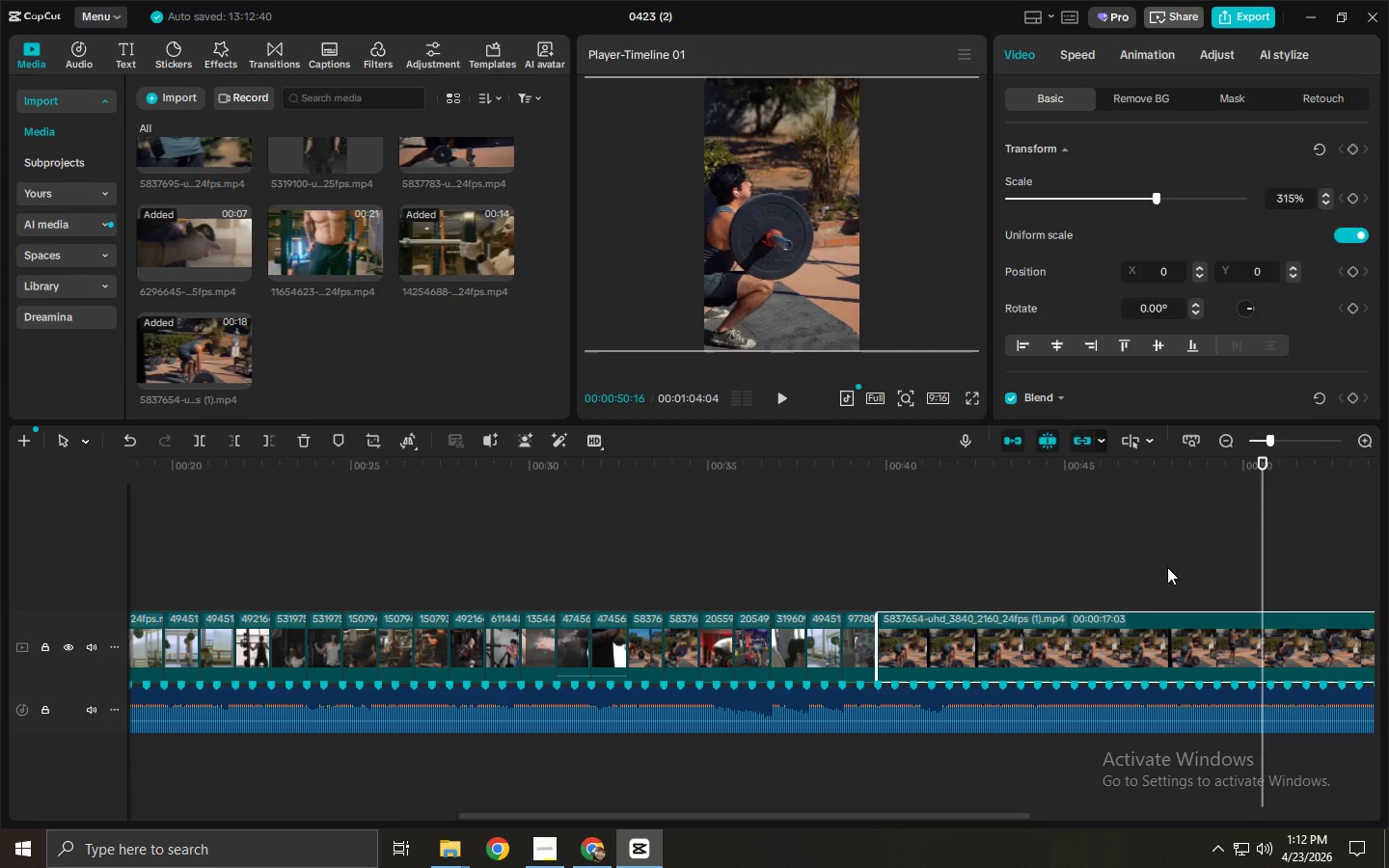 
key(Control+ControlLeft)
 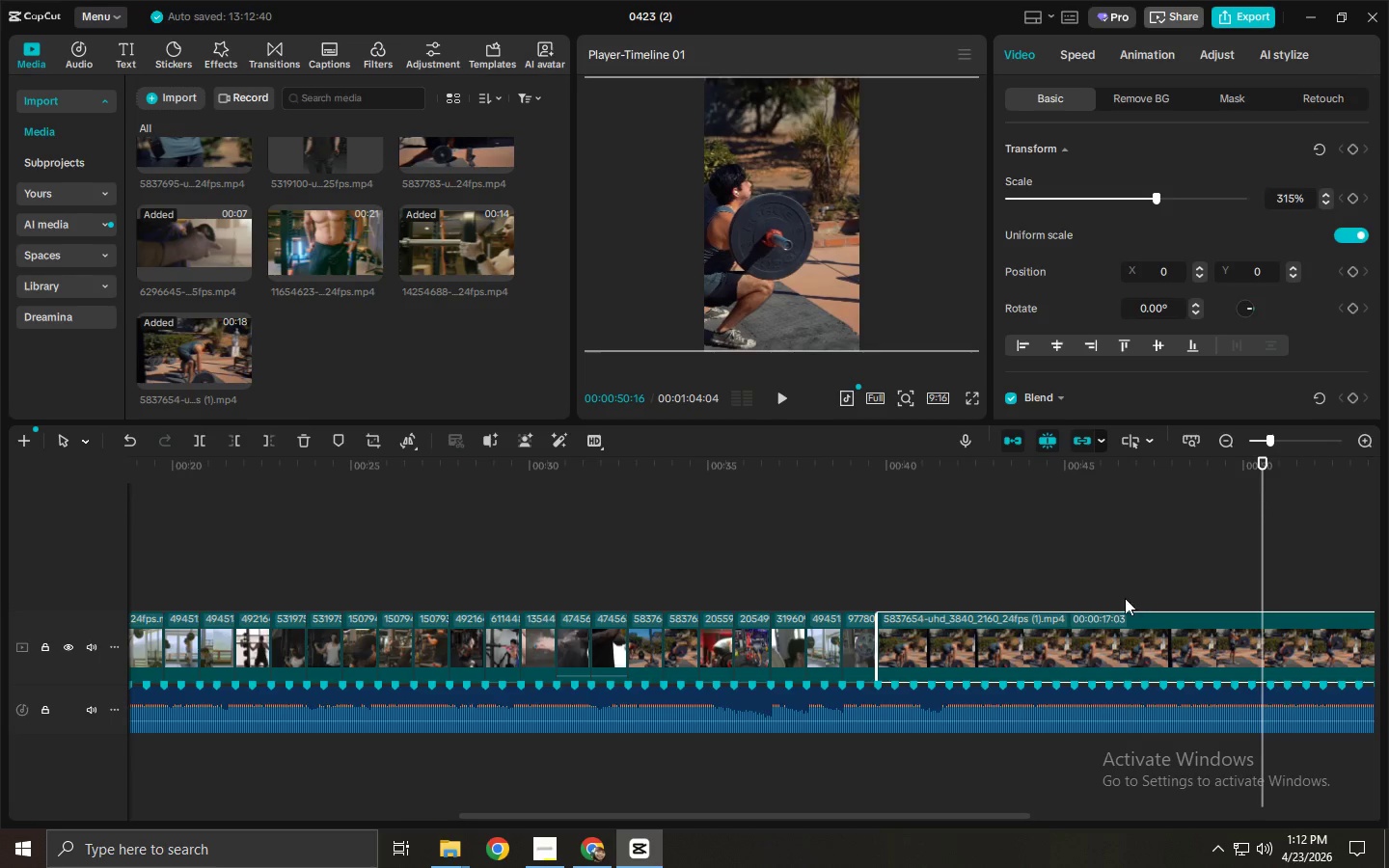 
key(Control+B)
 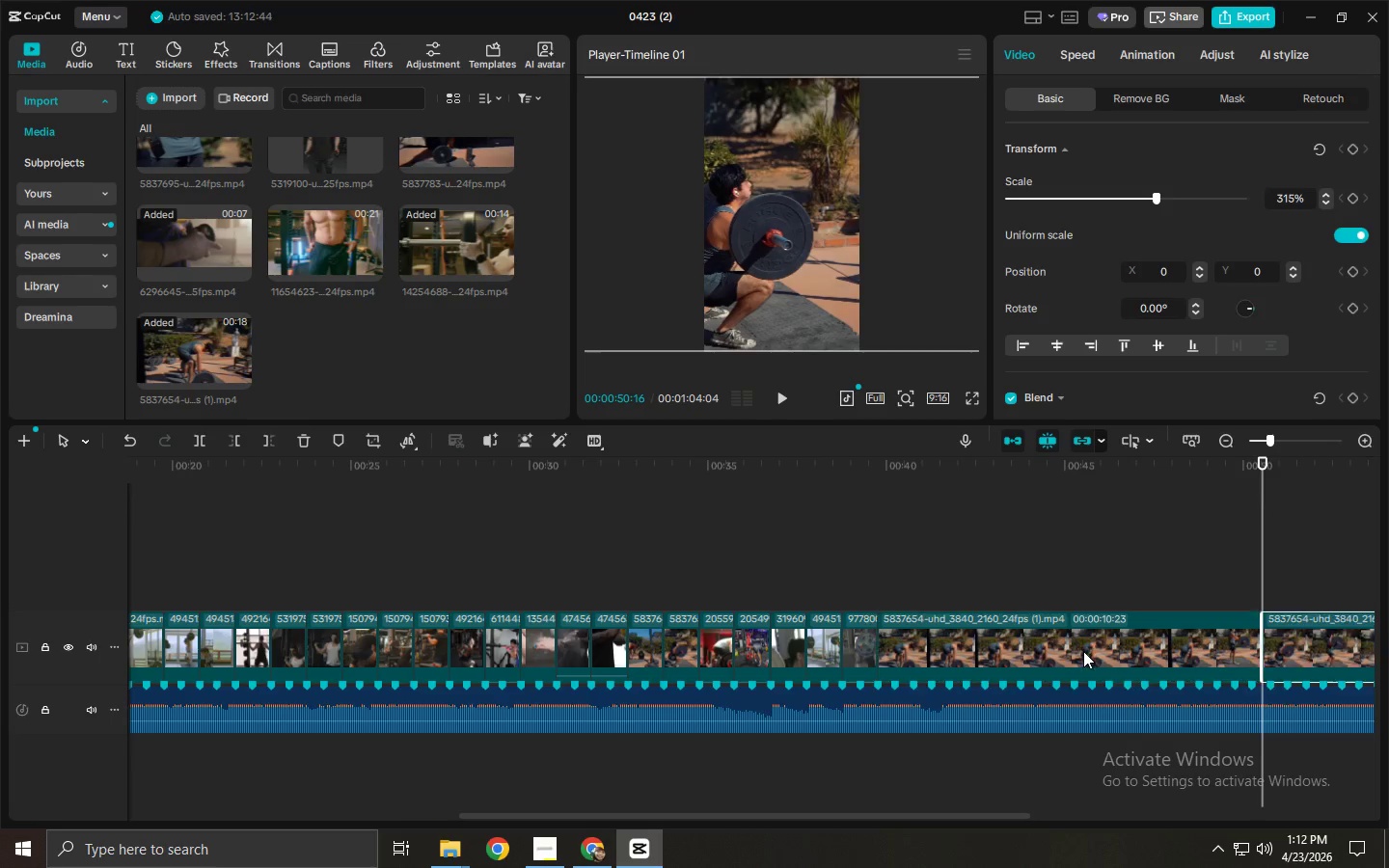 
left_click([1083, 651])
 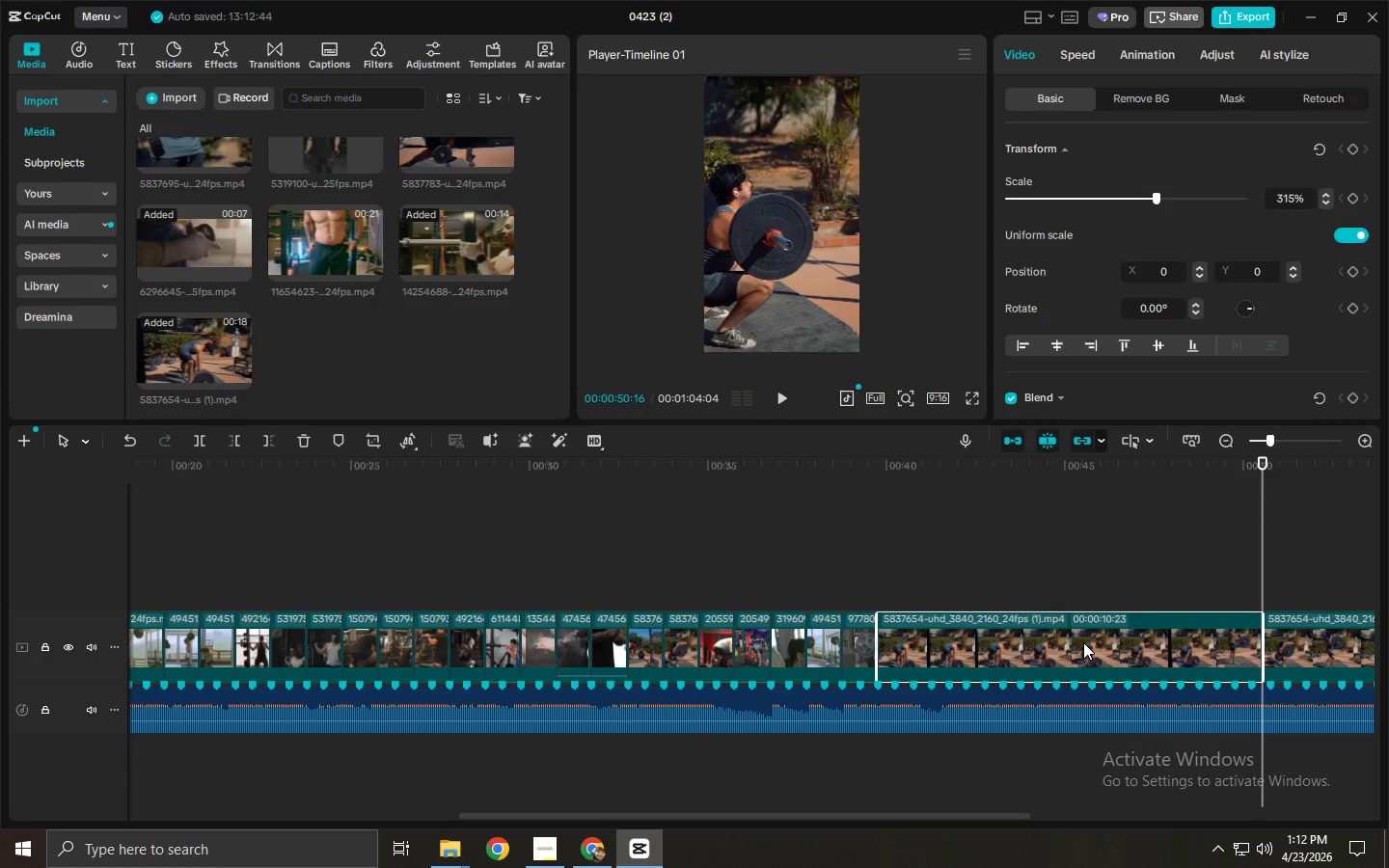 
key(Delete)
 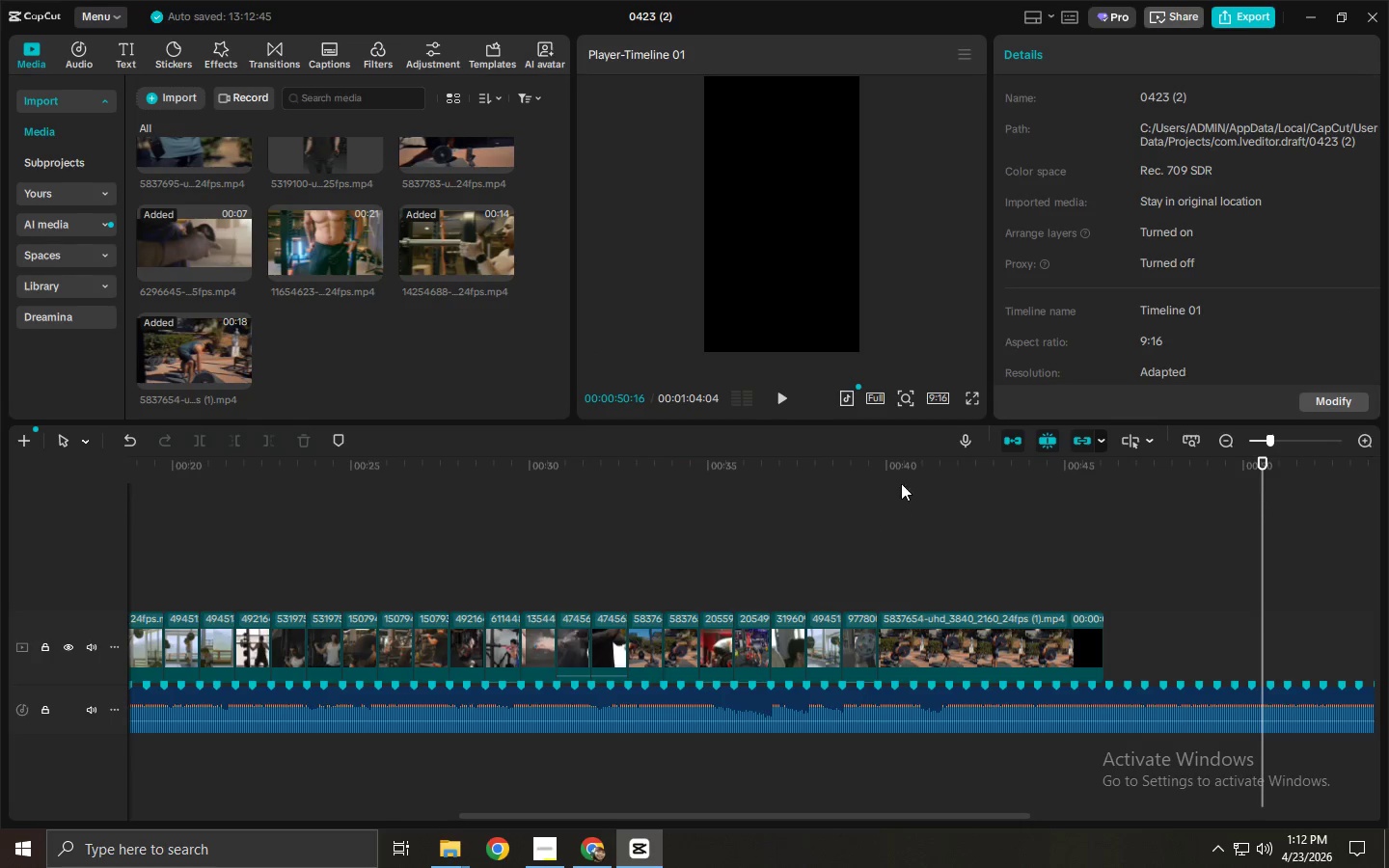 
left_click([880, 471])
 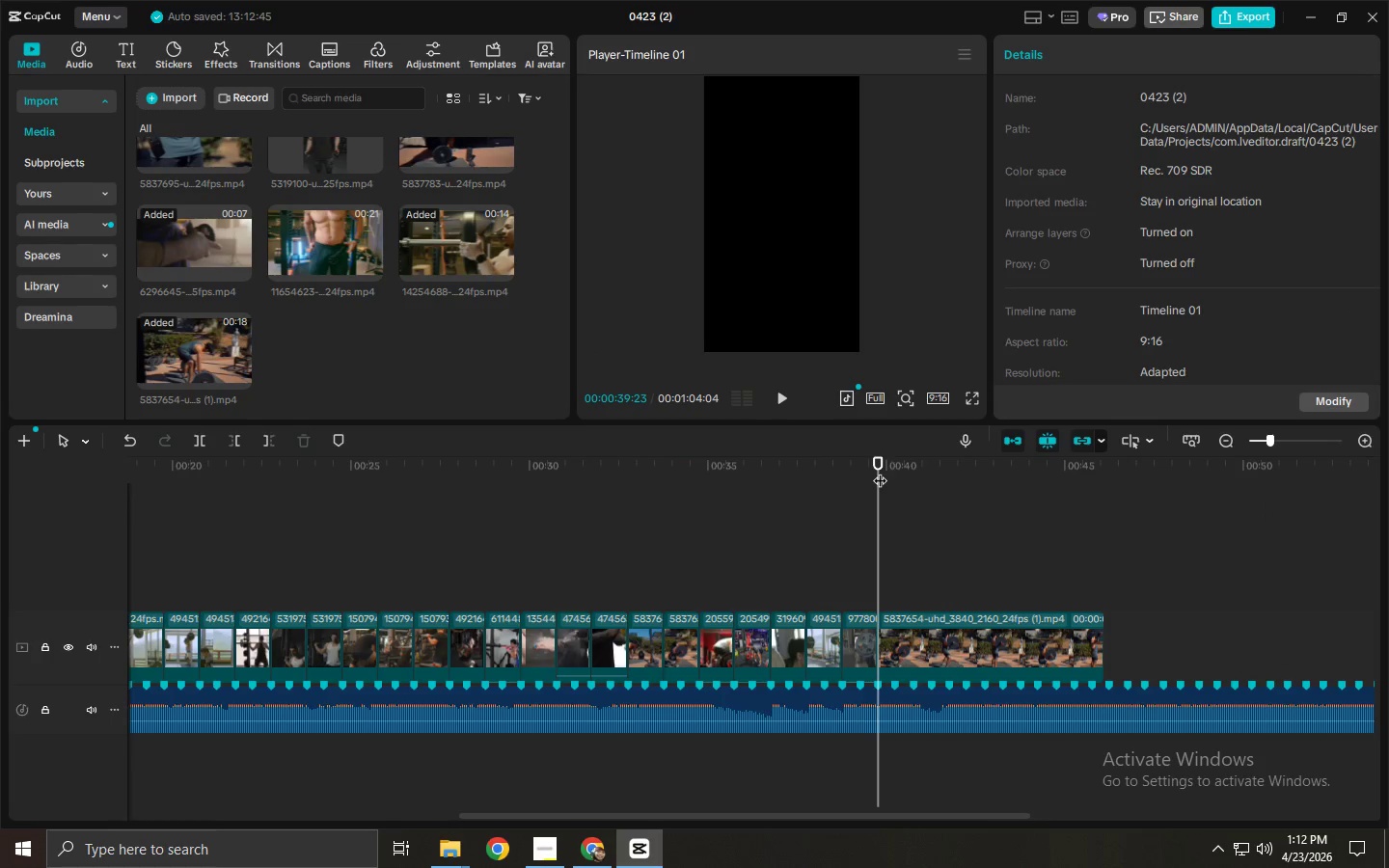 
key(Space)
 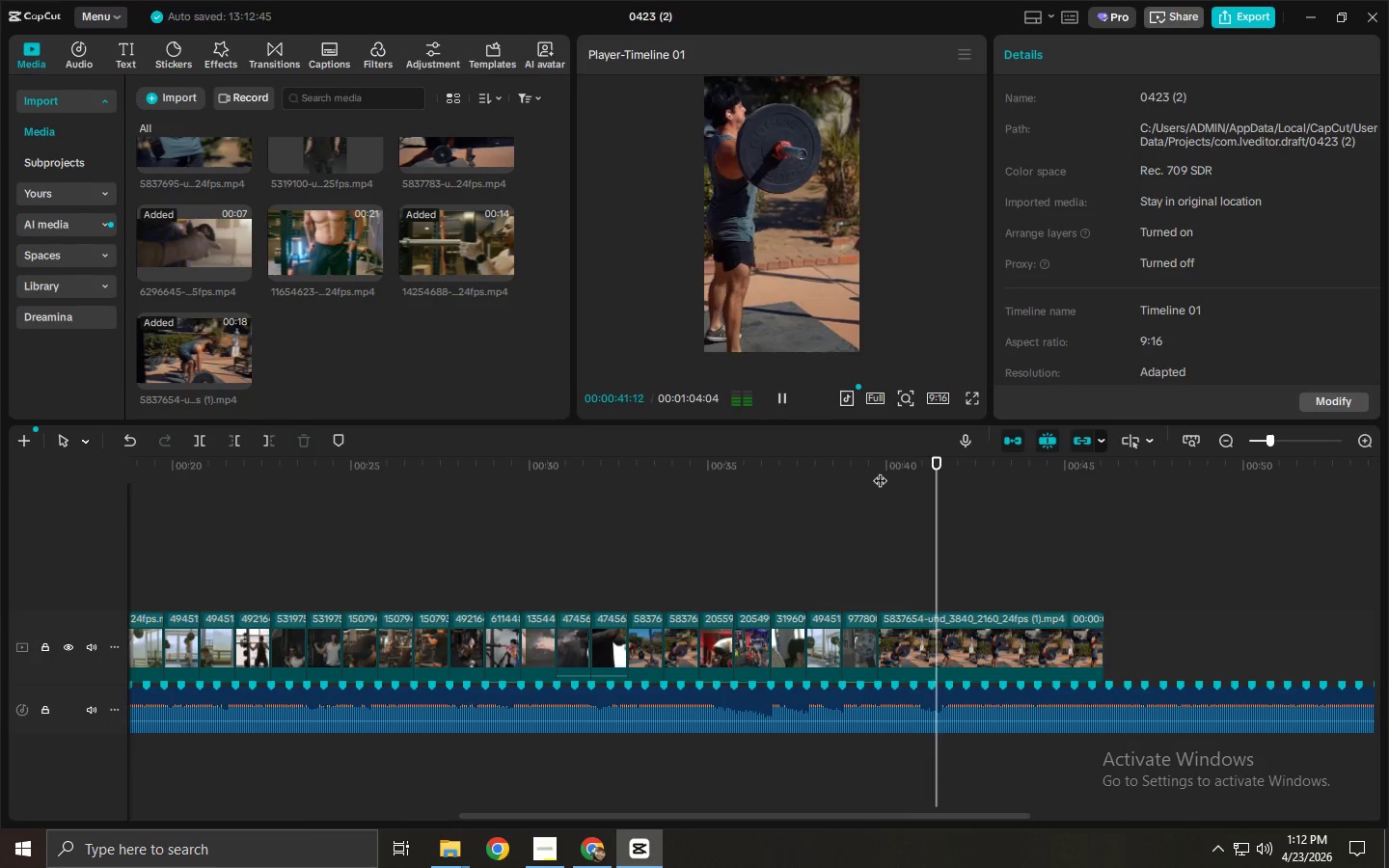 
key(Space)
 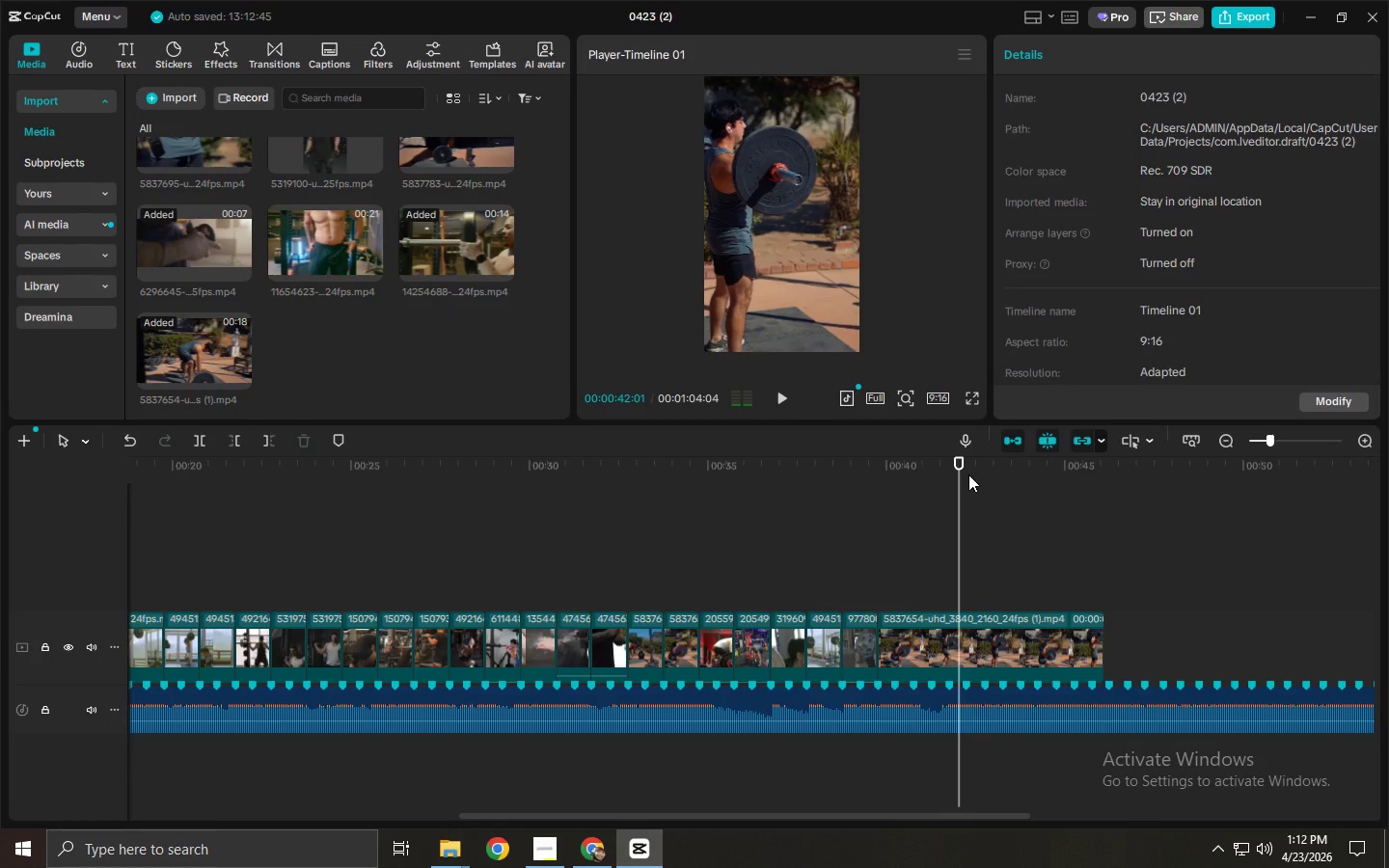 
left_click_drag(start_coordinate=[968, 475], to_coordinate=[1025, 484])
 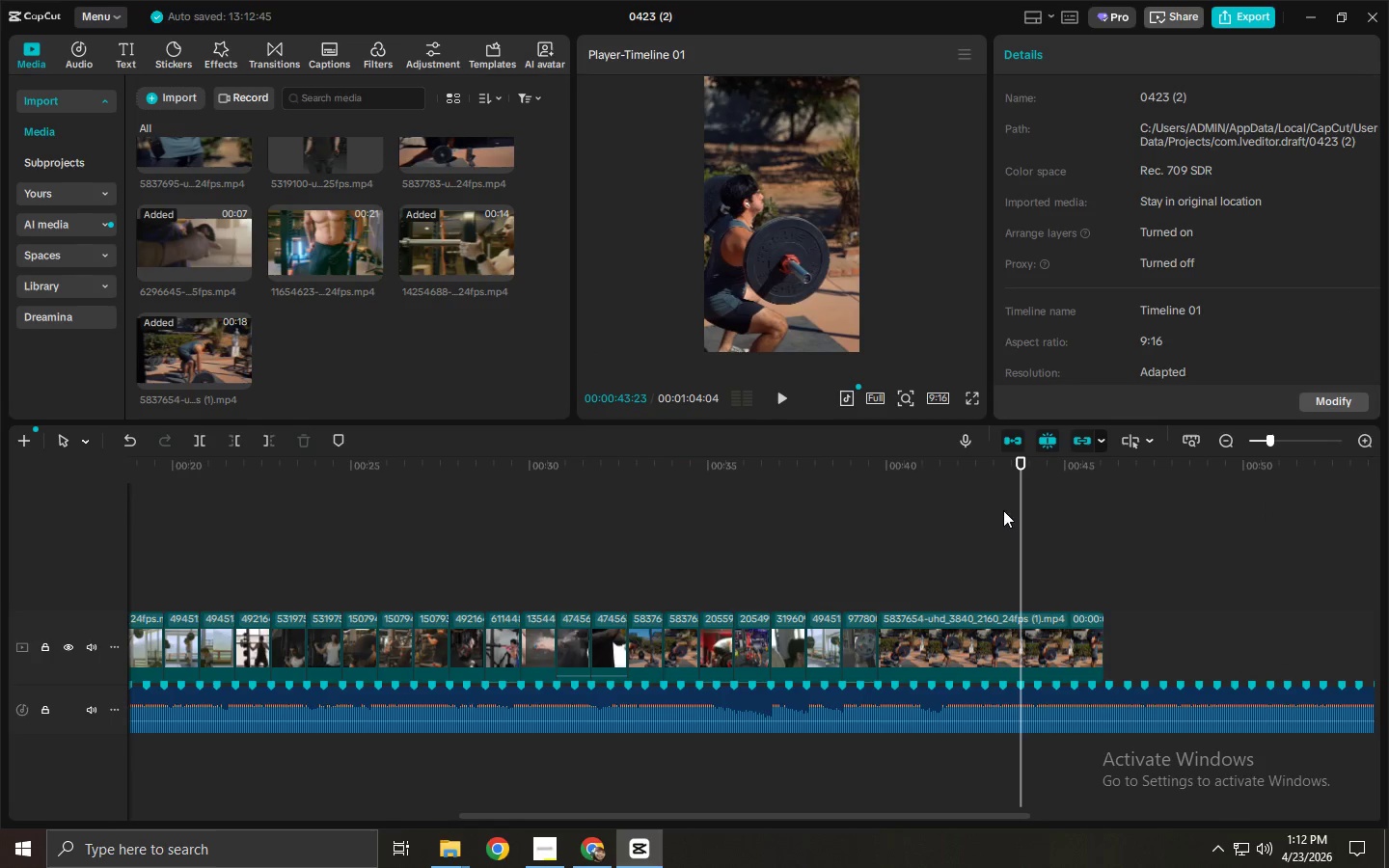 
key(Control+ControlLeft)
 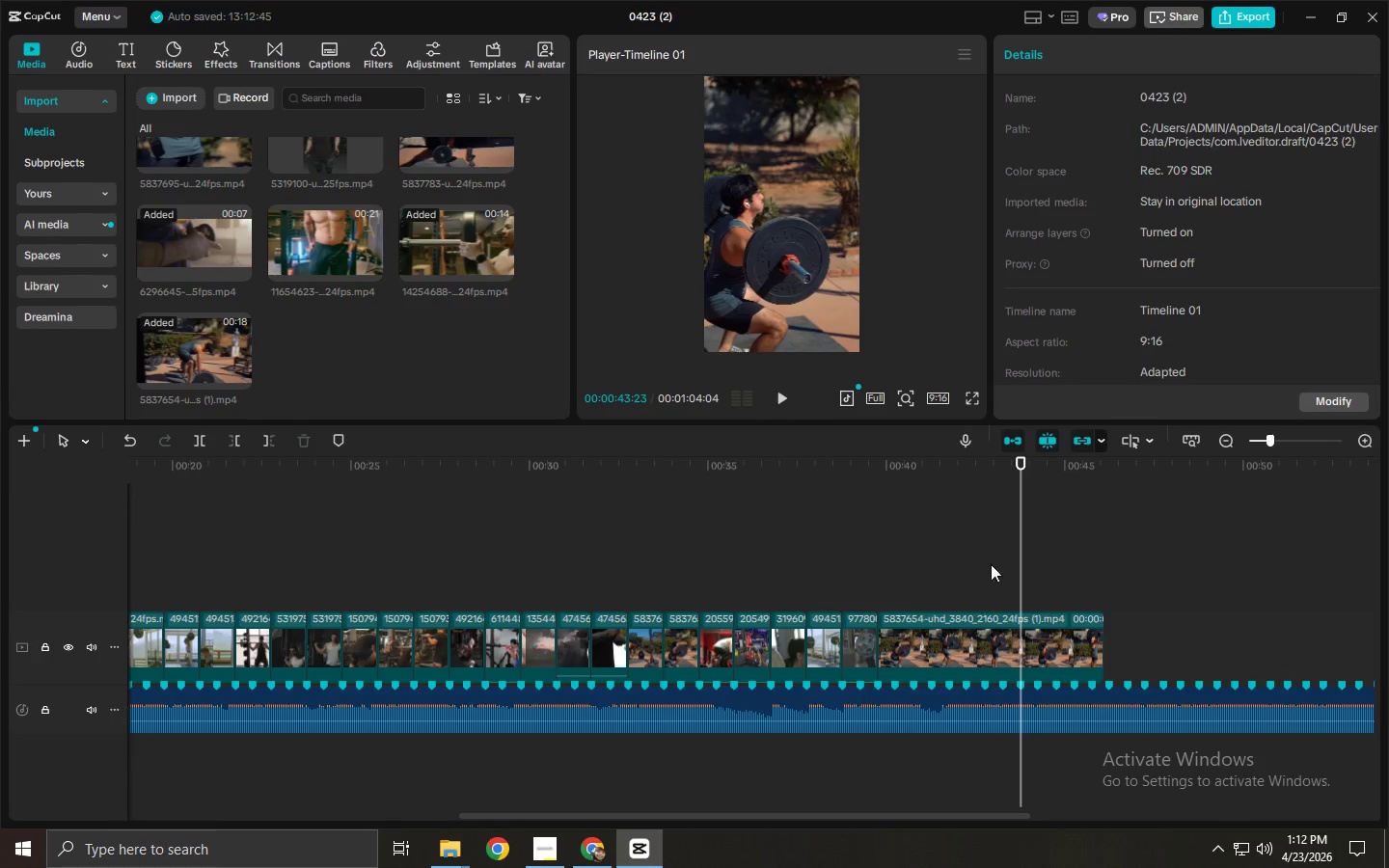 
key(Control+B)
 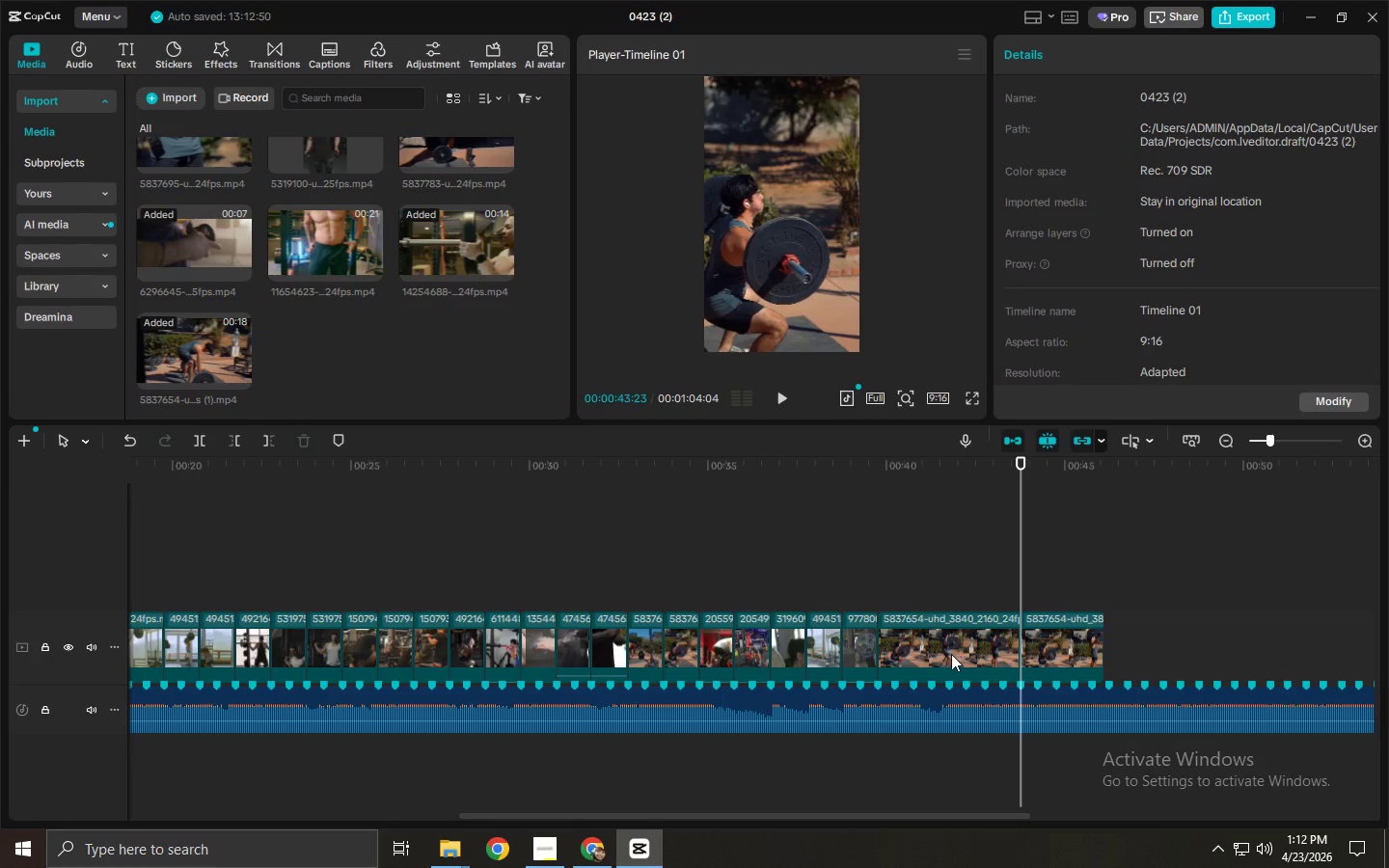 
left_click([951, 654])
 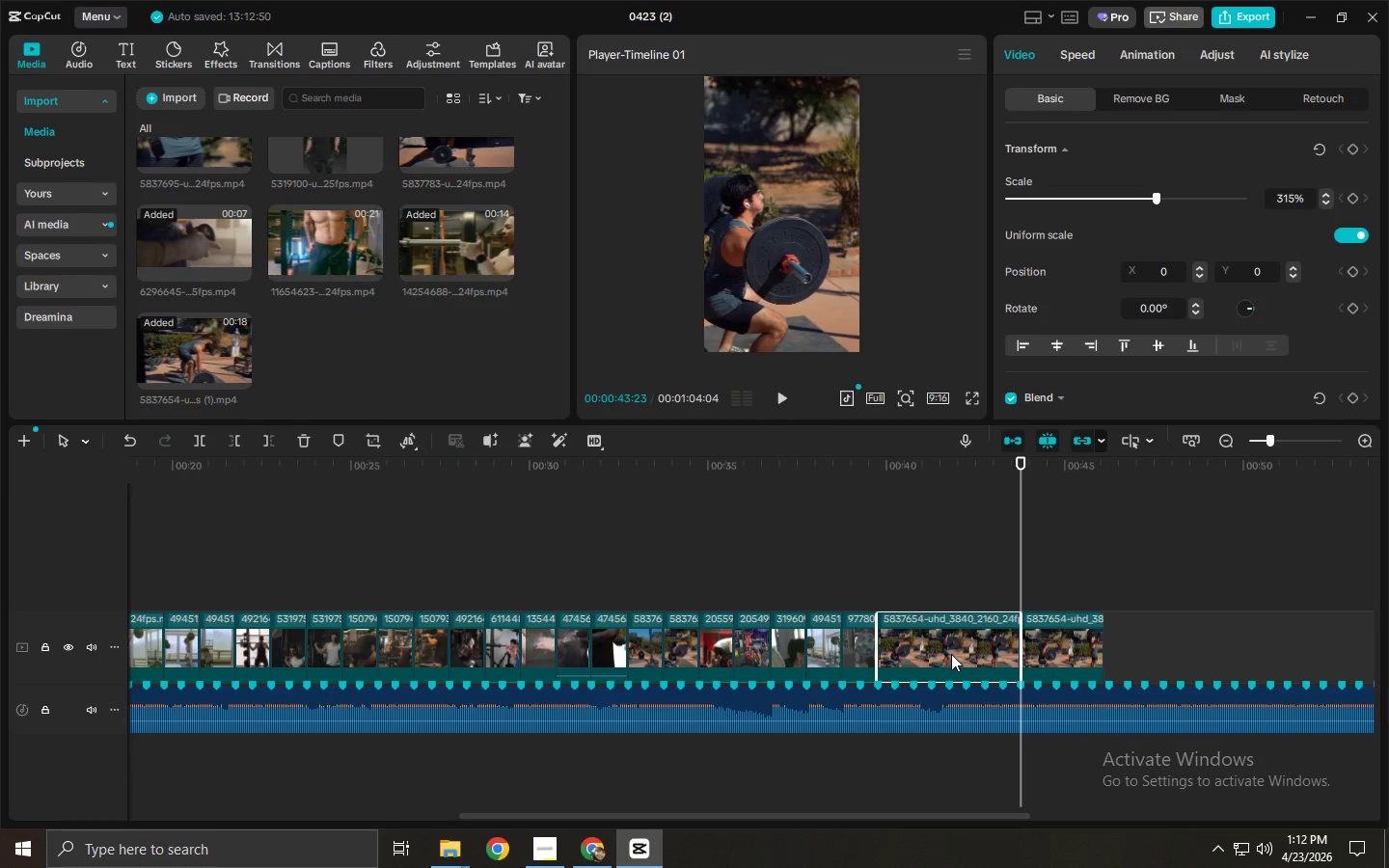 
key(Delete)
 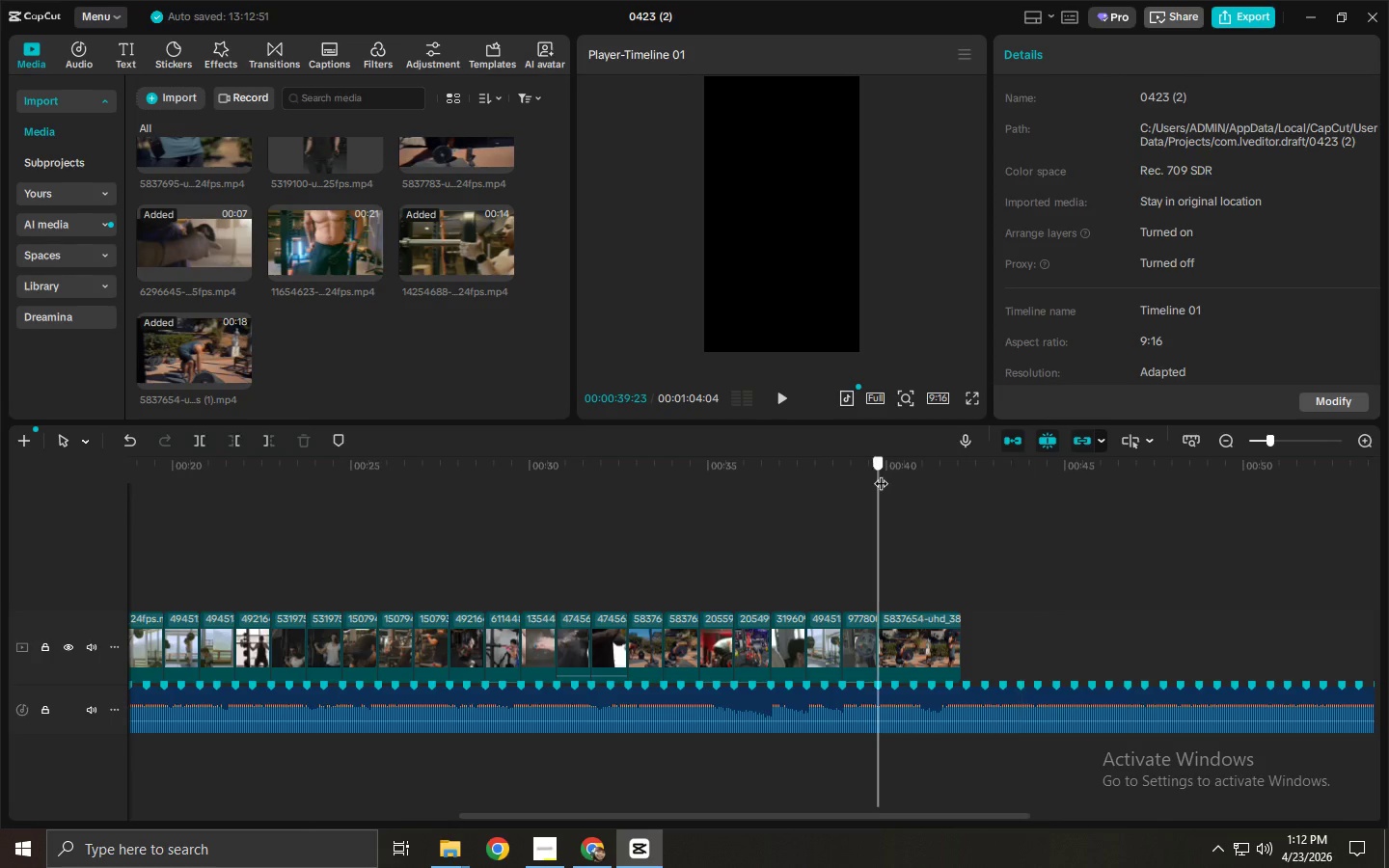 
key(Space)
 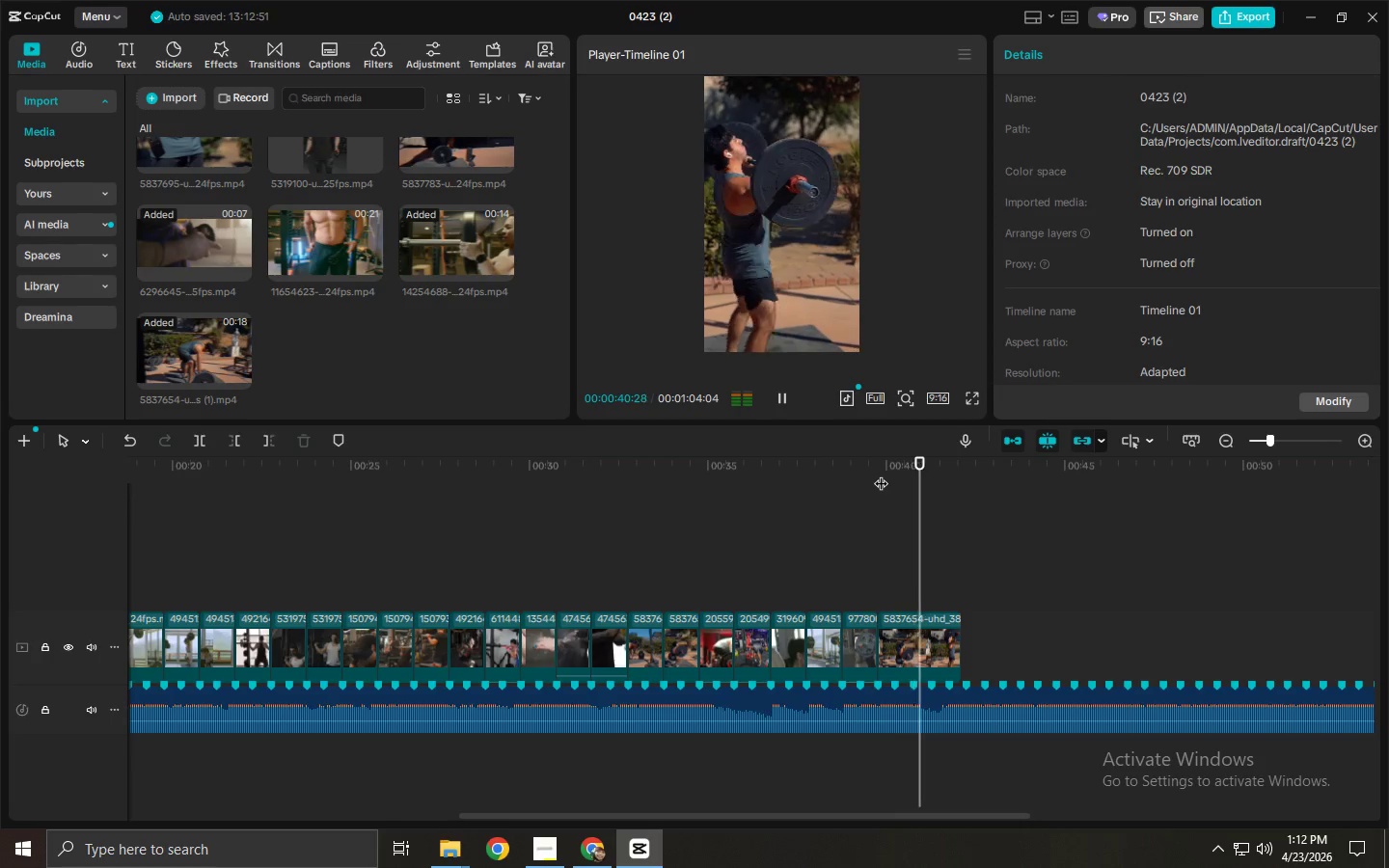 
key(Space)
 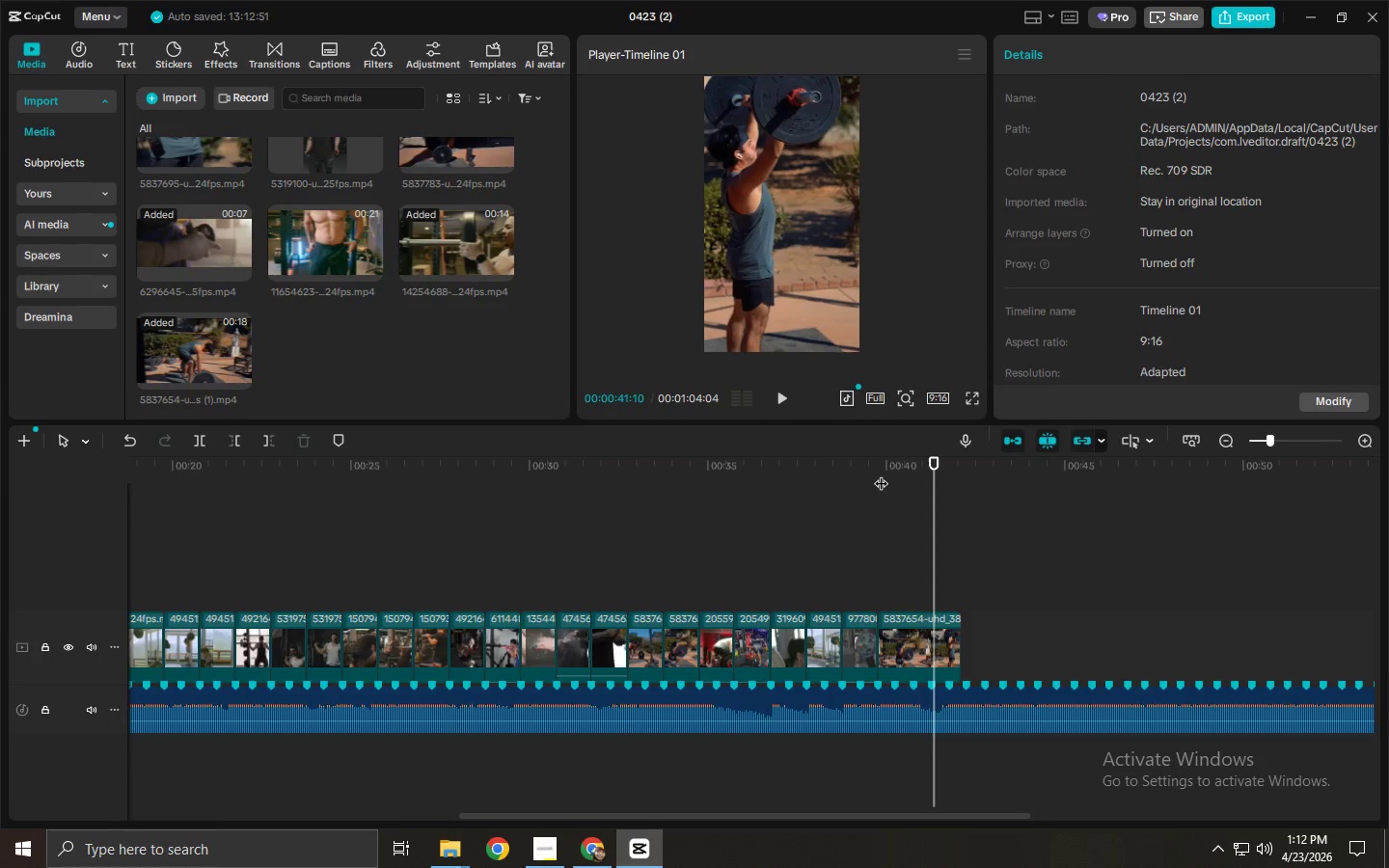 
key(Space)
 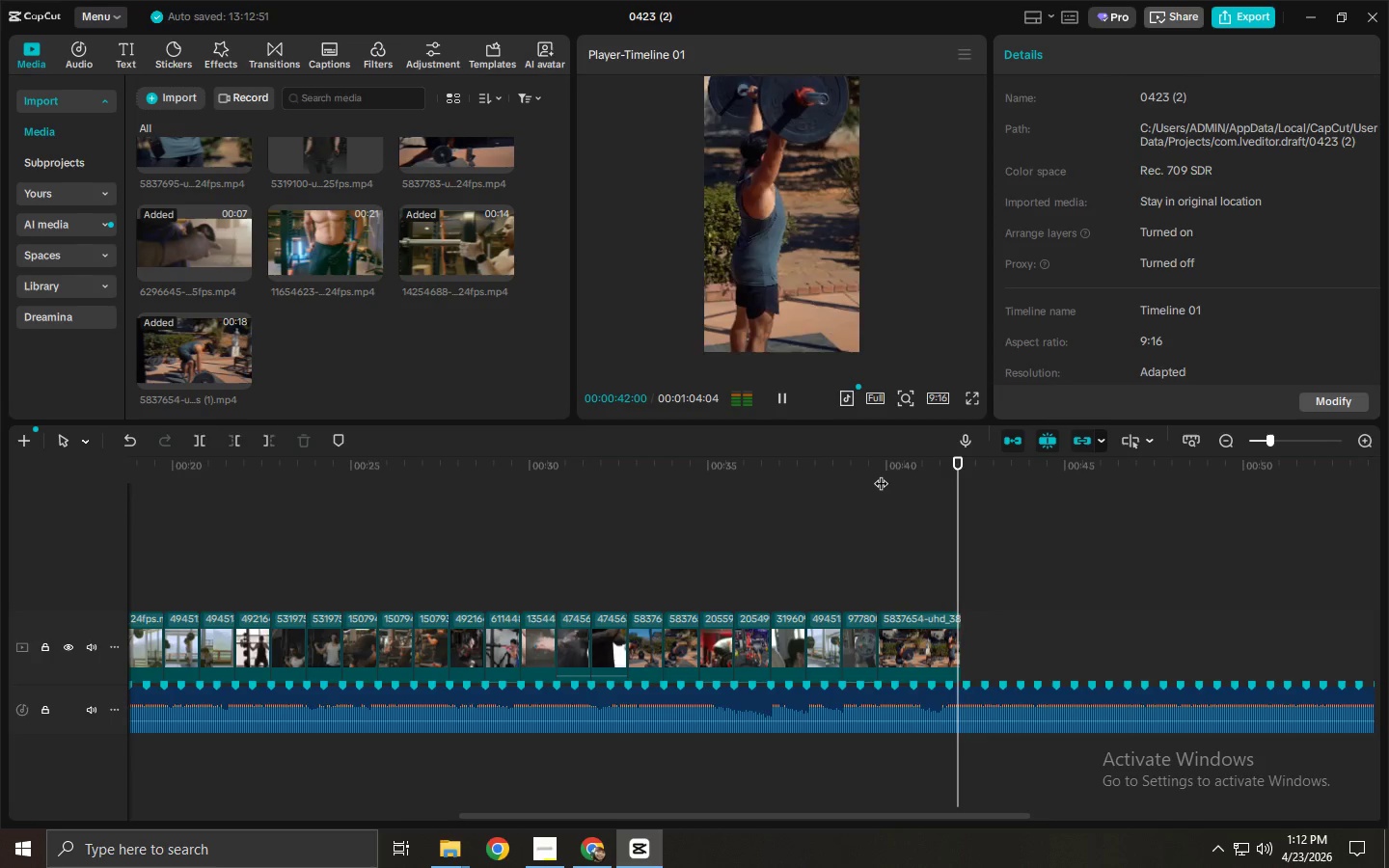 
key(Space)
 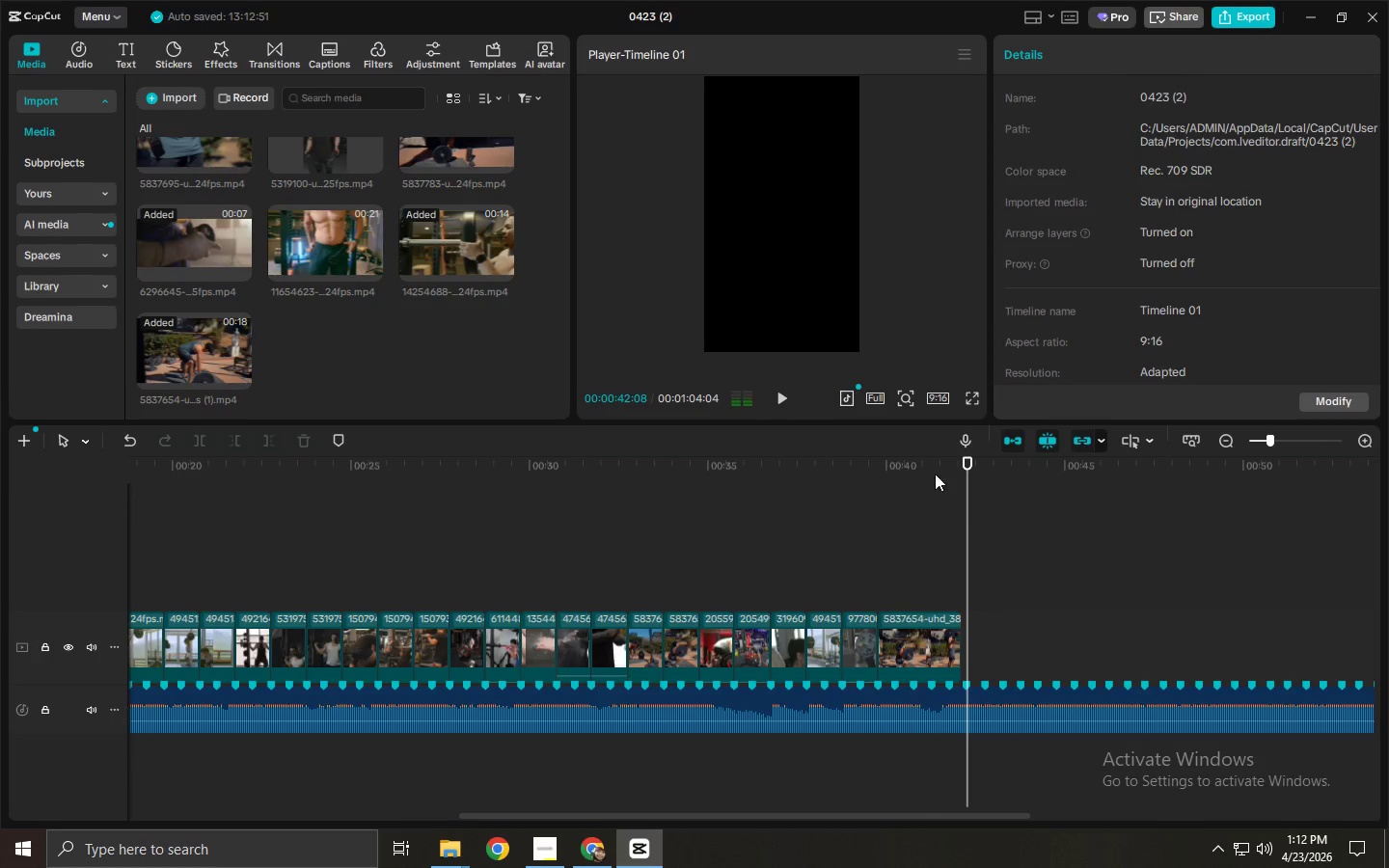 
left_click_drag(start_coordinate=[927, 470], to_coordinate=[901, 470])
 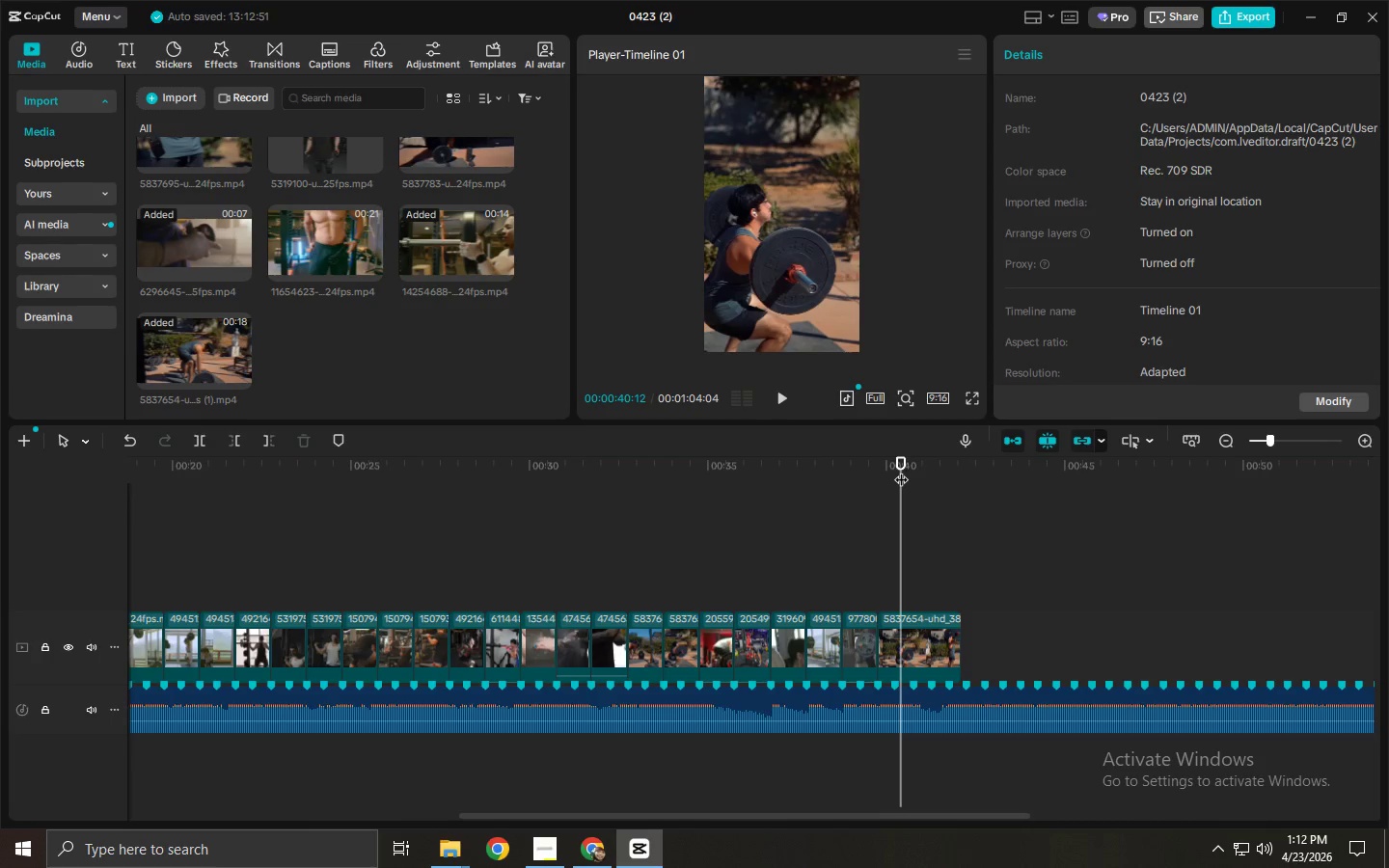 
key(Space)
 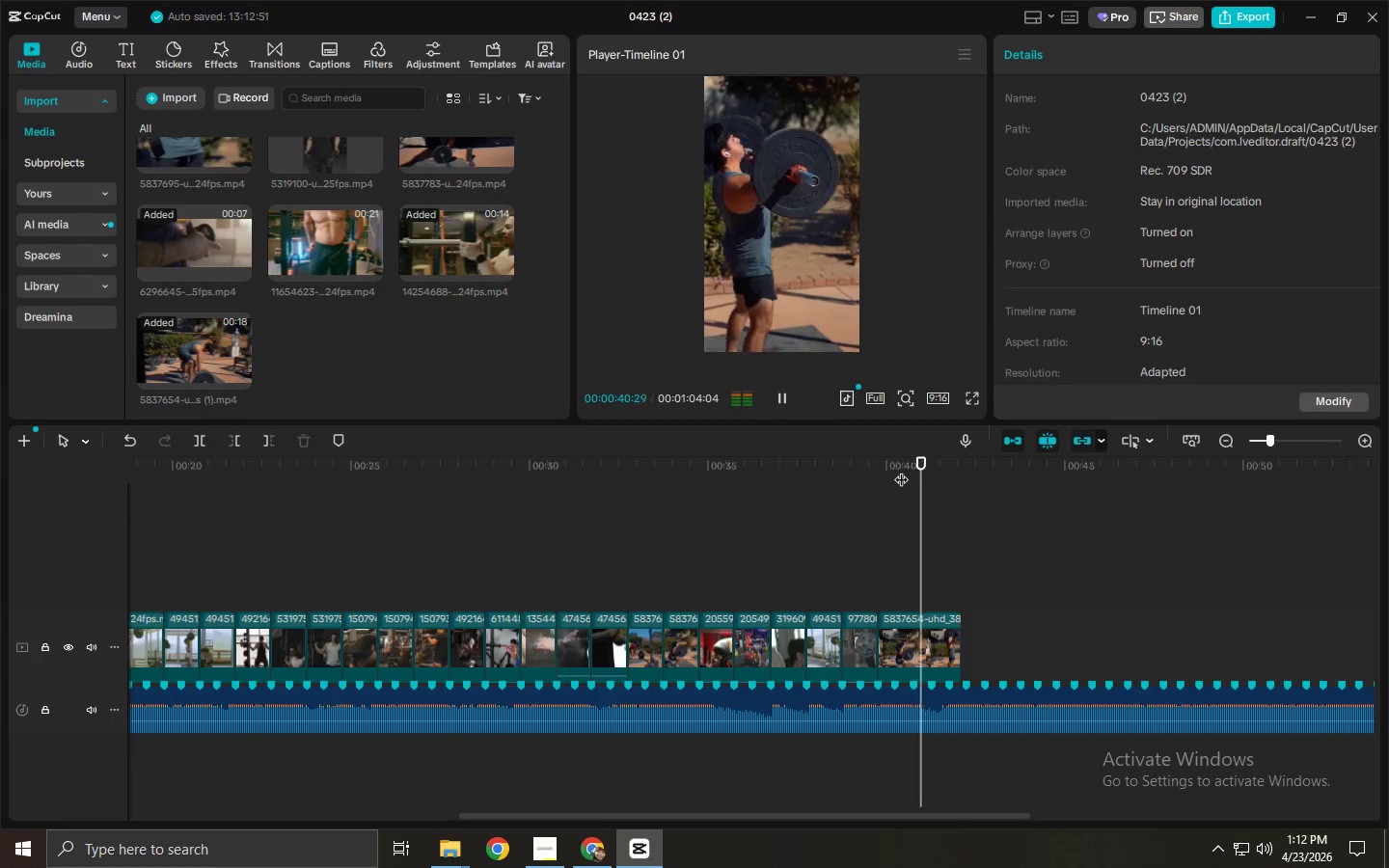 
key(Space)
 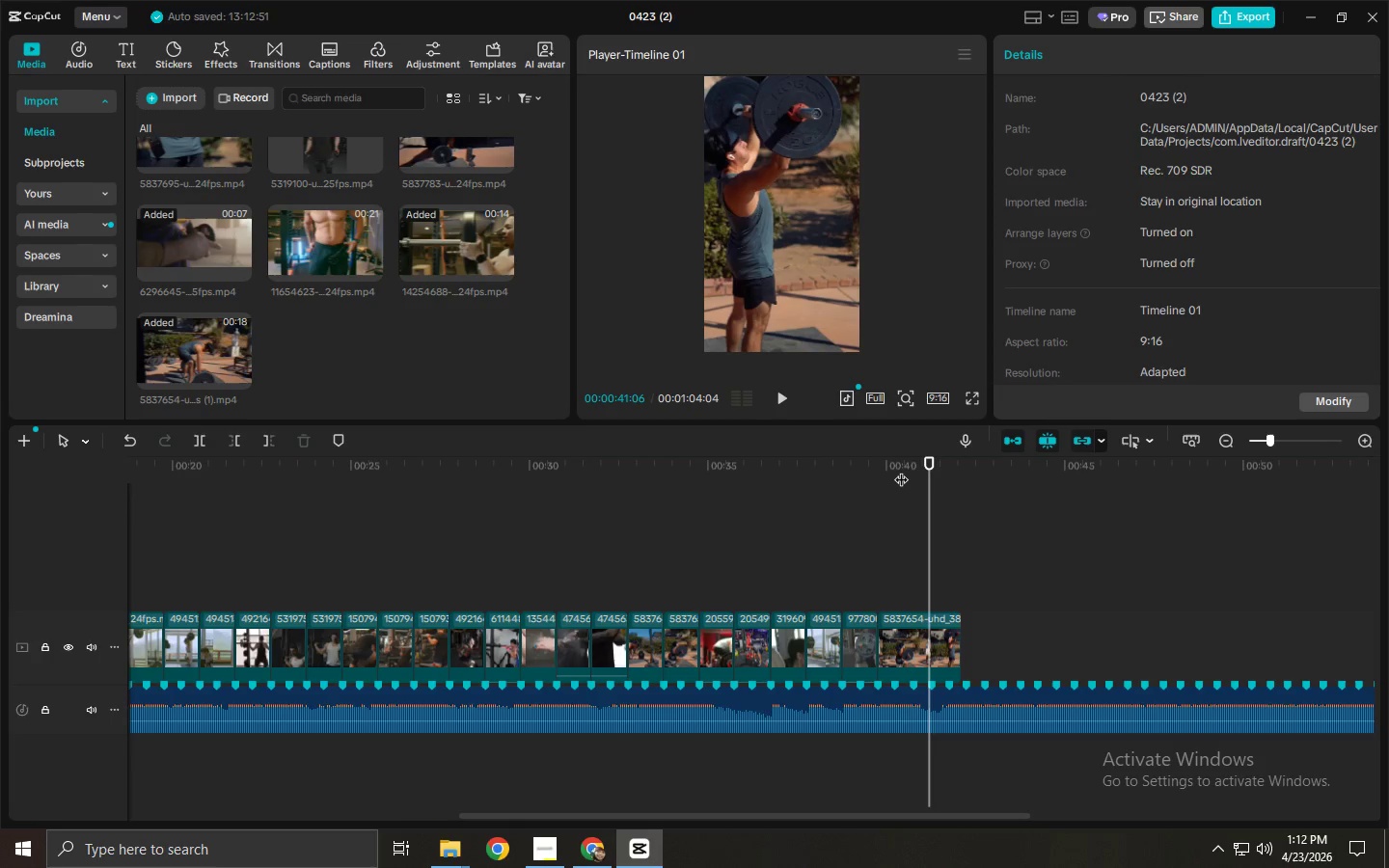 
key(Space)
 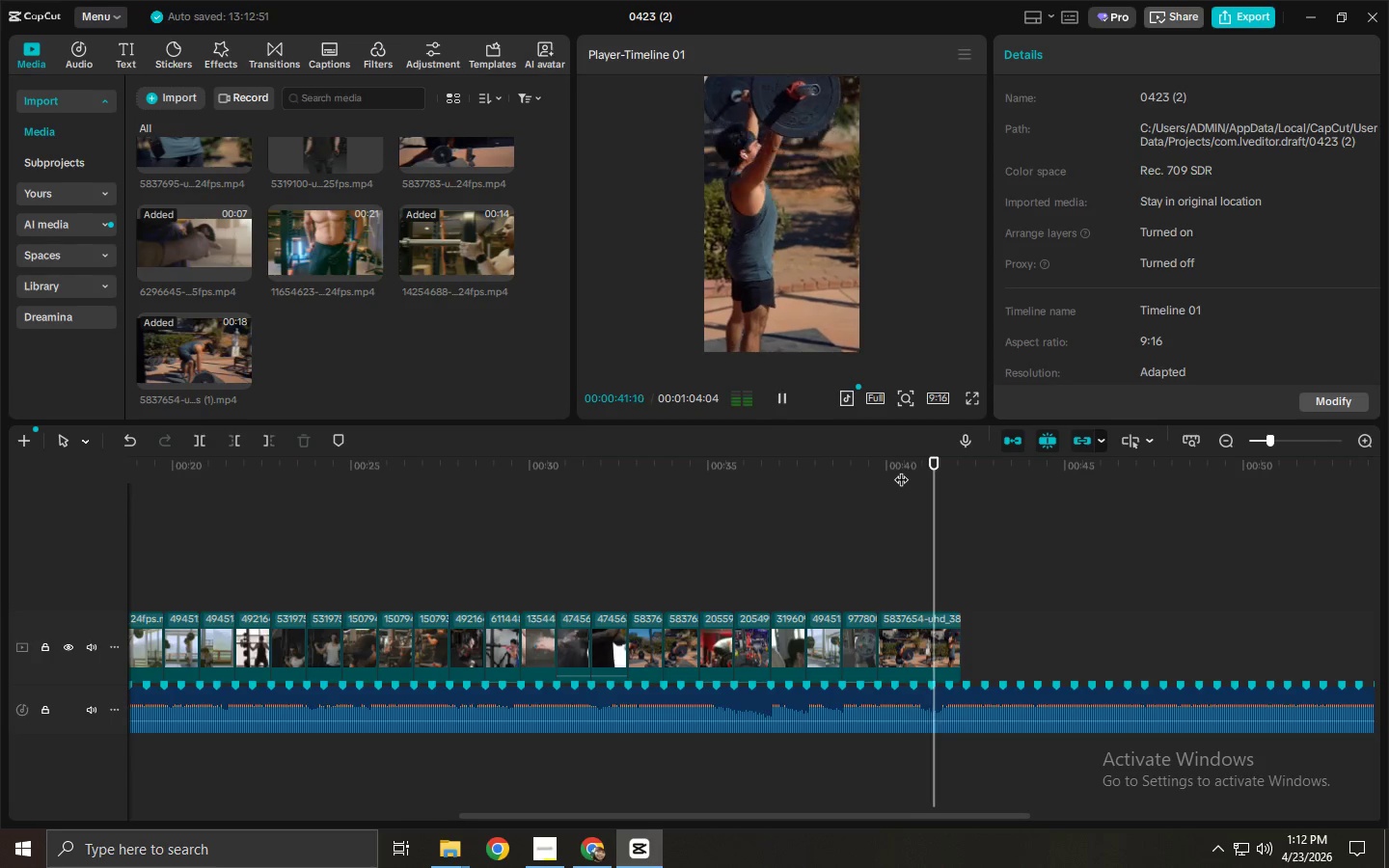 
key(Space)
 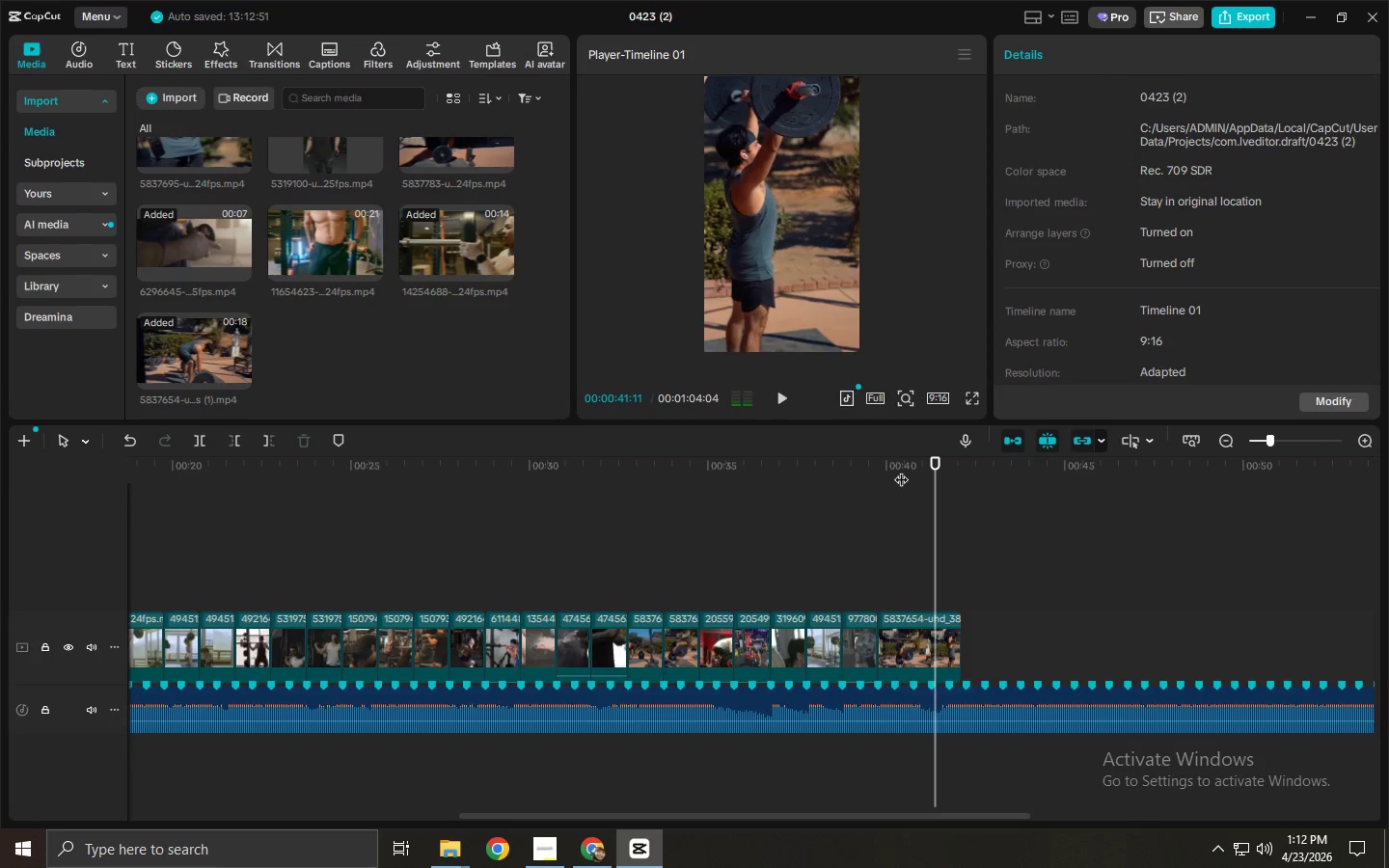 
key(Space)
 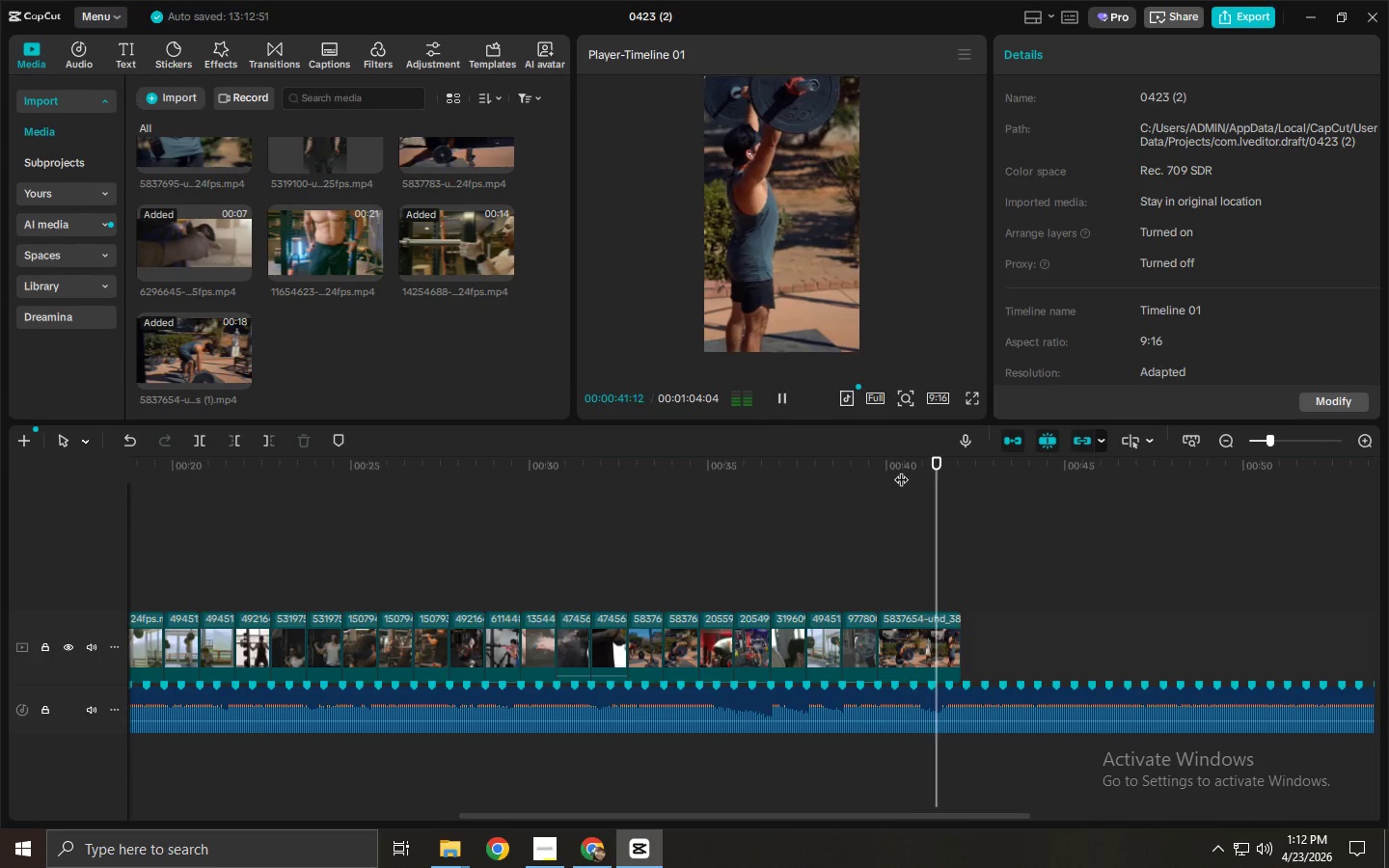 
key(Space)
 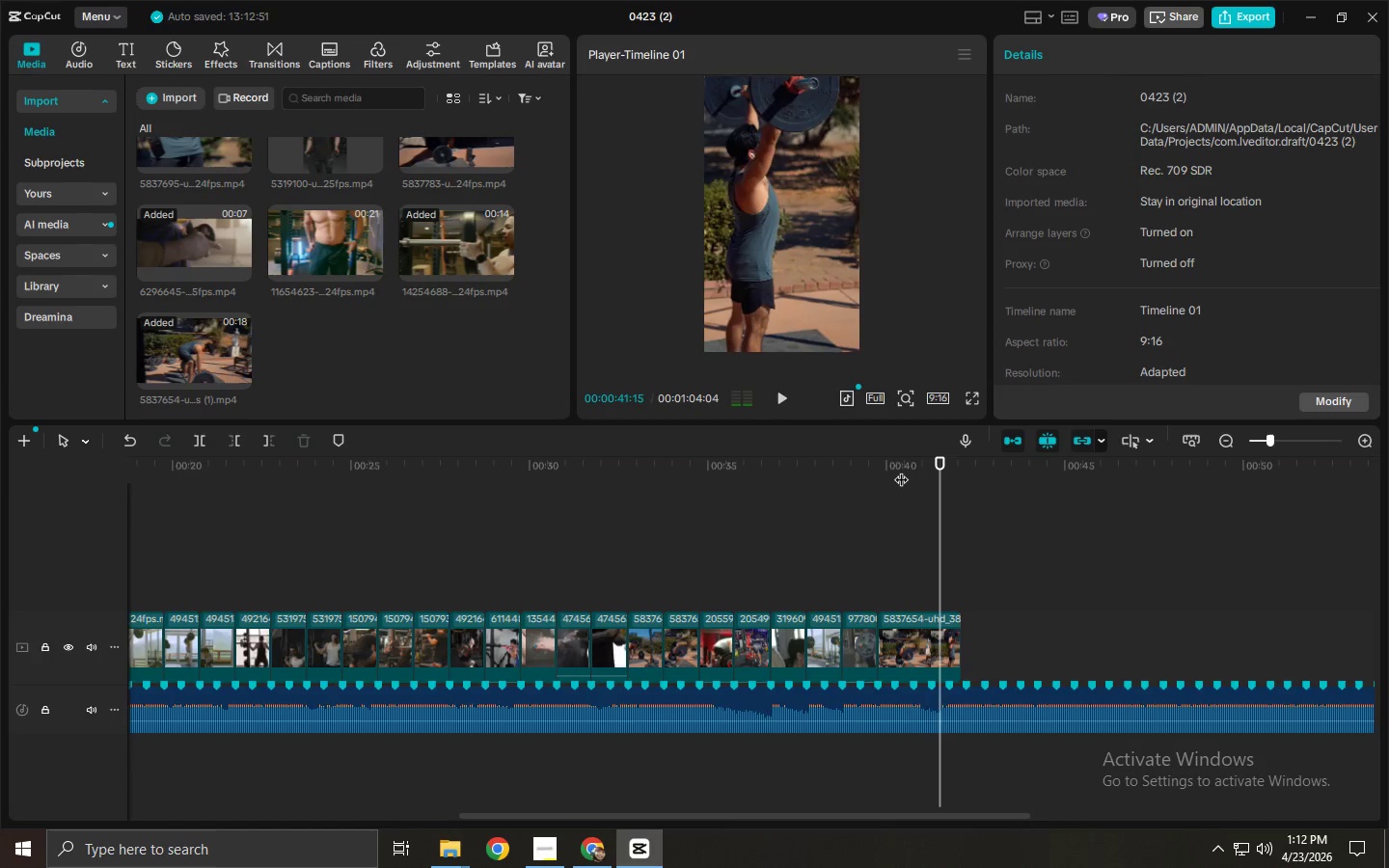 
key(Space)
 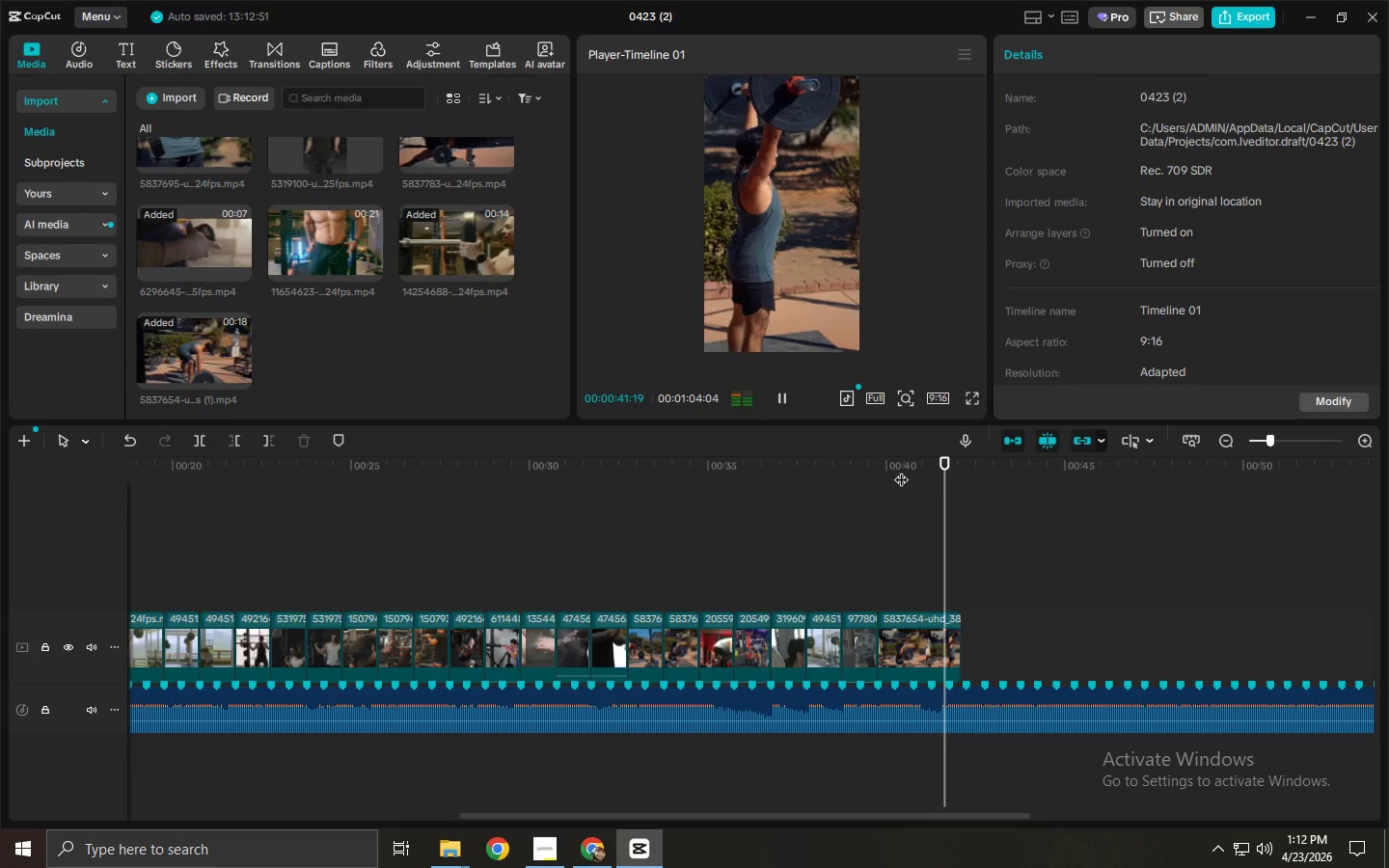 
key(Space)
 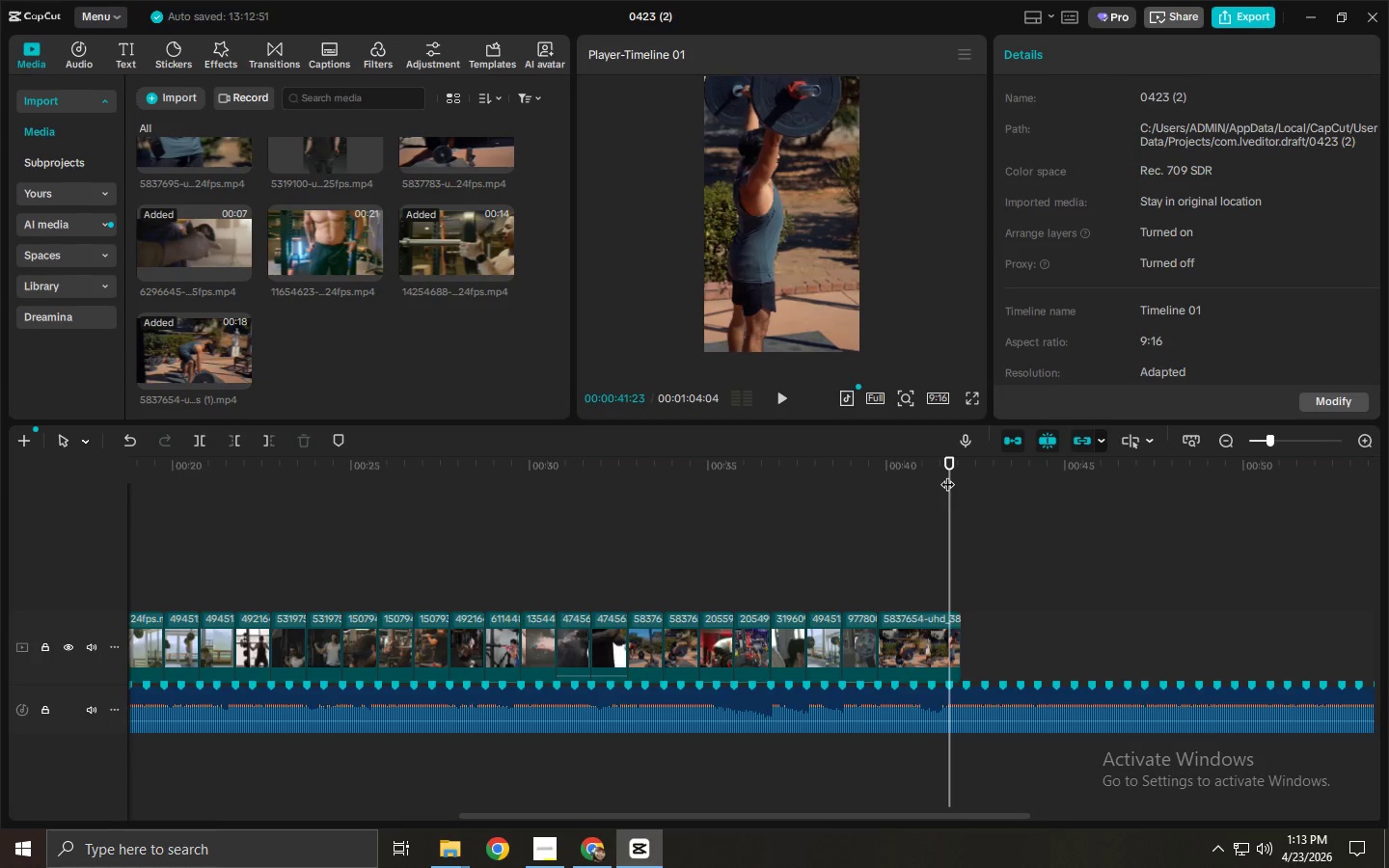 
key(Space)
 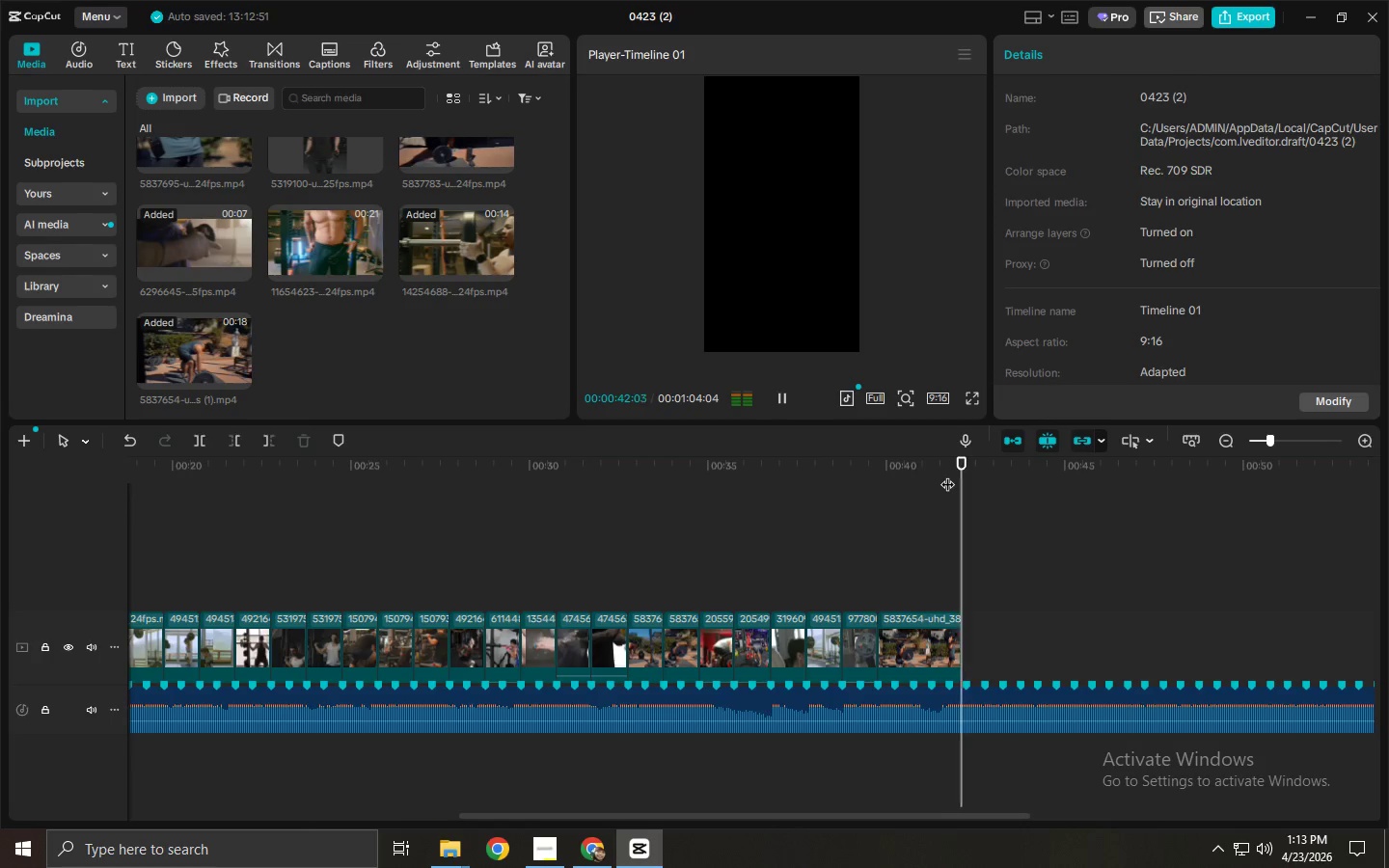 
key(Space)
 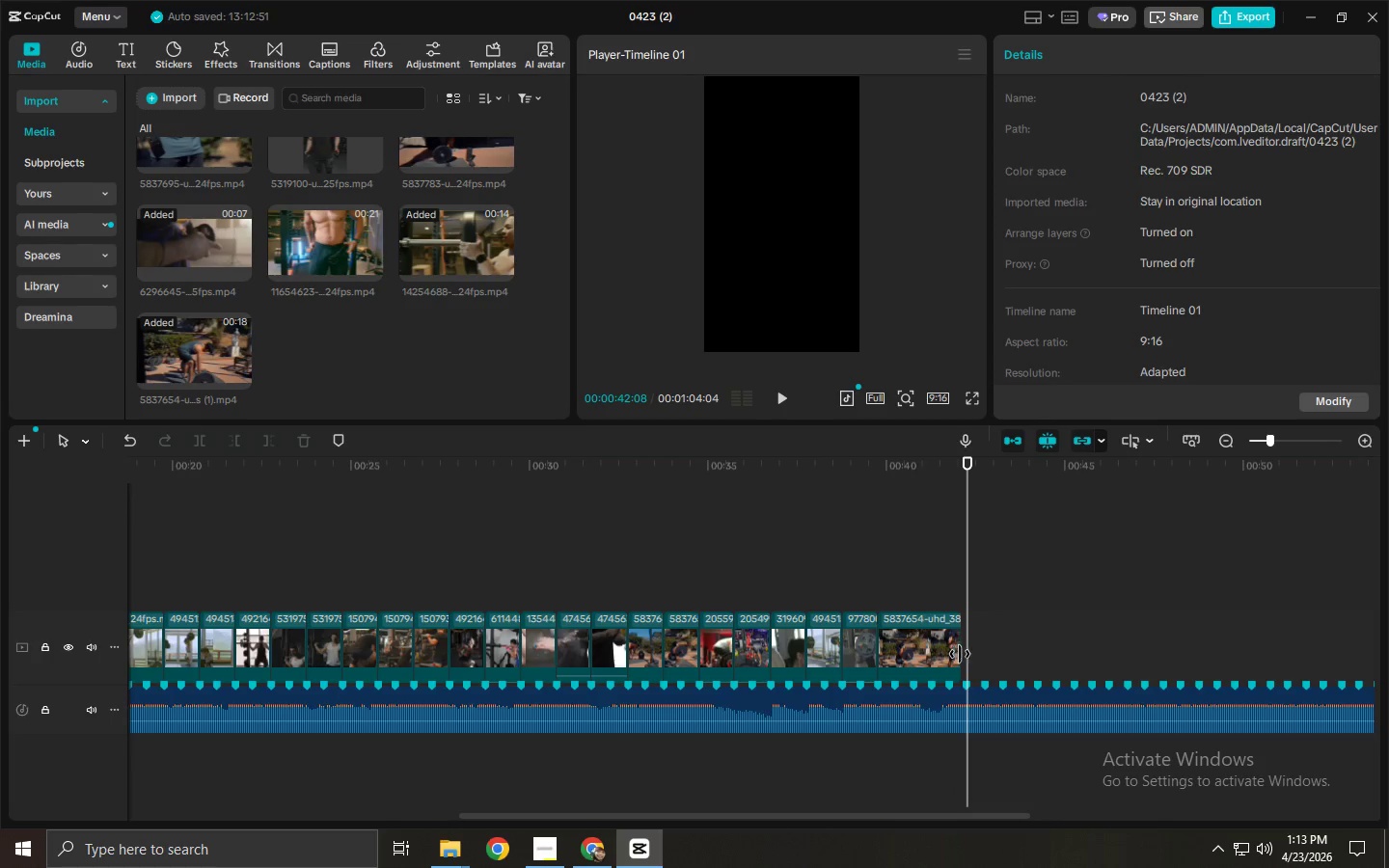 
left_click([959, 658])
 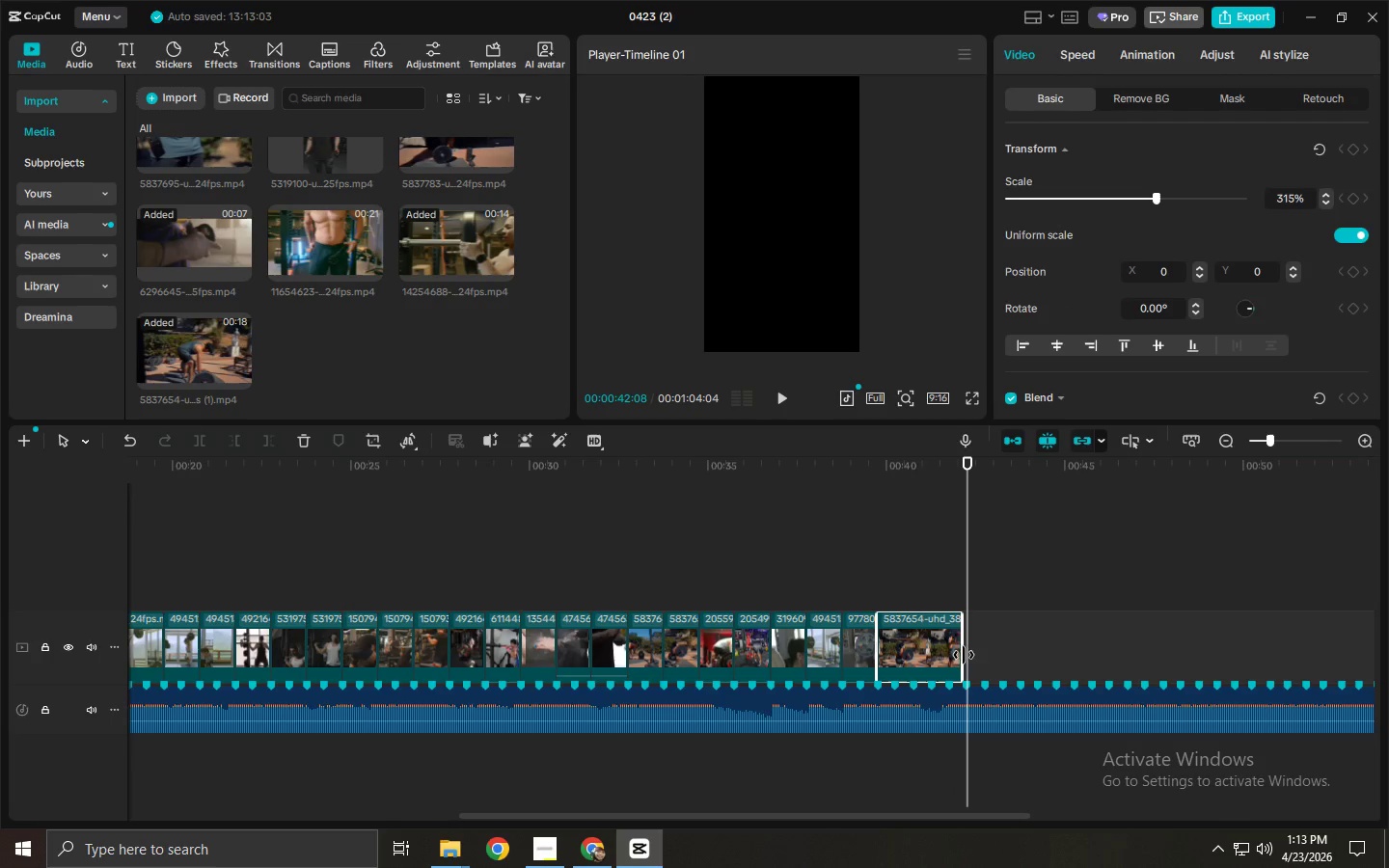 
left_click_drag(start_coordinate=[964, 655], to_coordinate=[973, 655])
 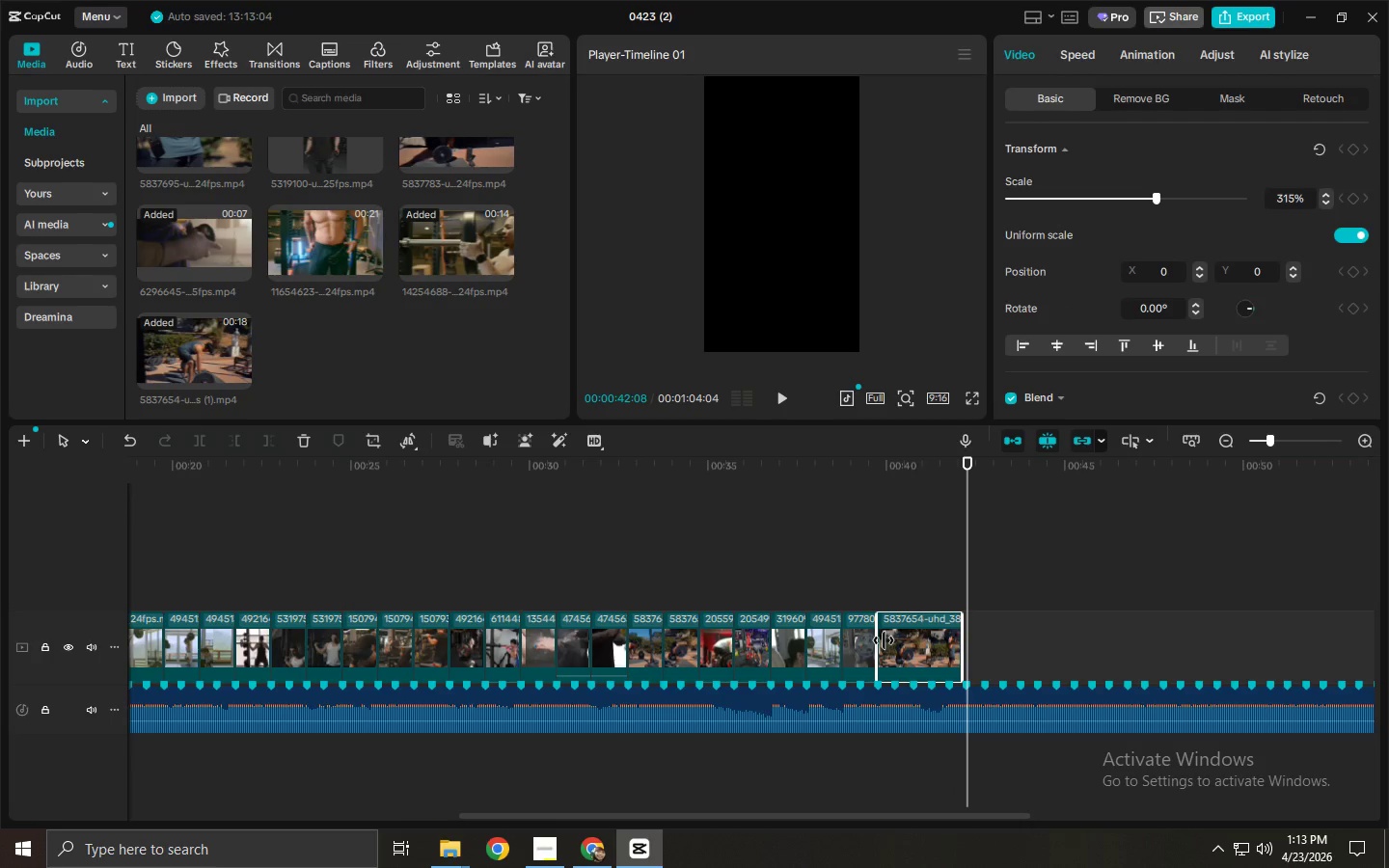 
left_click_drag(start_coordinate=[882, 640], to_coordinate=[876, 641])
 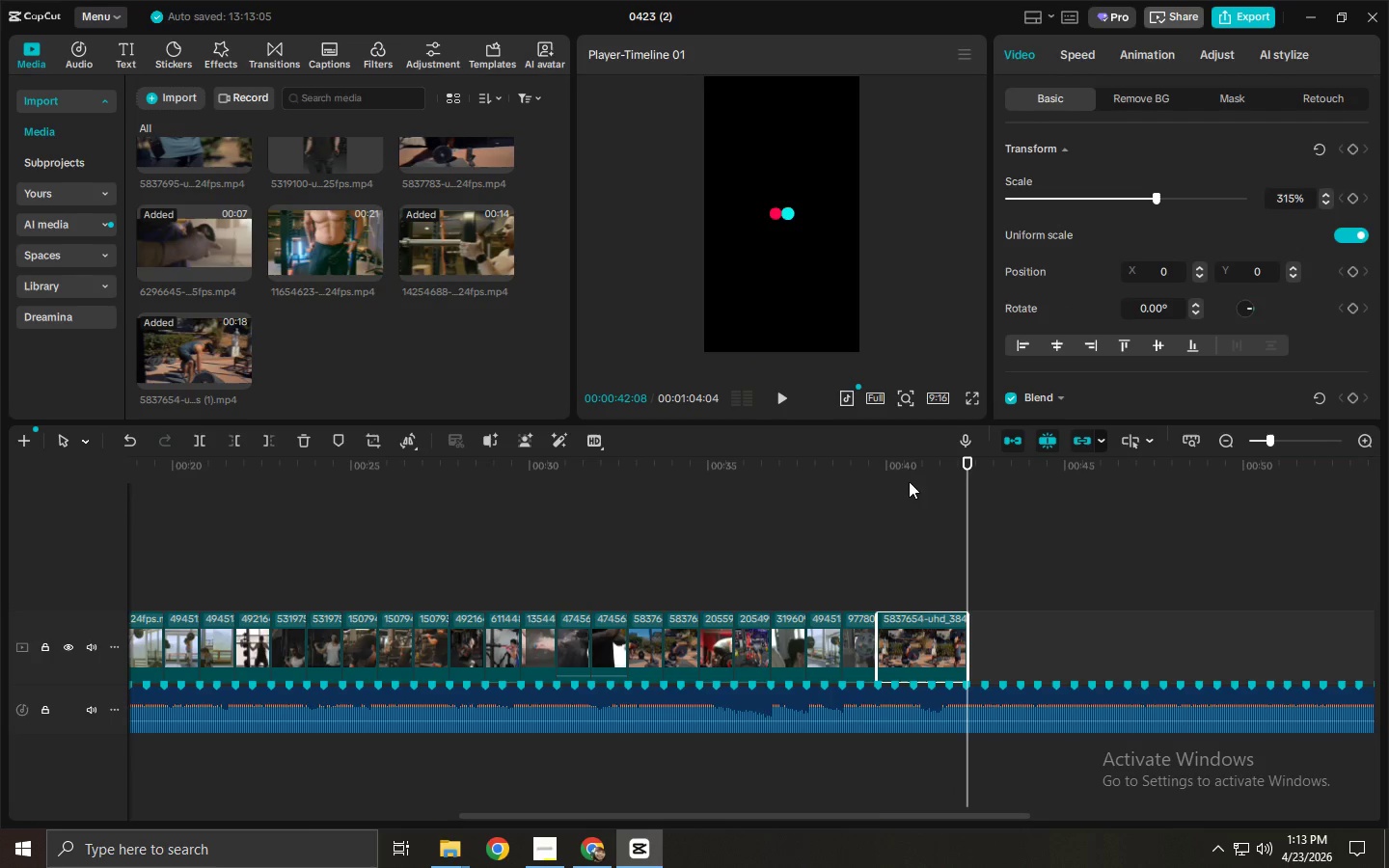 
left_click_drag(start_coordinate=[882, 470], to_coordinate=[865, 470])
 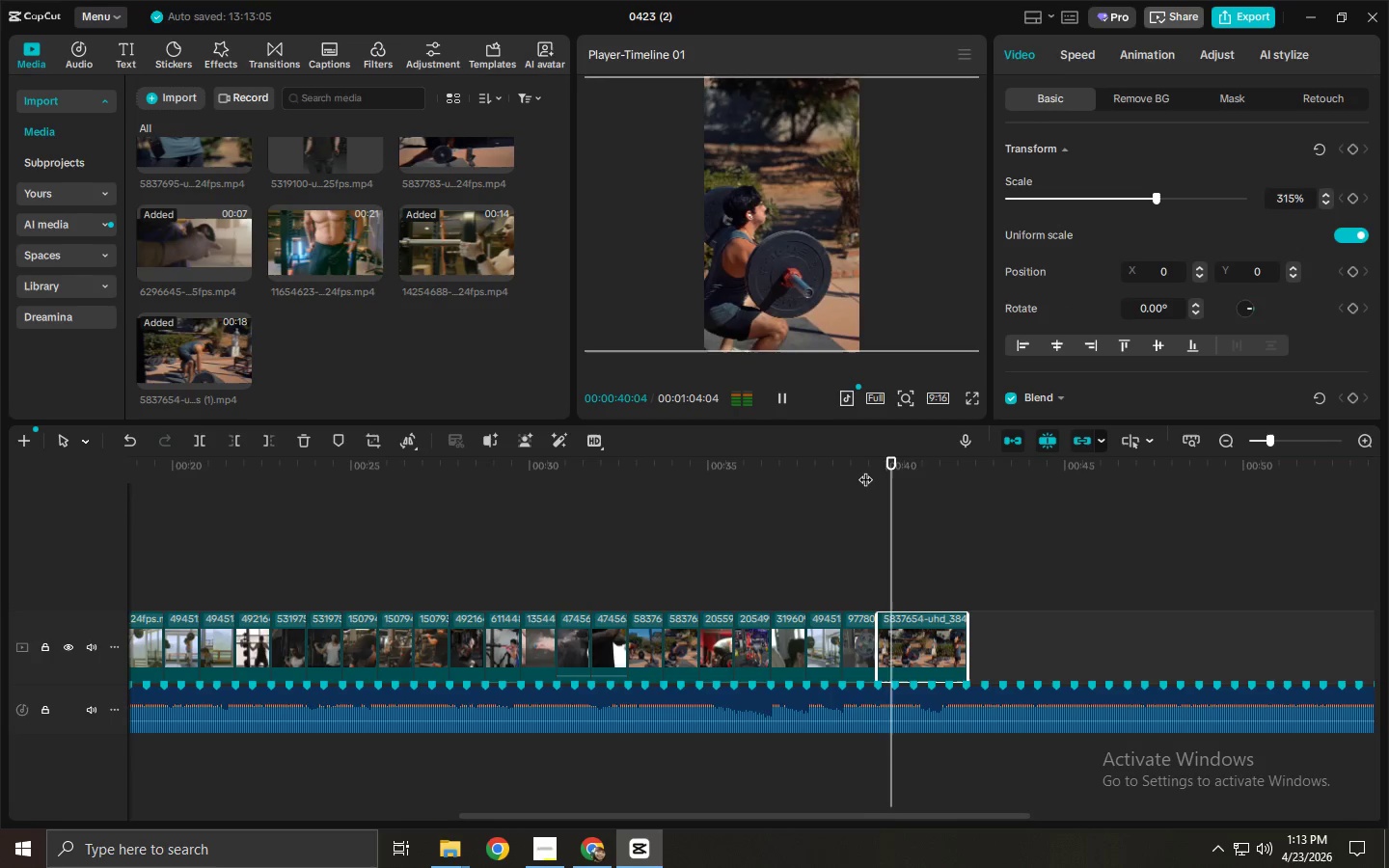 
key(Space)
 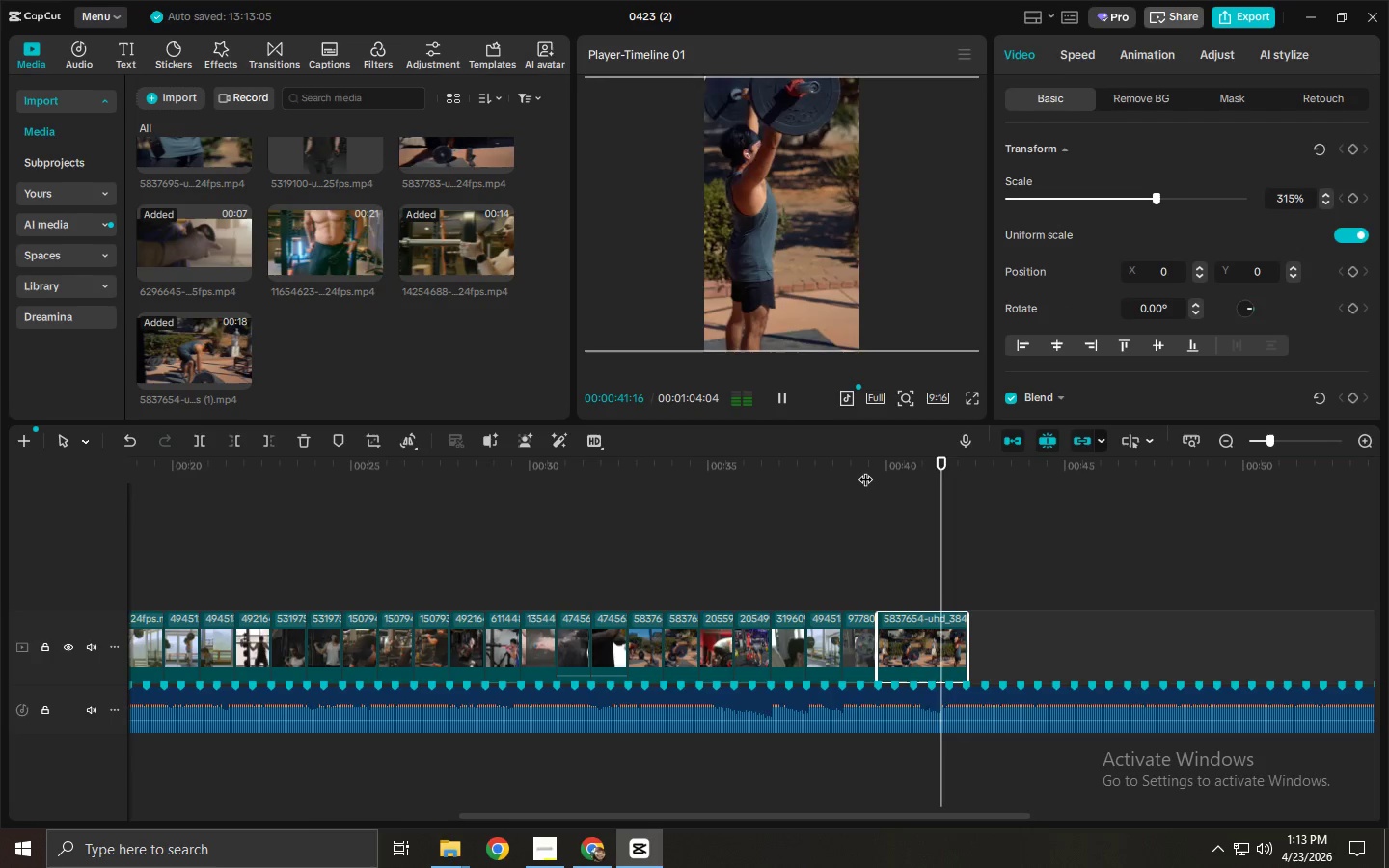 
key(Space)
 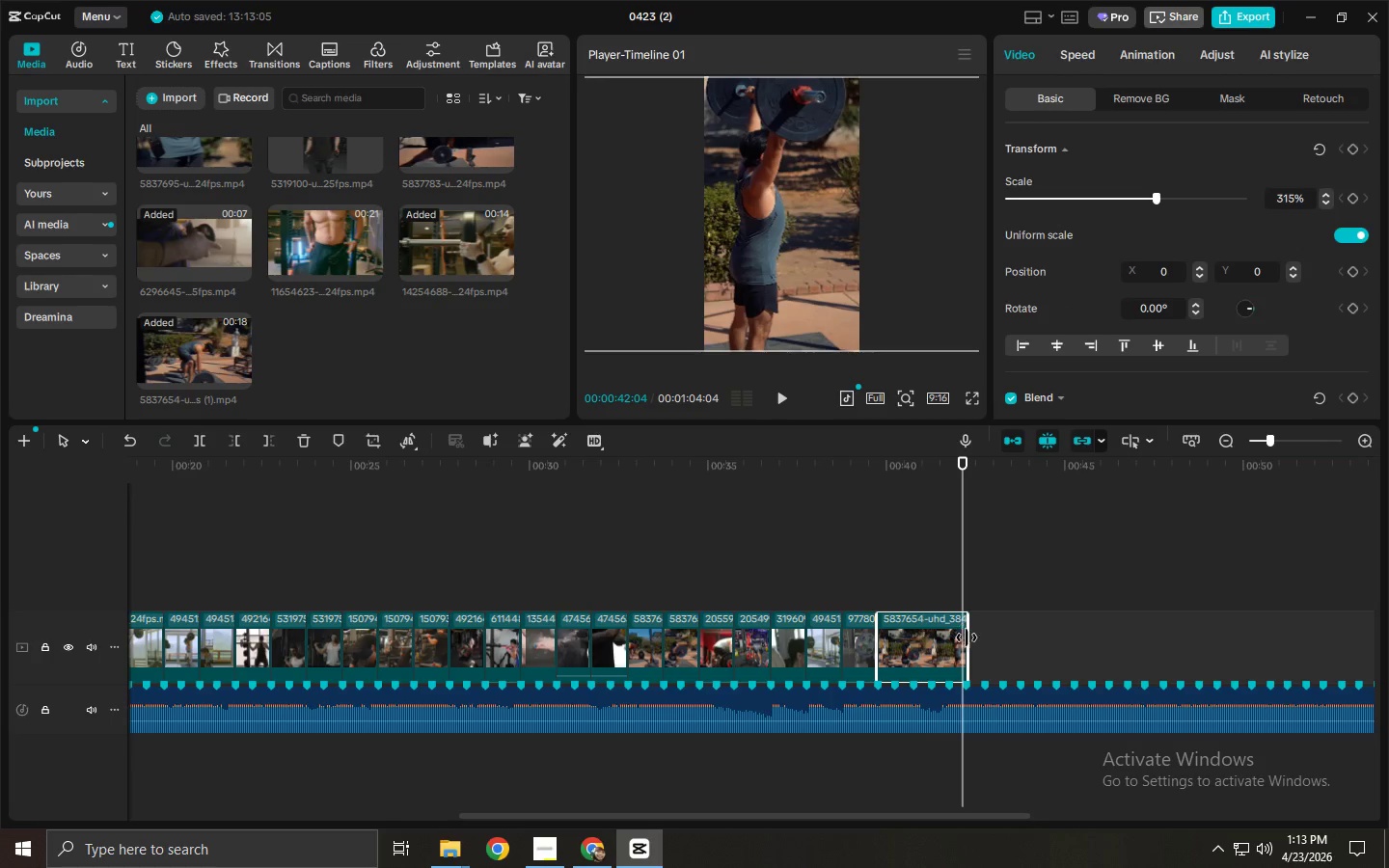 
left_click_drag(start_coordinate=[968, 637], to_coordinate=[963, 640])
 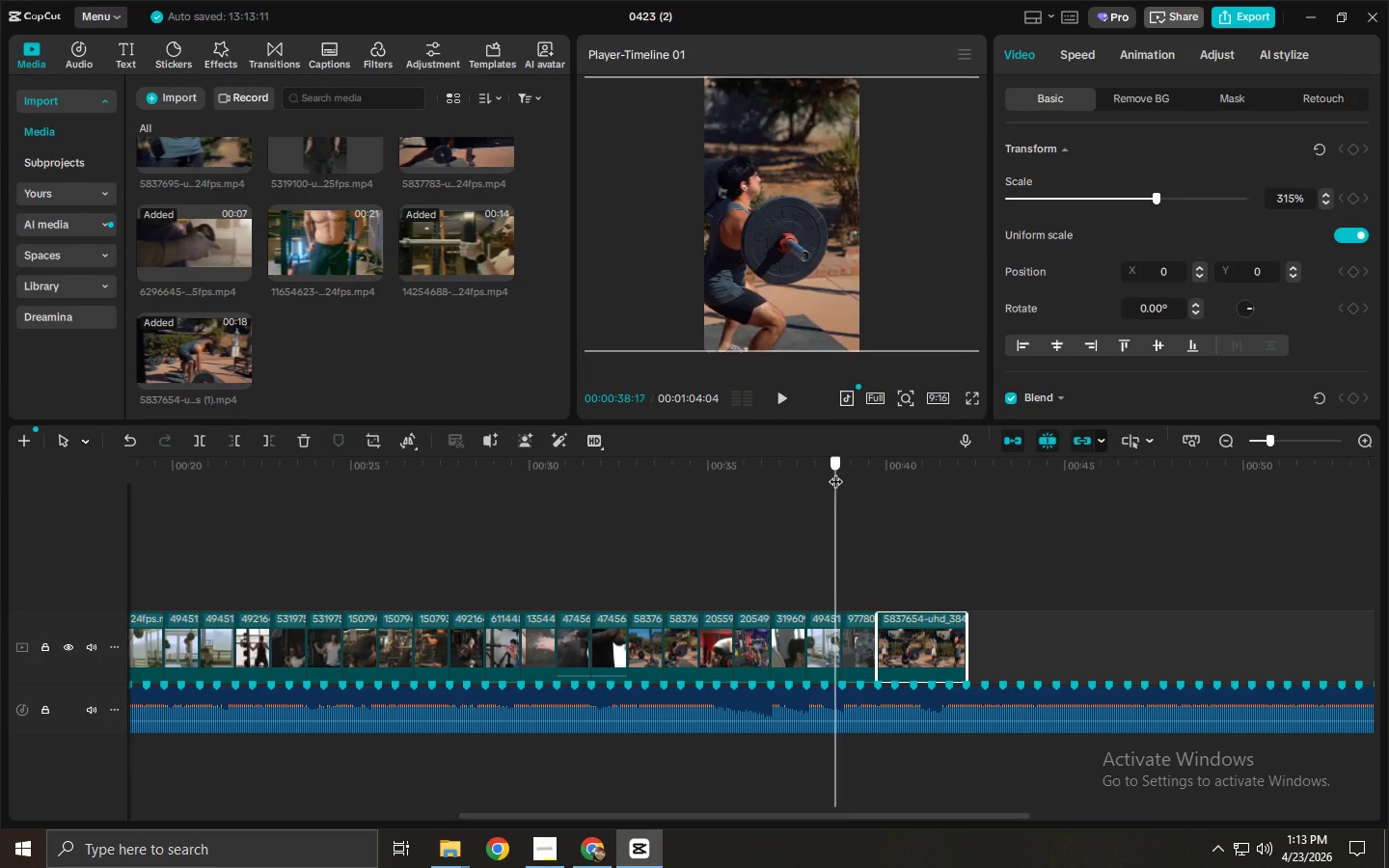 
triple_click([971, 398])
 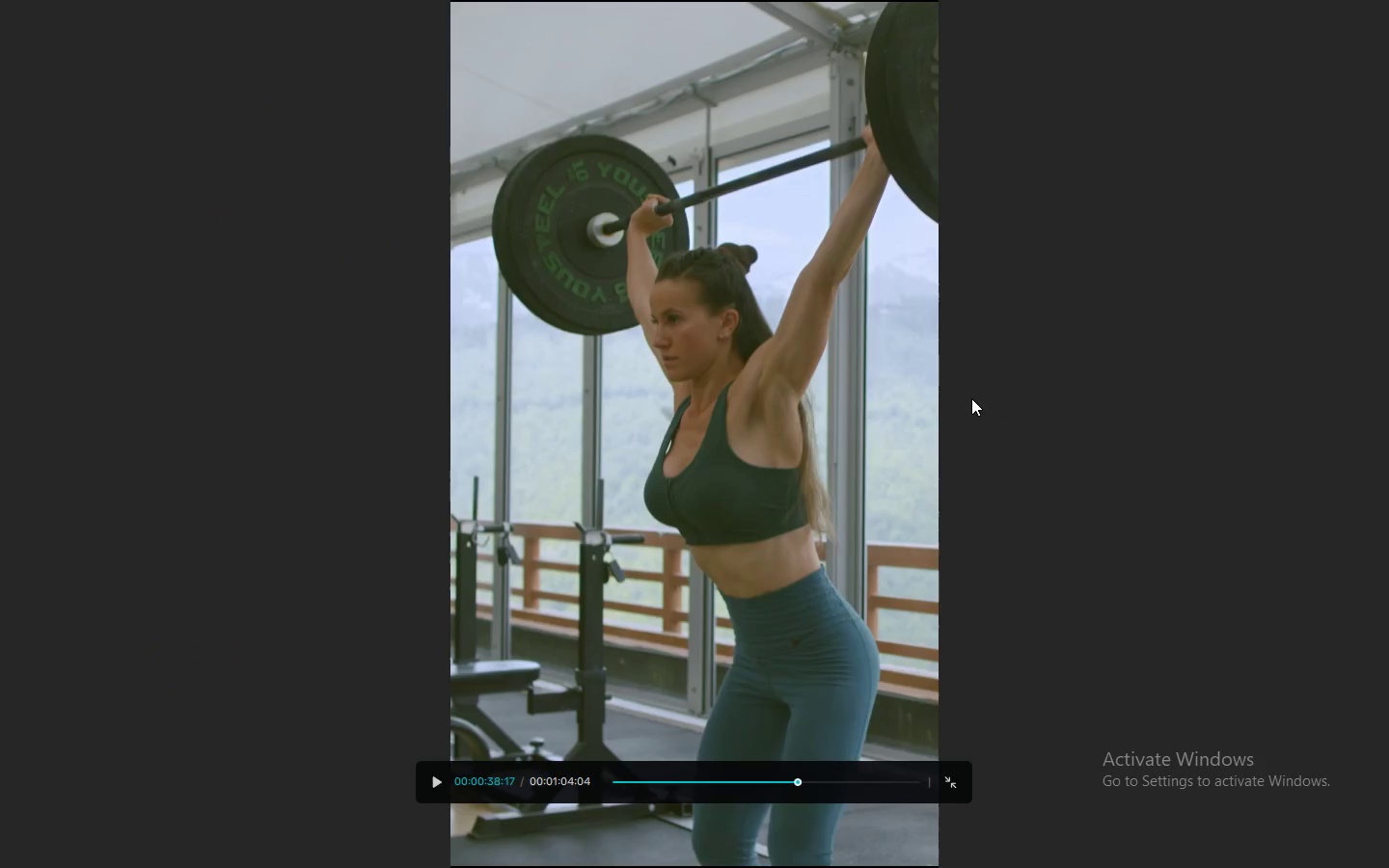 
key(Space)
 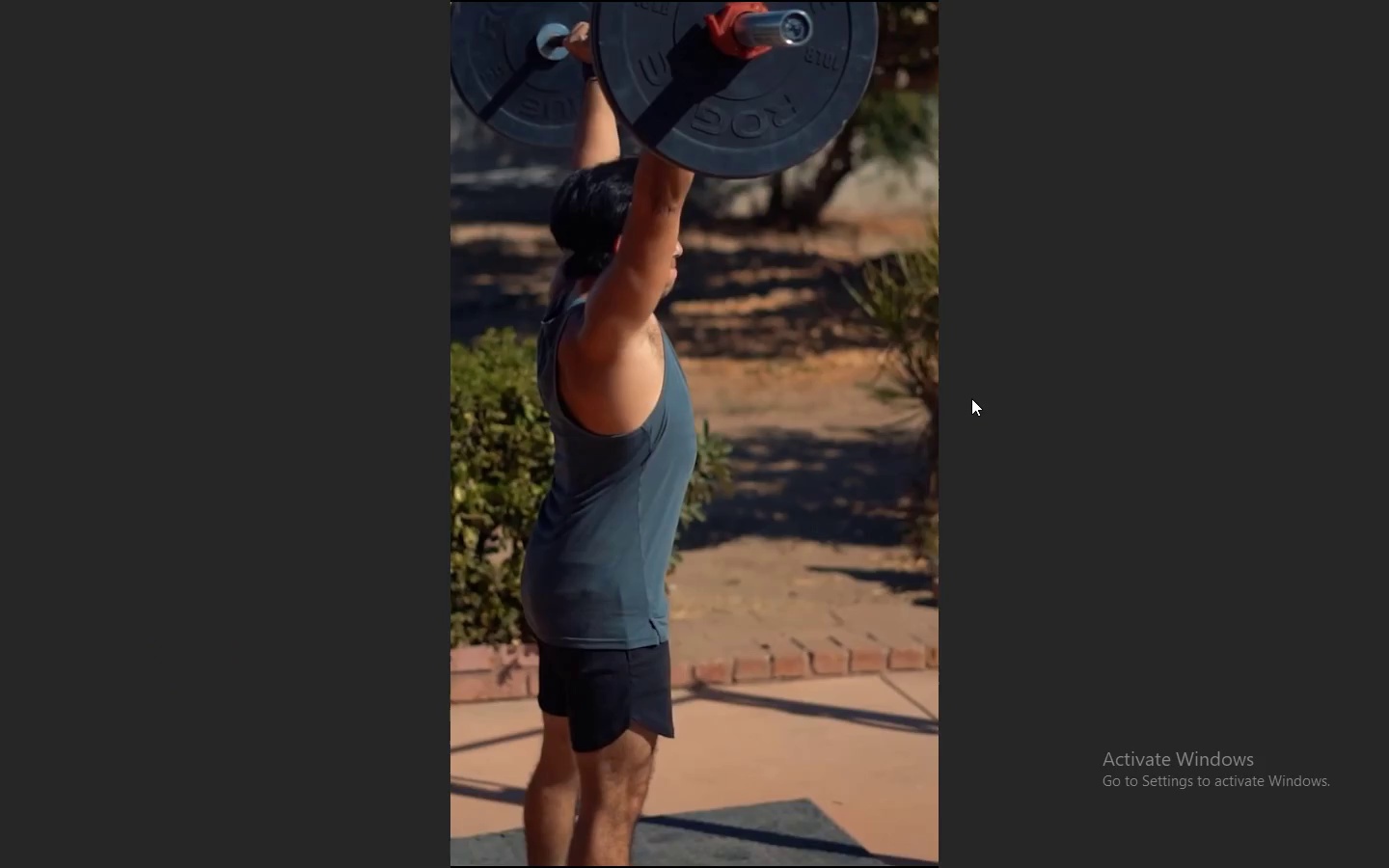 
key(Space)
 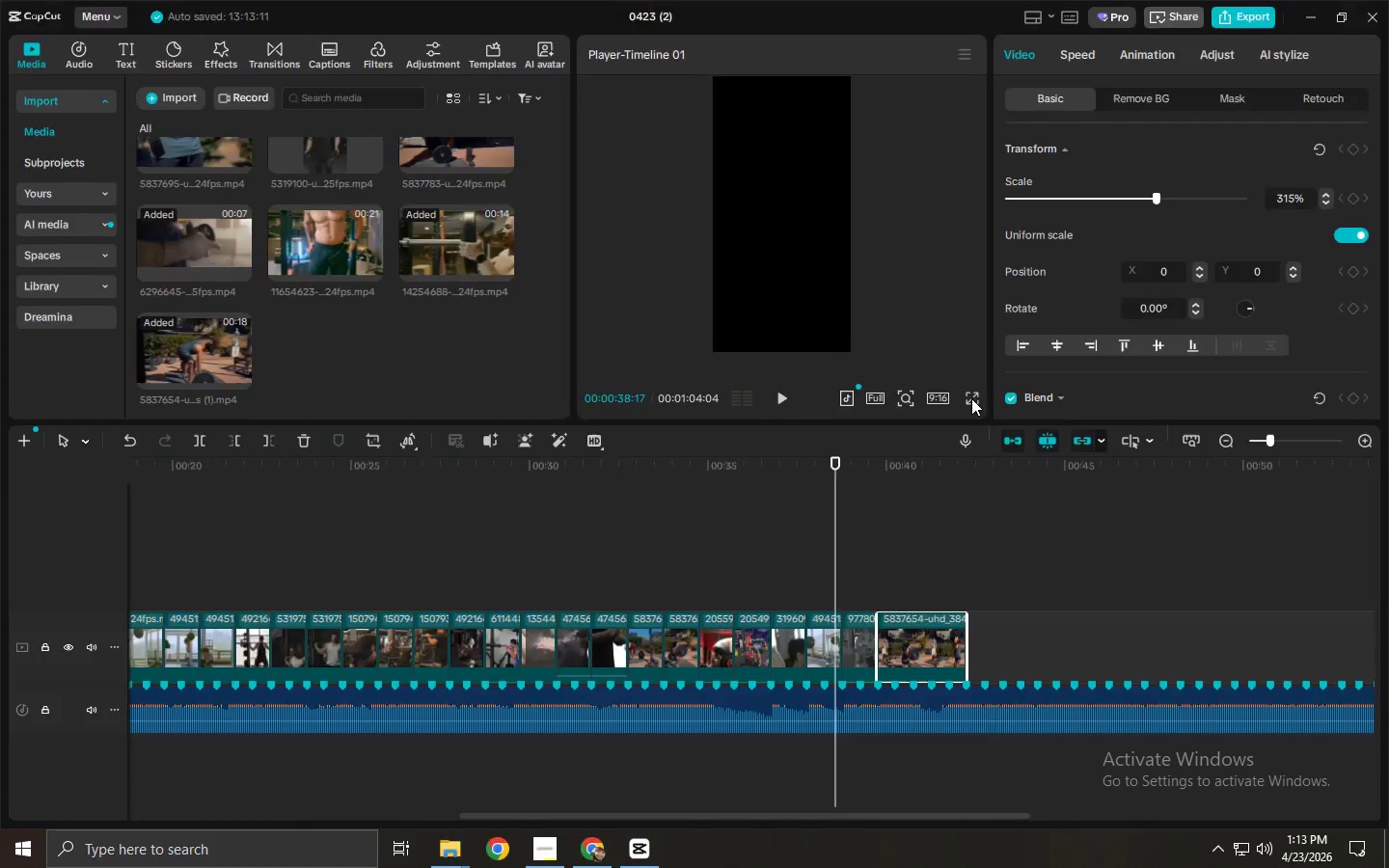 
key(Escape)
 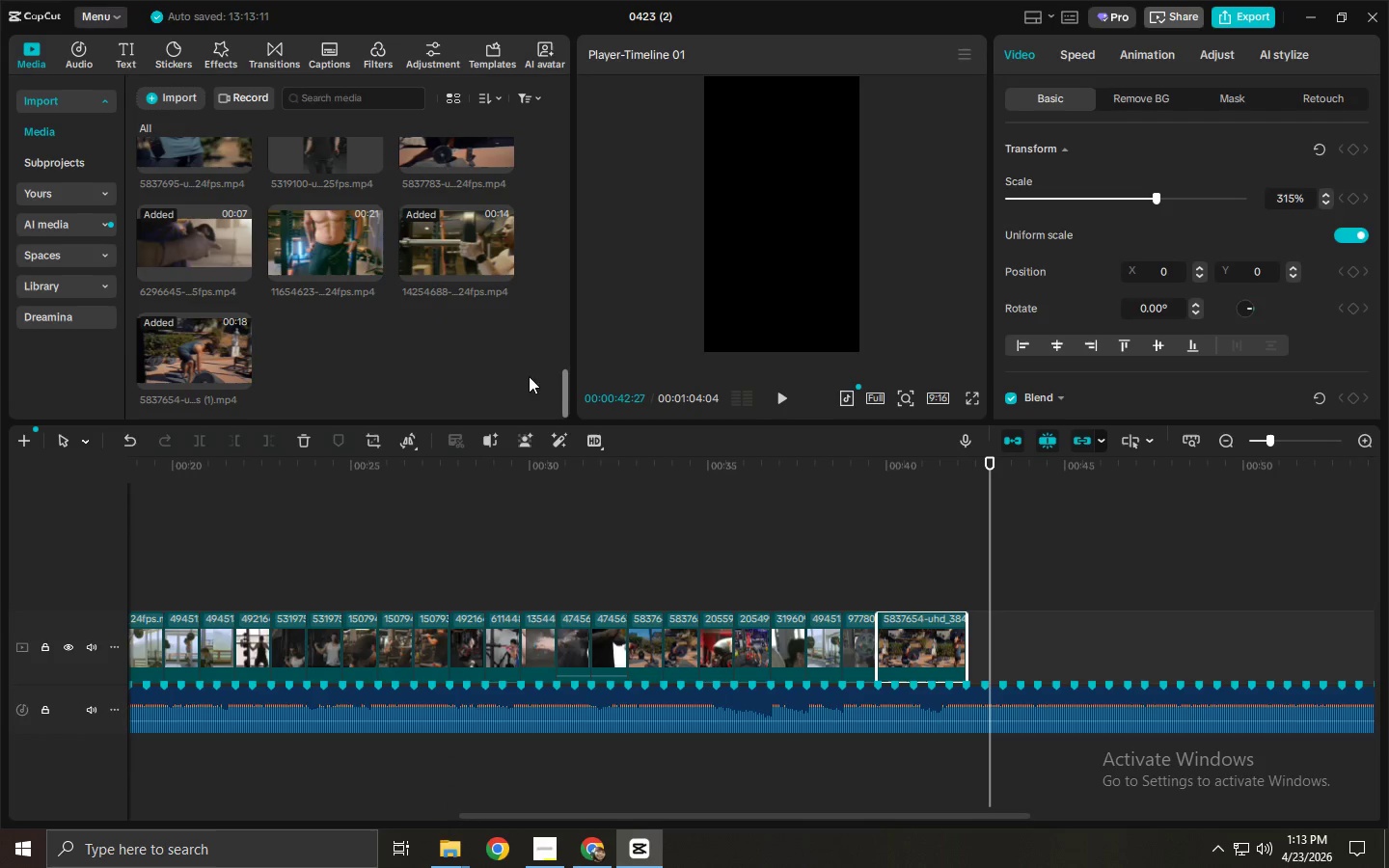 
wait(5.38)
 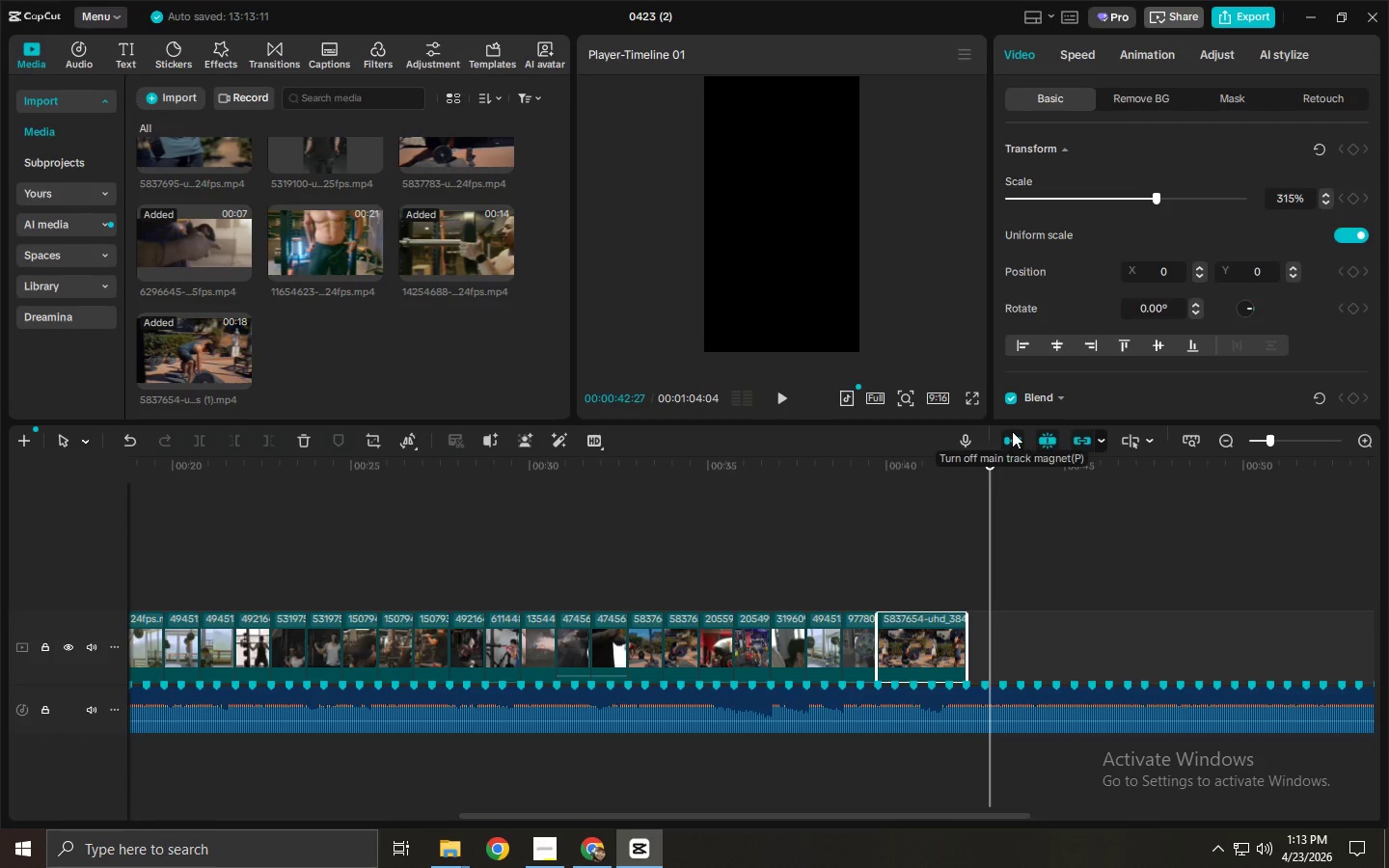 
scroll: coordinate [231, 345], scroll_direction: down, amount: 3.0
 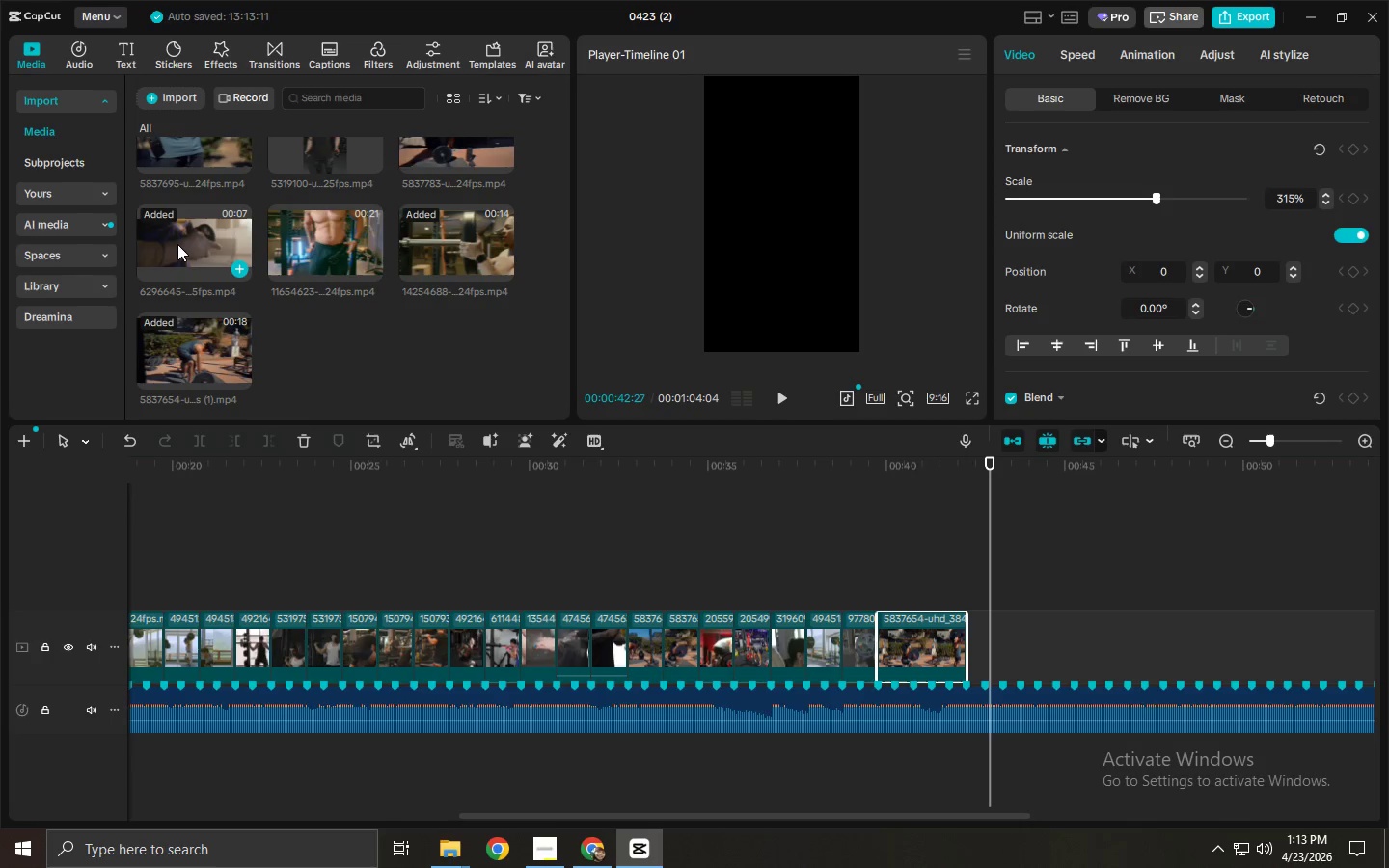 
scroll: coordinate [225, 259], scroll_direction: up, amount: 1.0
 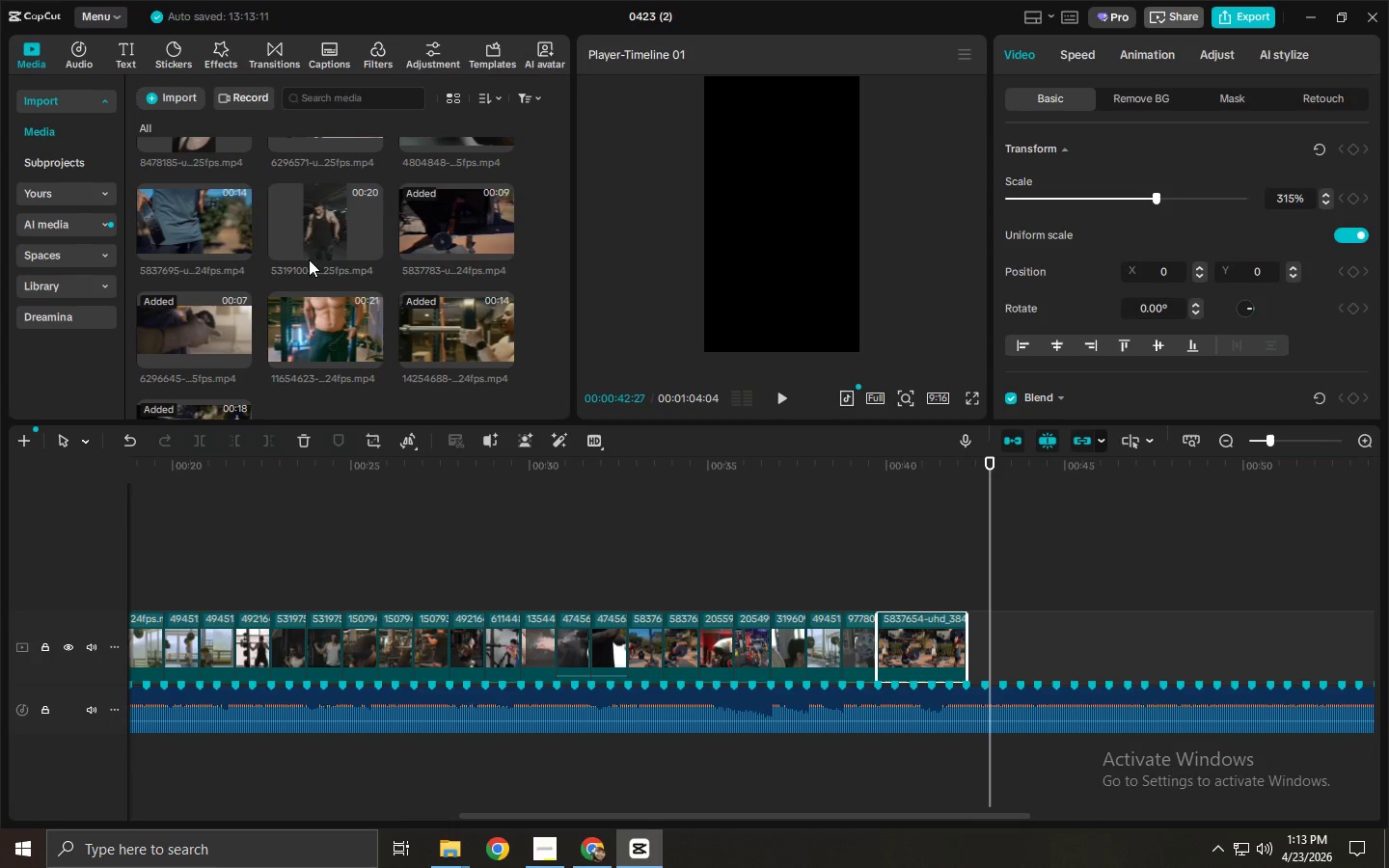 
left_click_drag(start_coordinate=[307, 216], to_coordinate=[979, 642])
 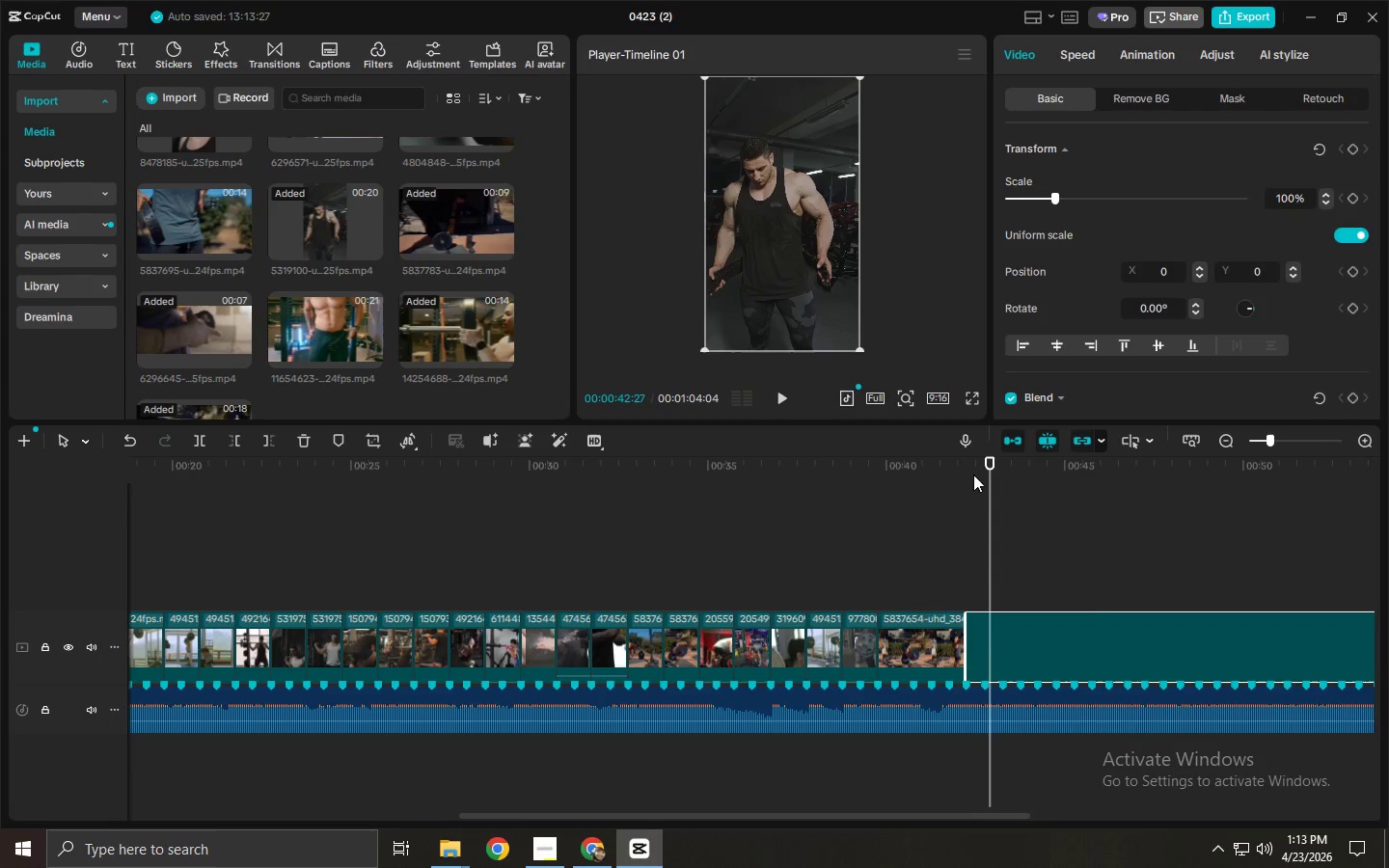 
left_click([966, 466])
 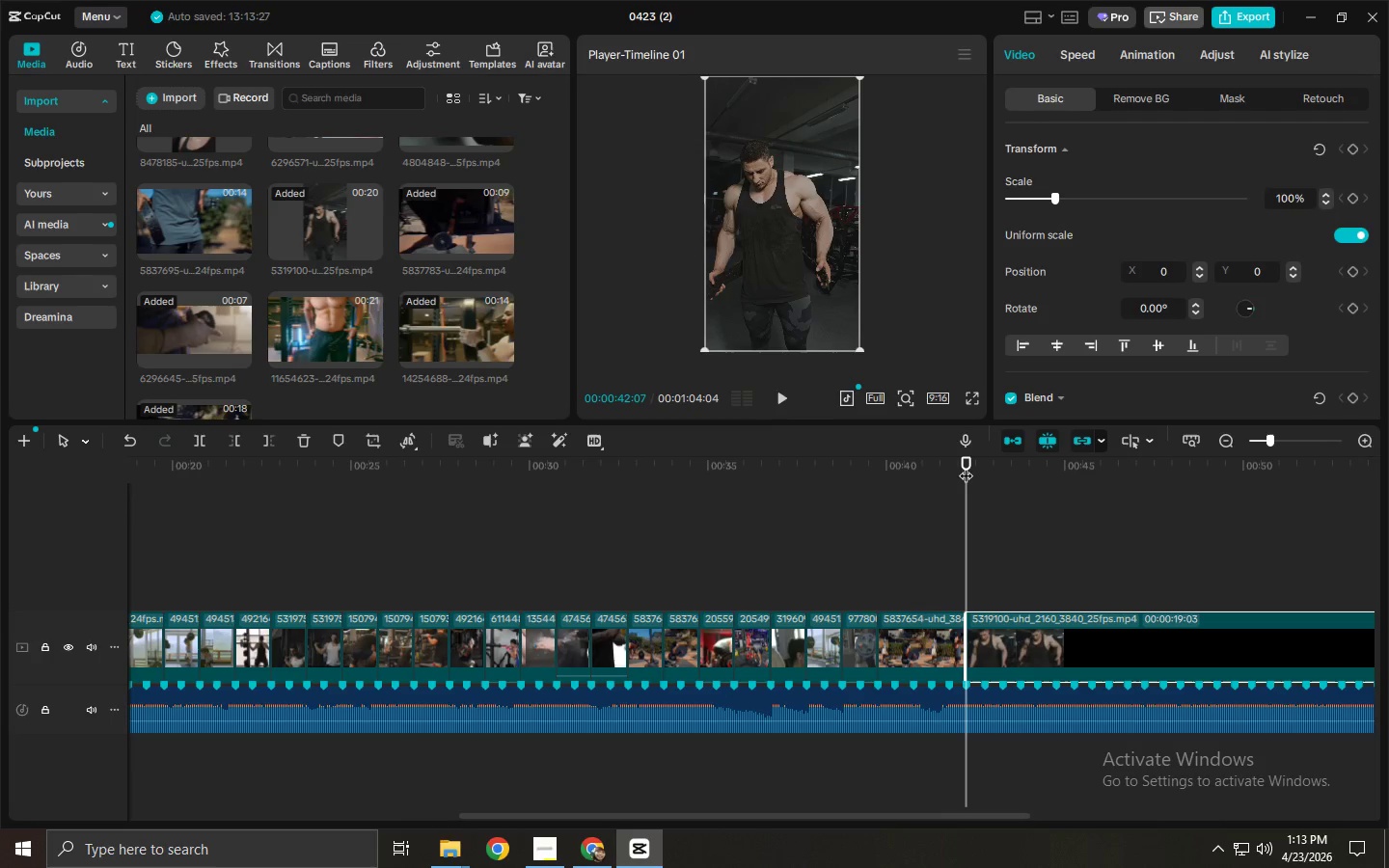 
key(Space)
 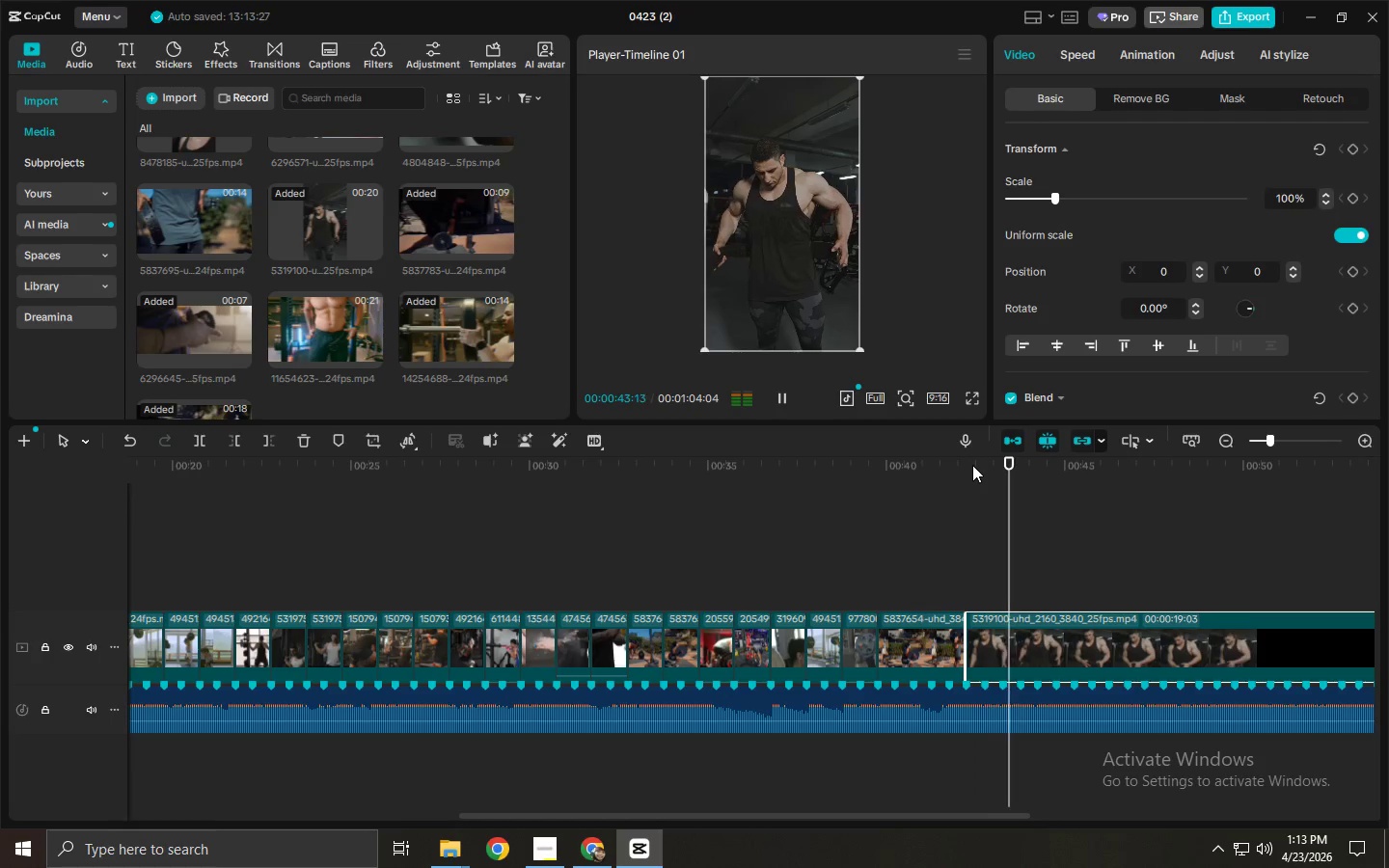 
key(Space)
 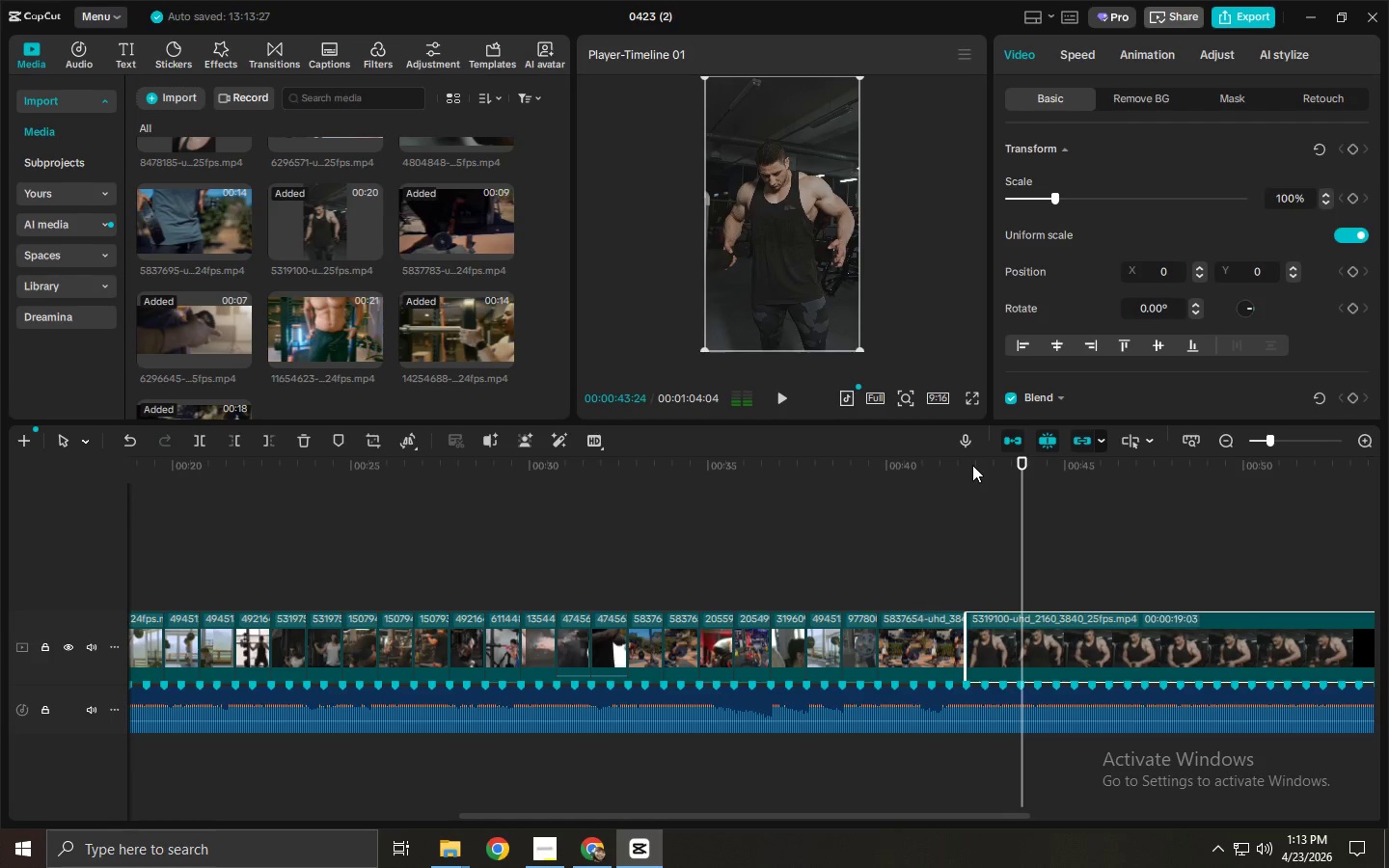 
key(Space)
 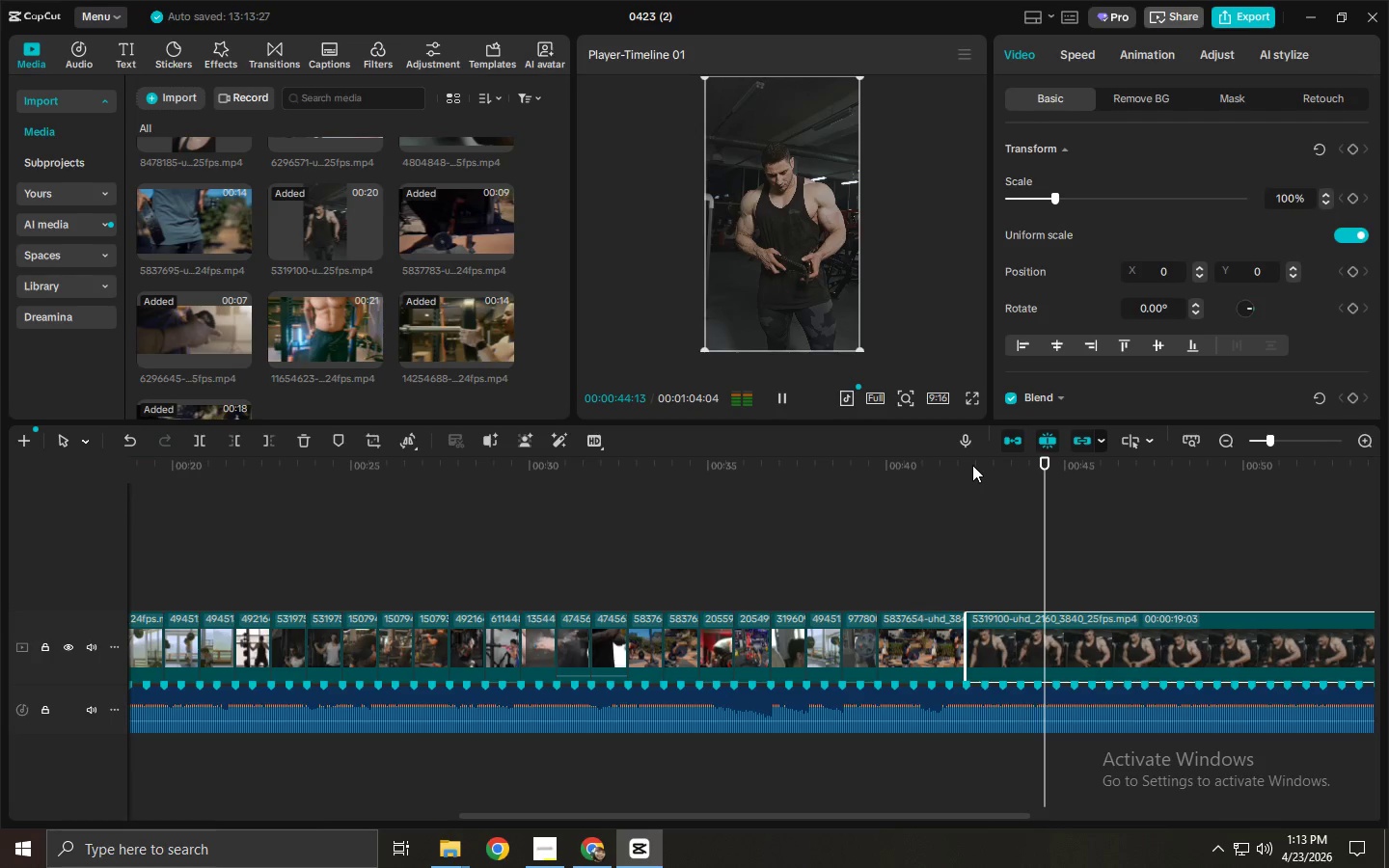 
key(Space)
 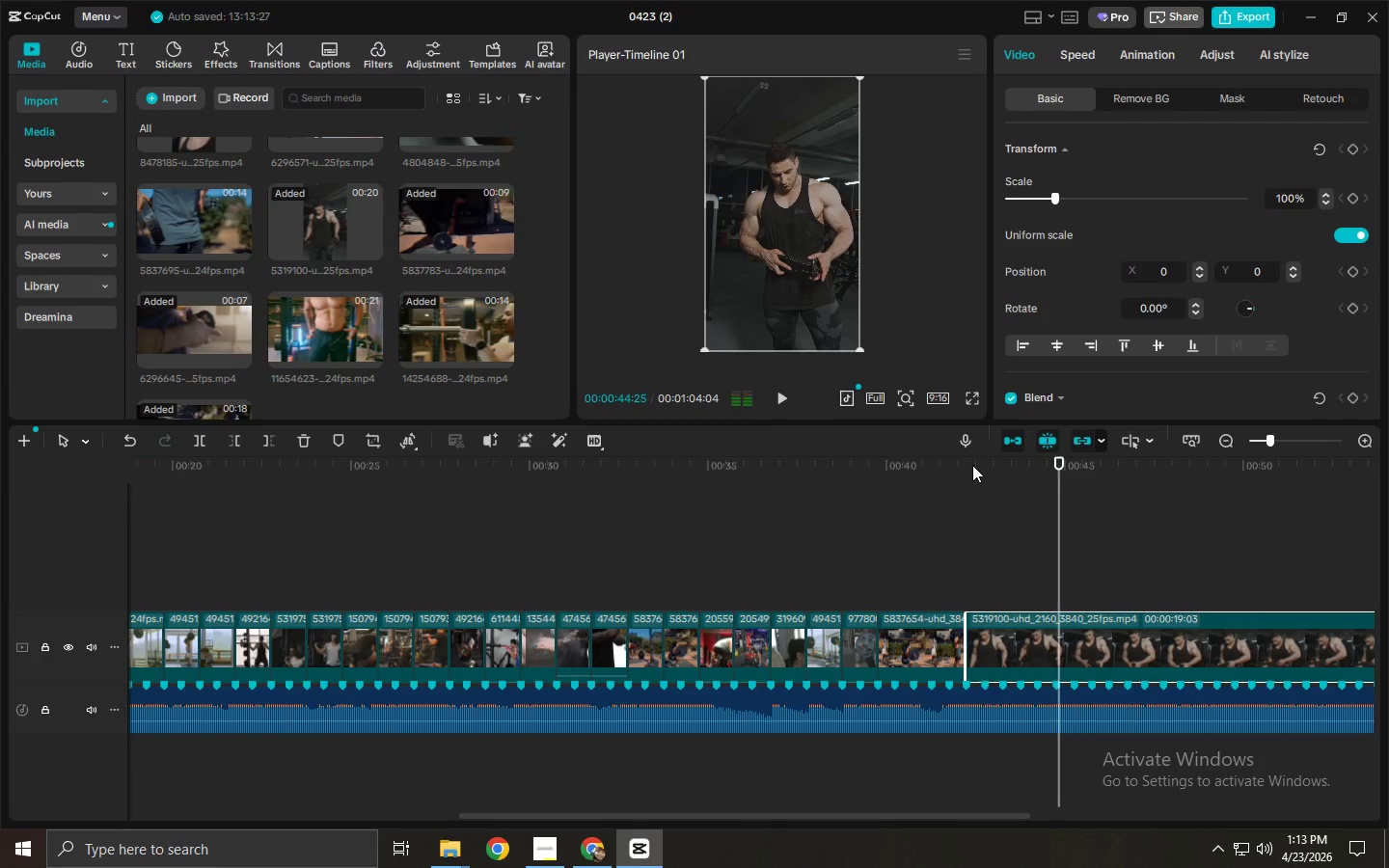 
key(Space)
 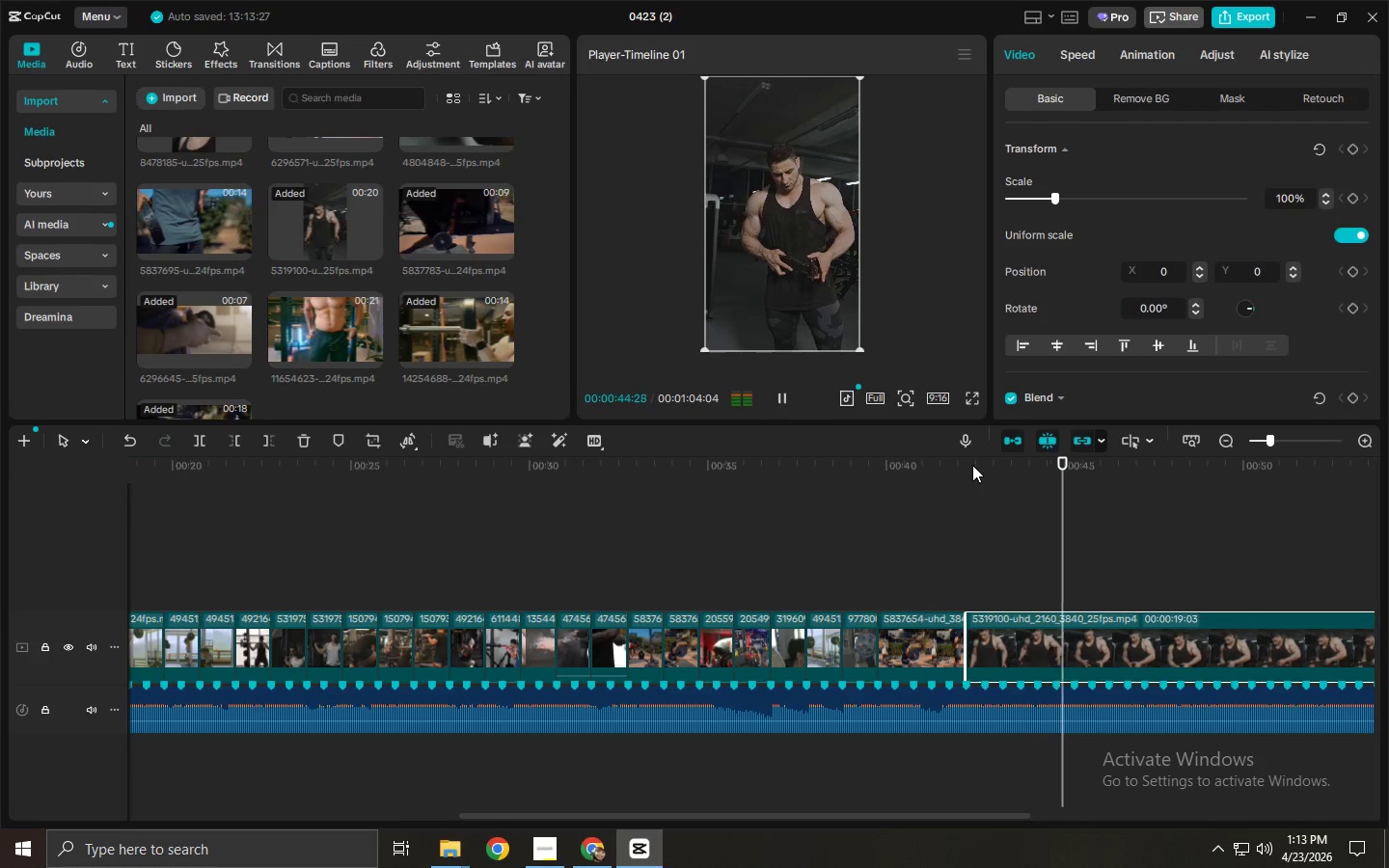 
key(Space)
 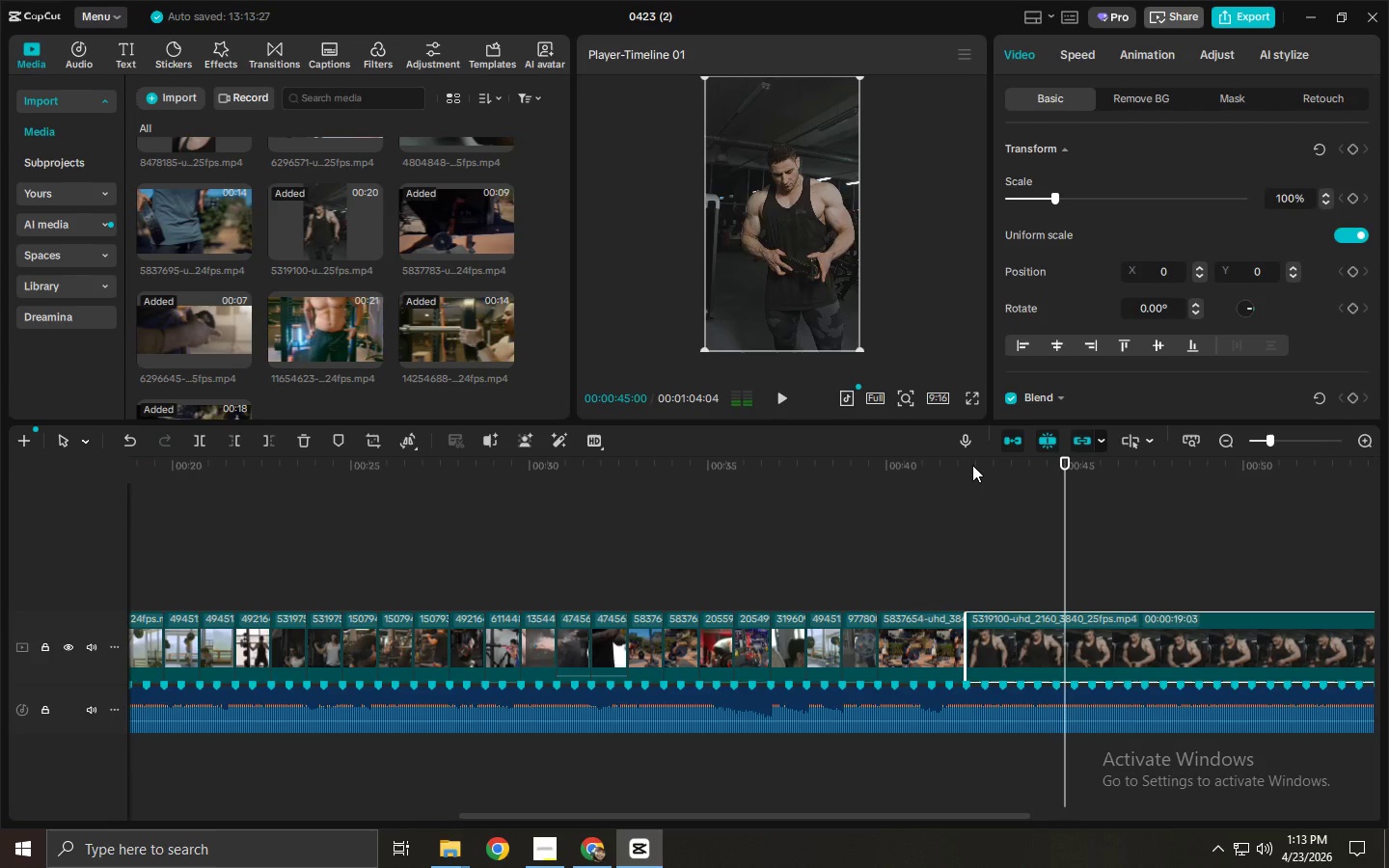 
key(Space)
 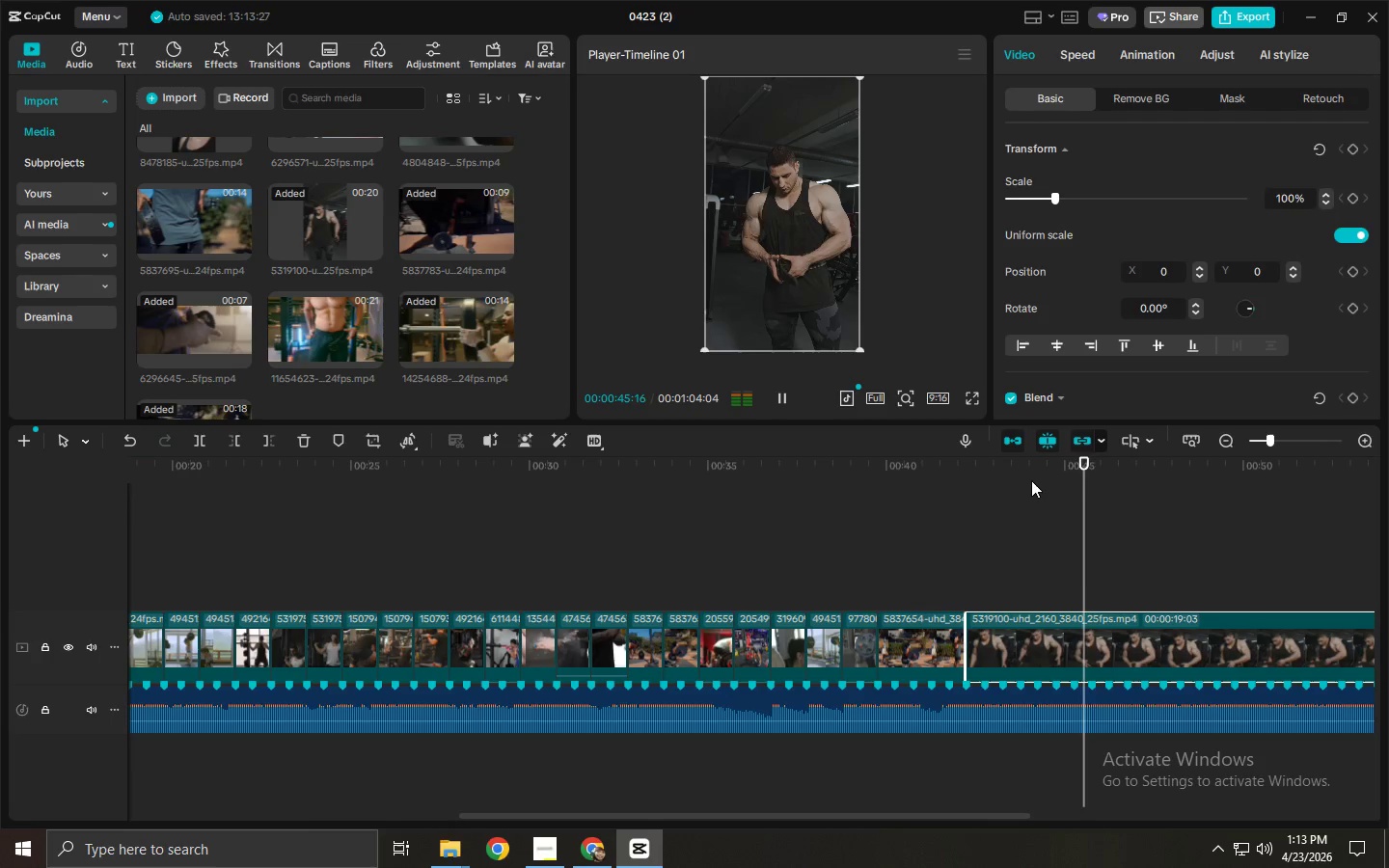 
key(Space)
 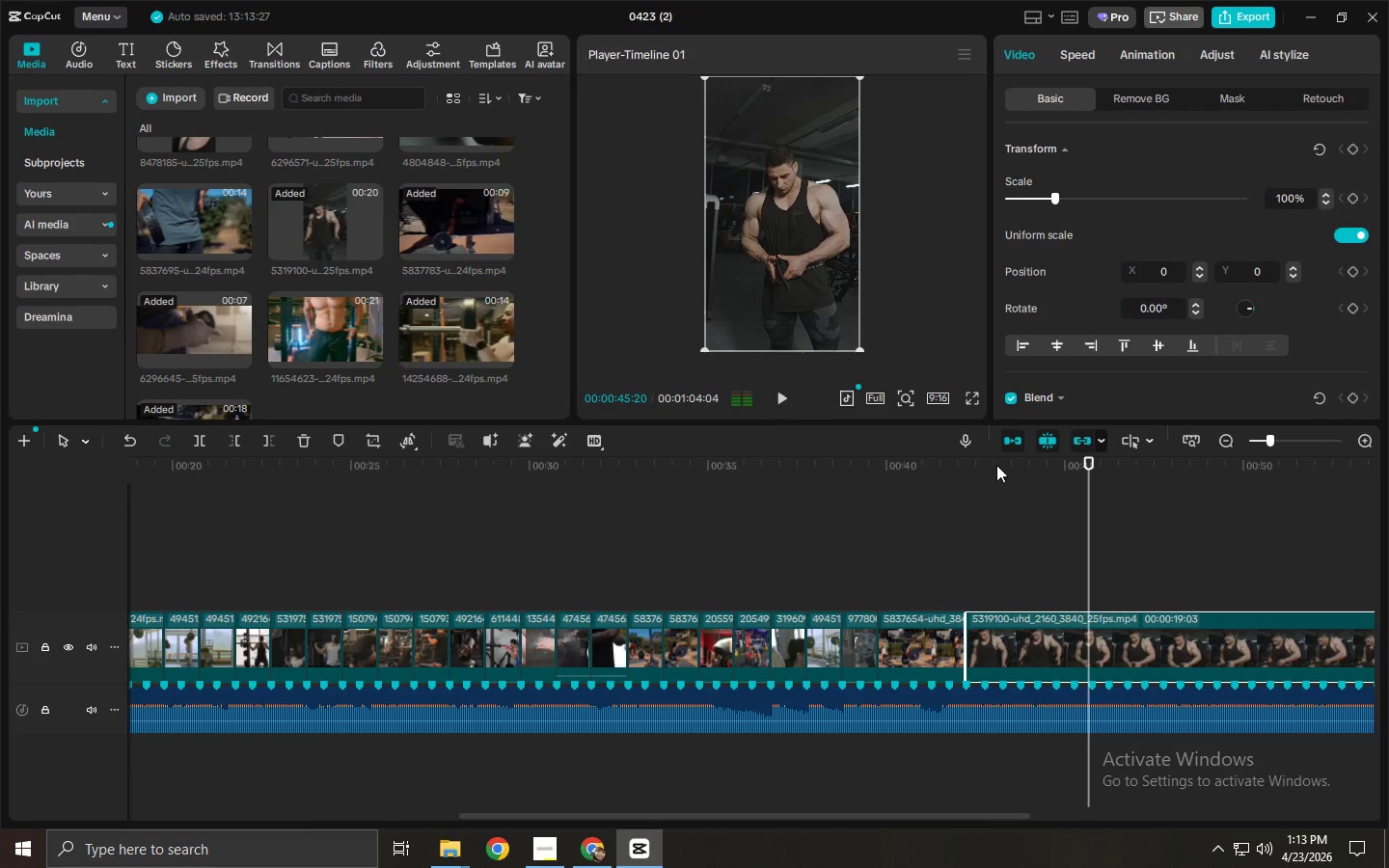 
key(Space)
 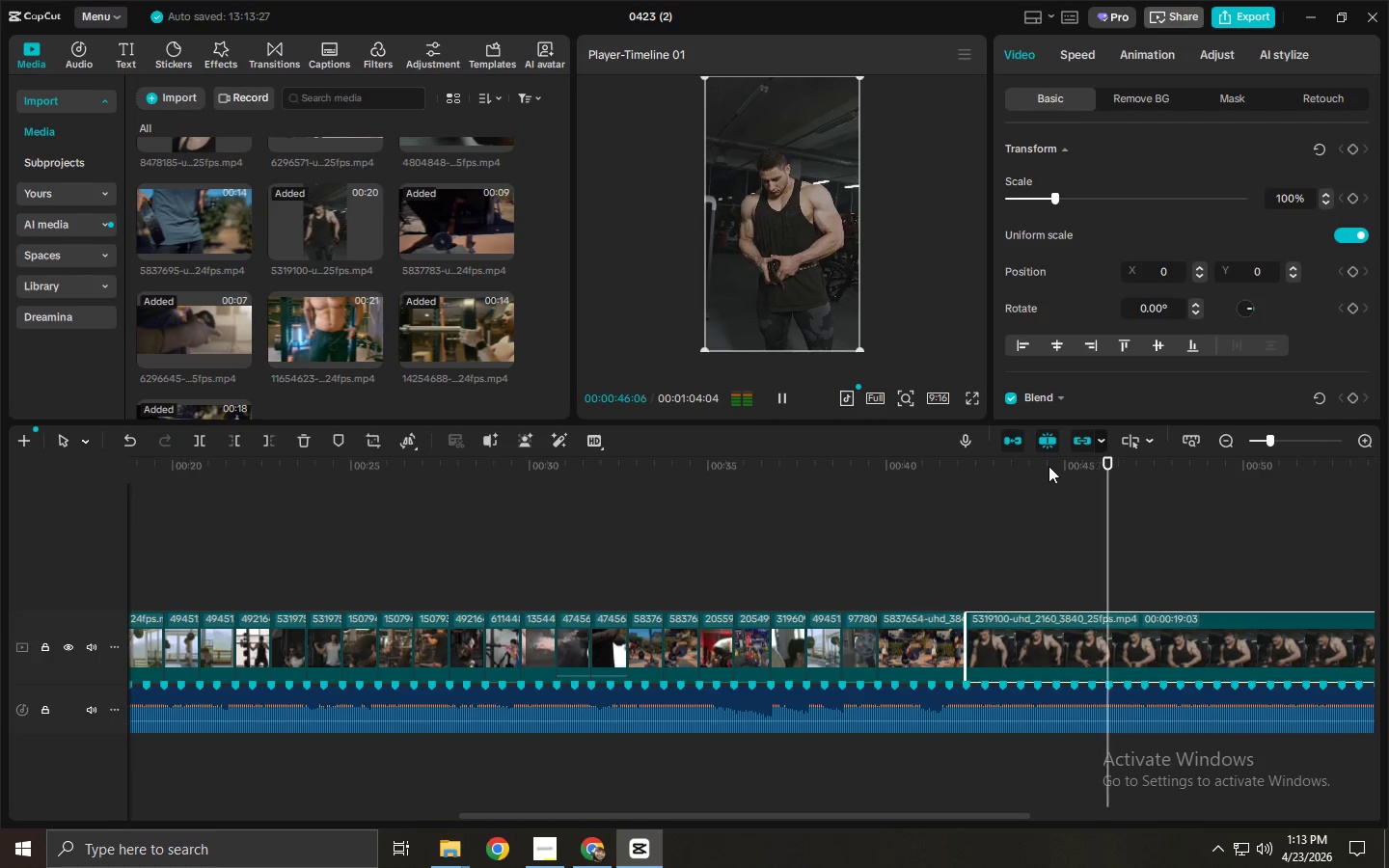 
key(Space)
 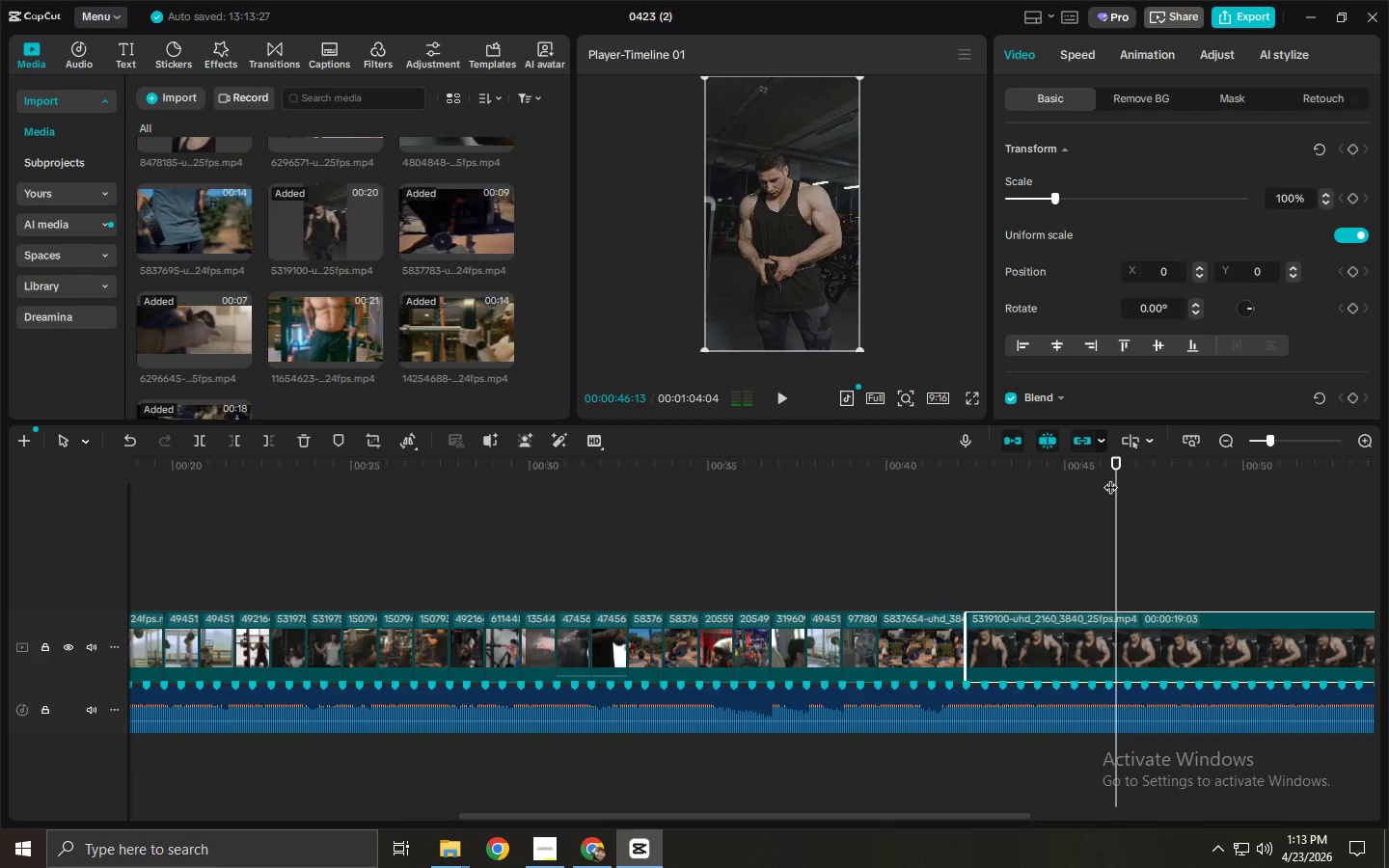 
key(Space)
 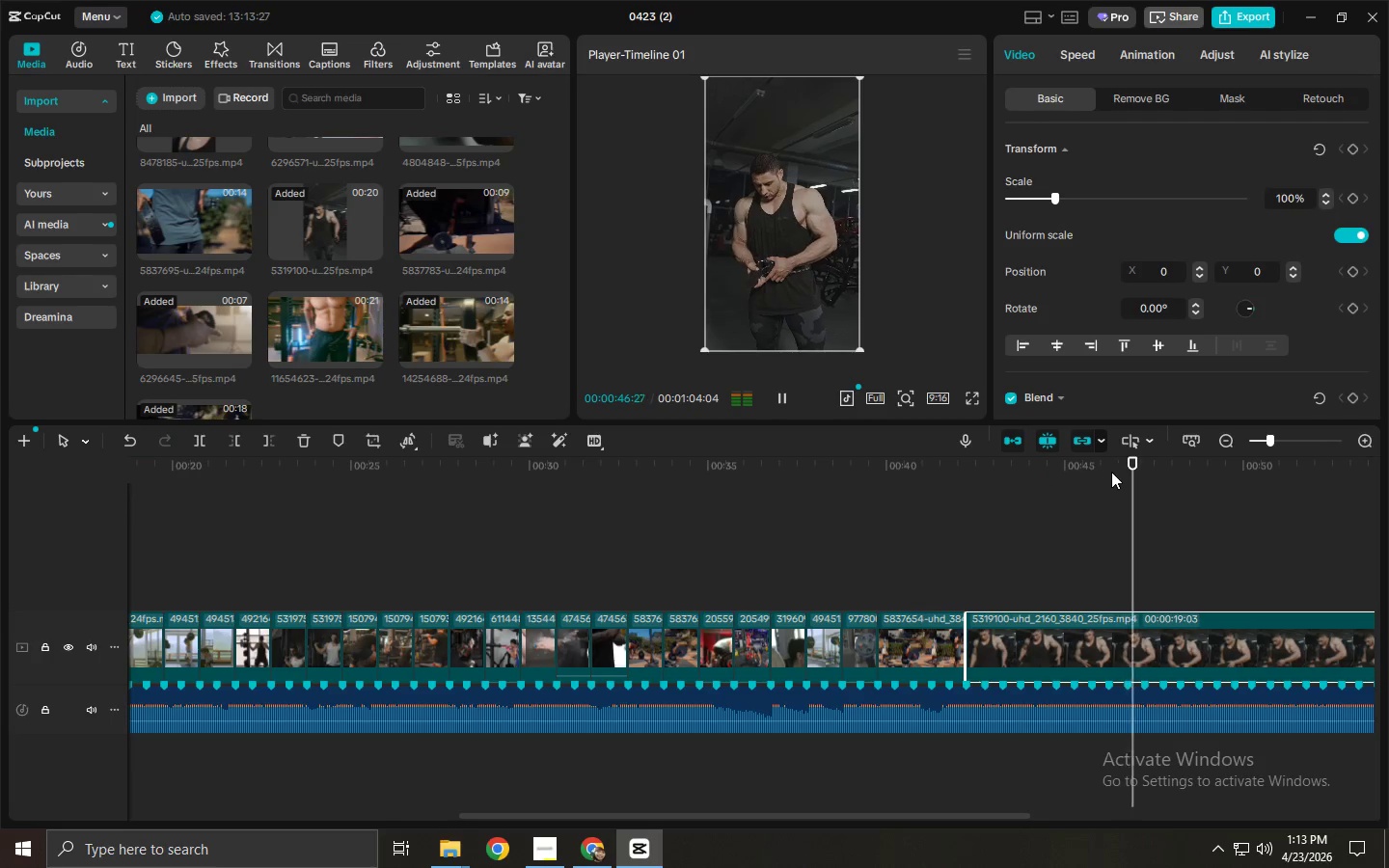 
left_click_drag(start_coordinate=[1121, 472], to_coordinate=[827, 514])
 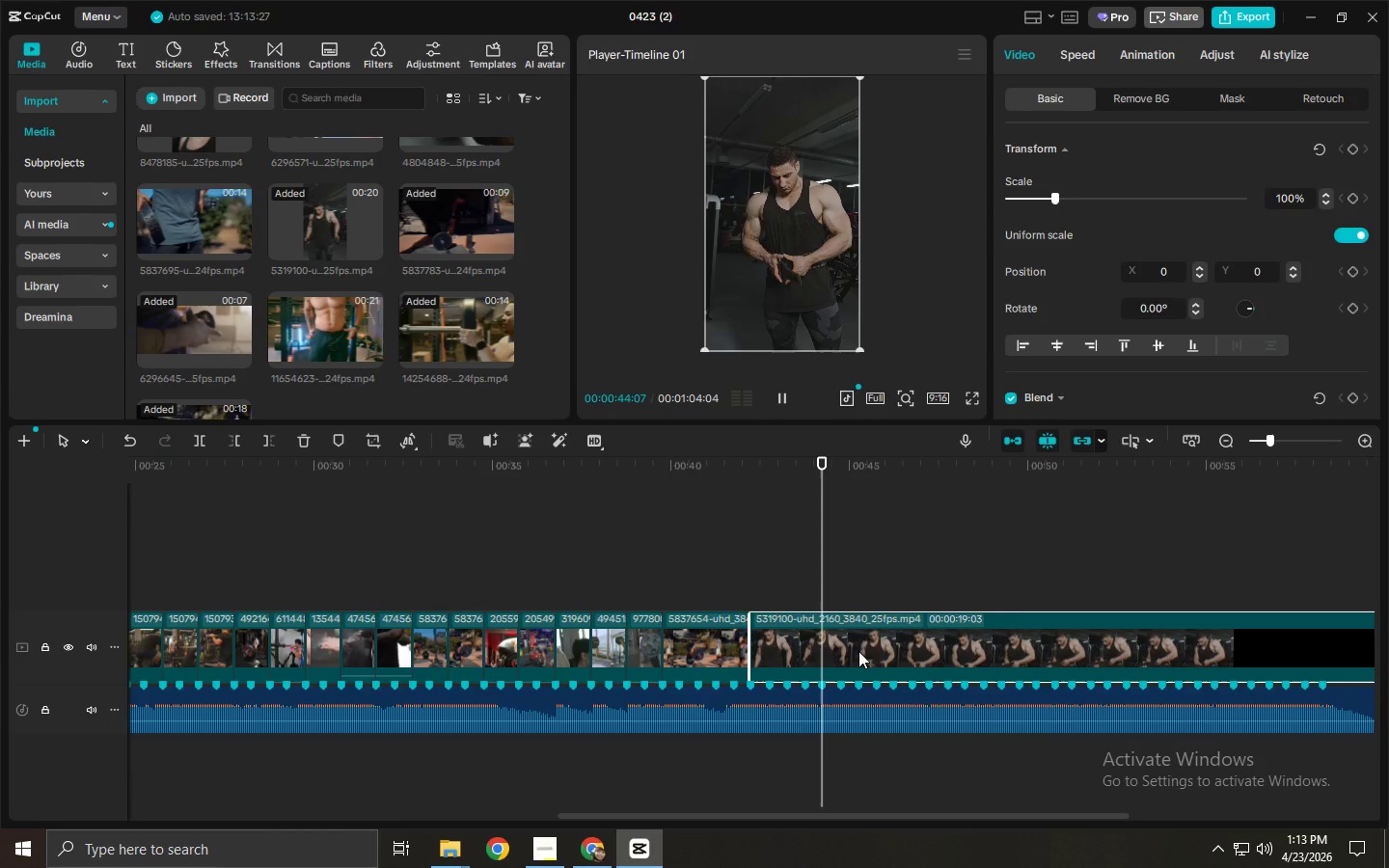 
left_click([858, 651])
 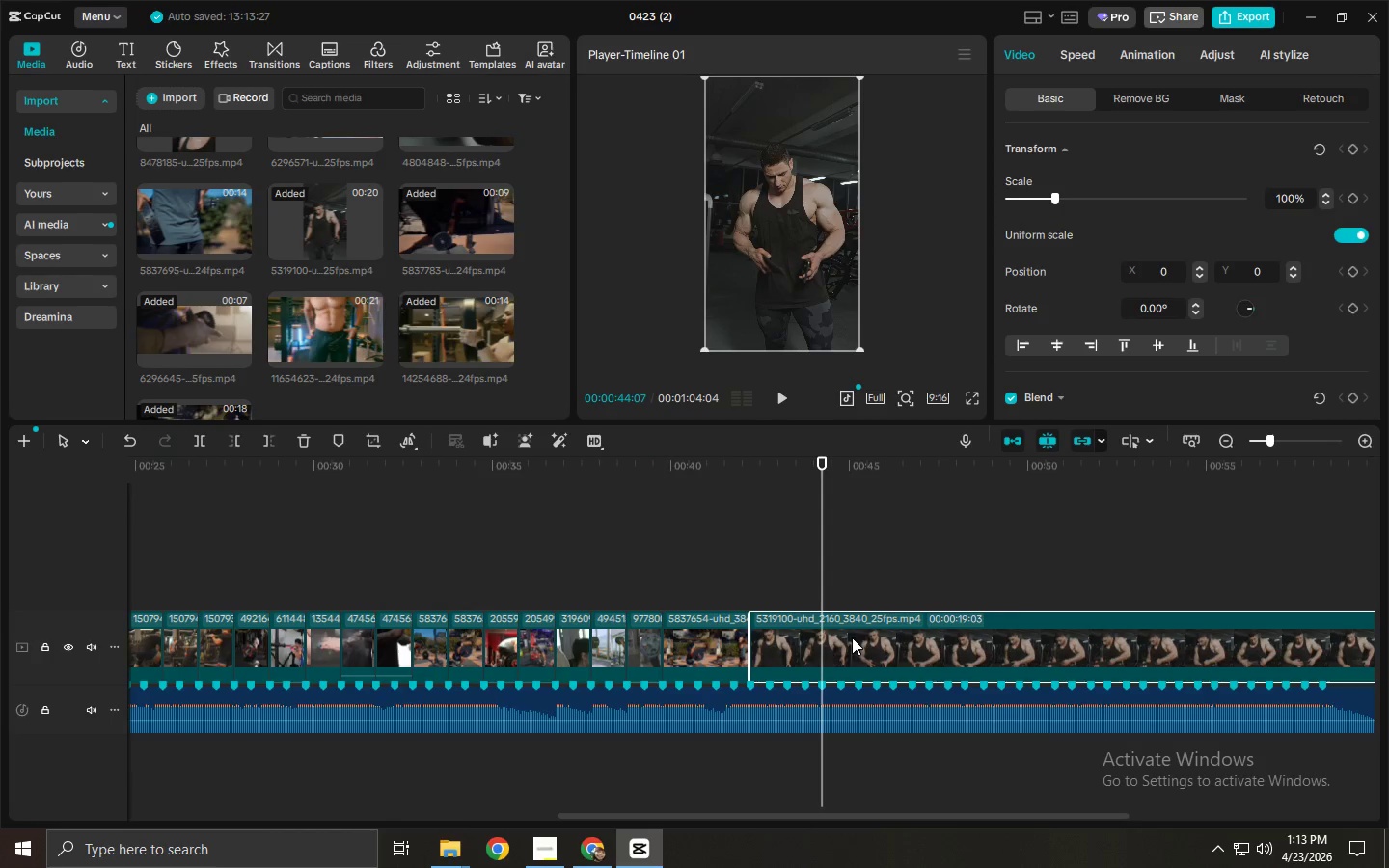 
key(Delete)
 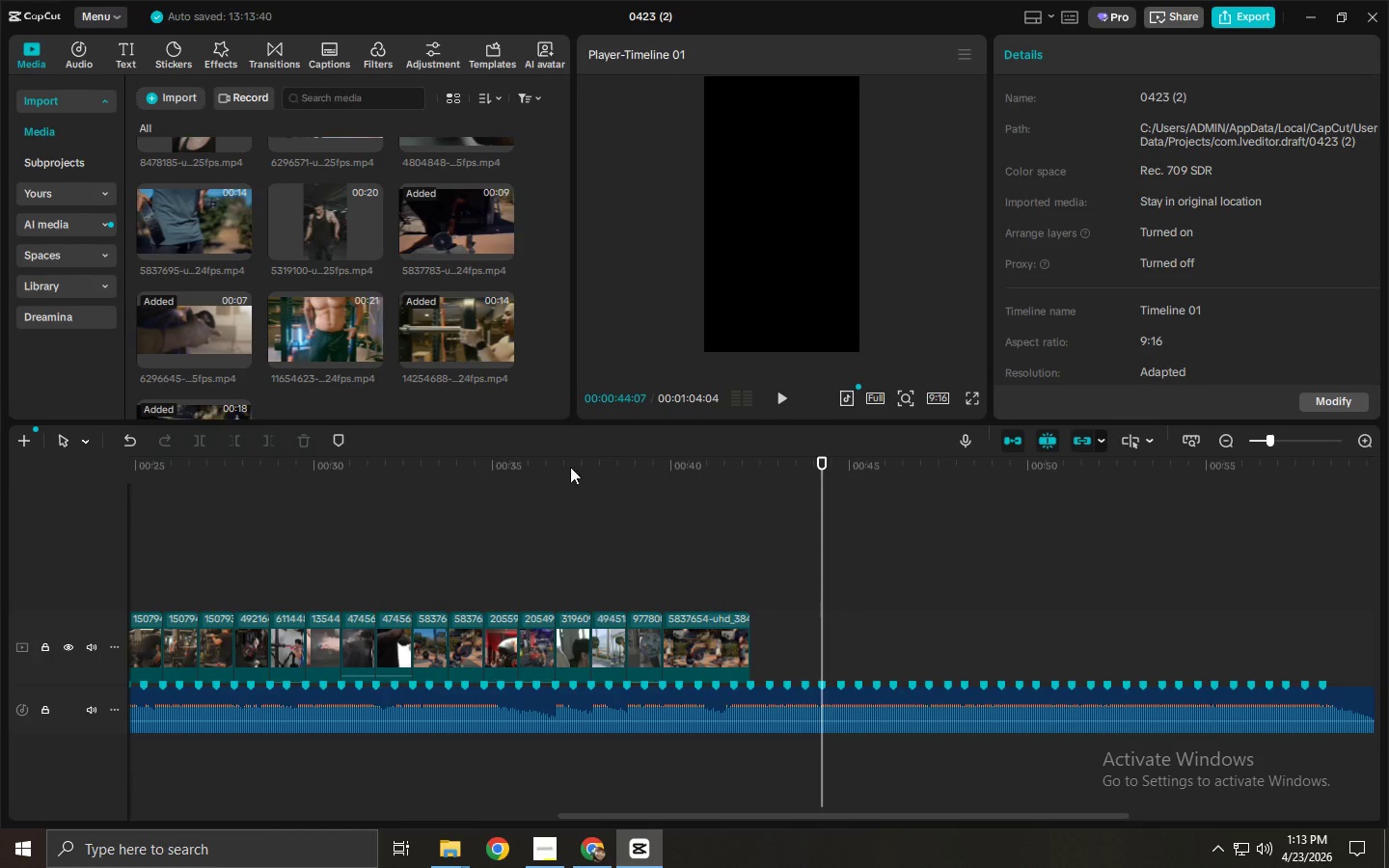 
left_click_drag(start_coordinate=[432, 178], to_coordinate=[771, 642])
 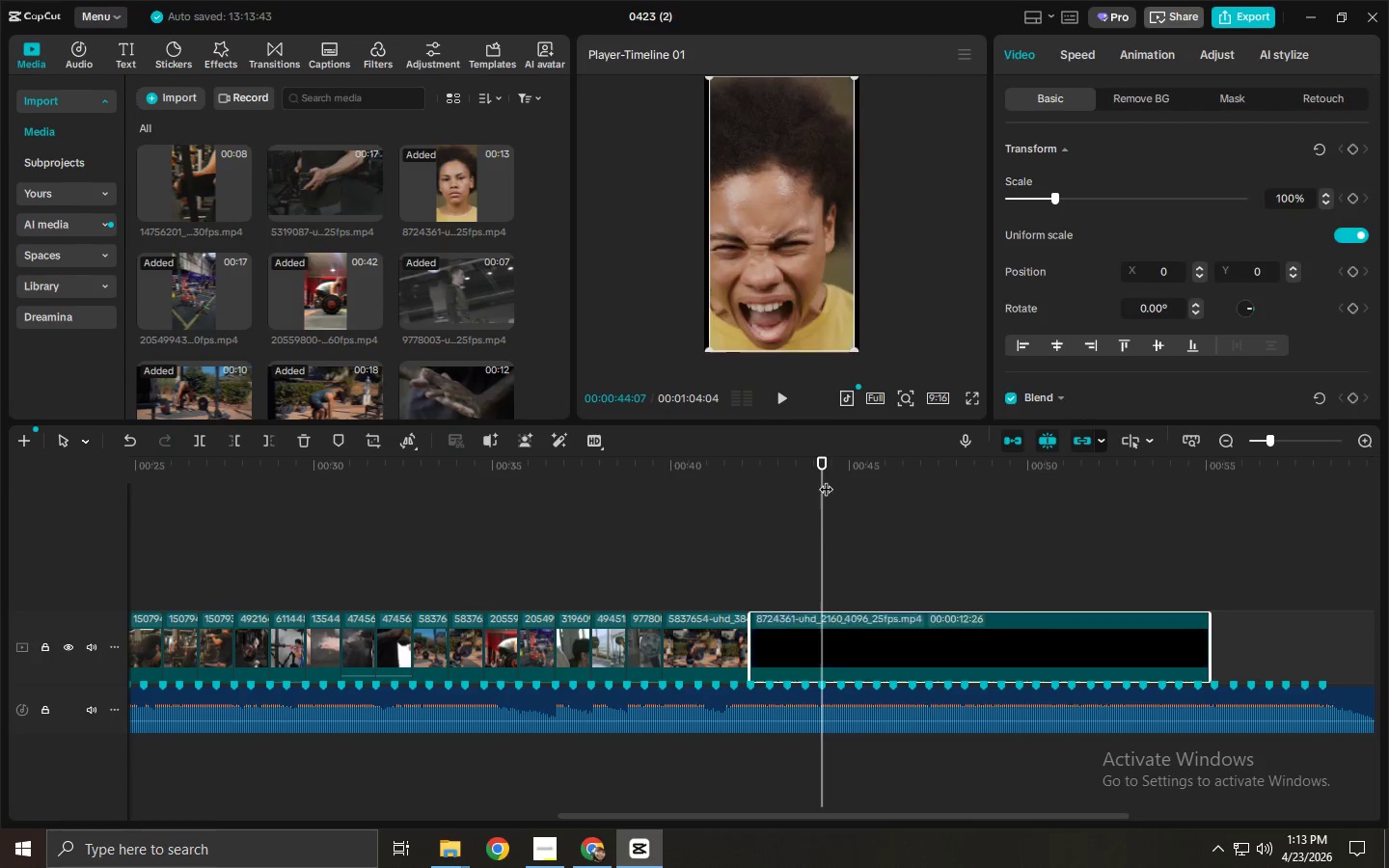 
scroll: coordinate [456, 275], scroll_direction: up, amount: 19.0
 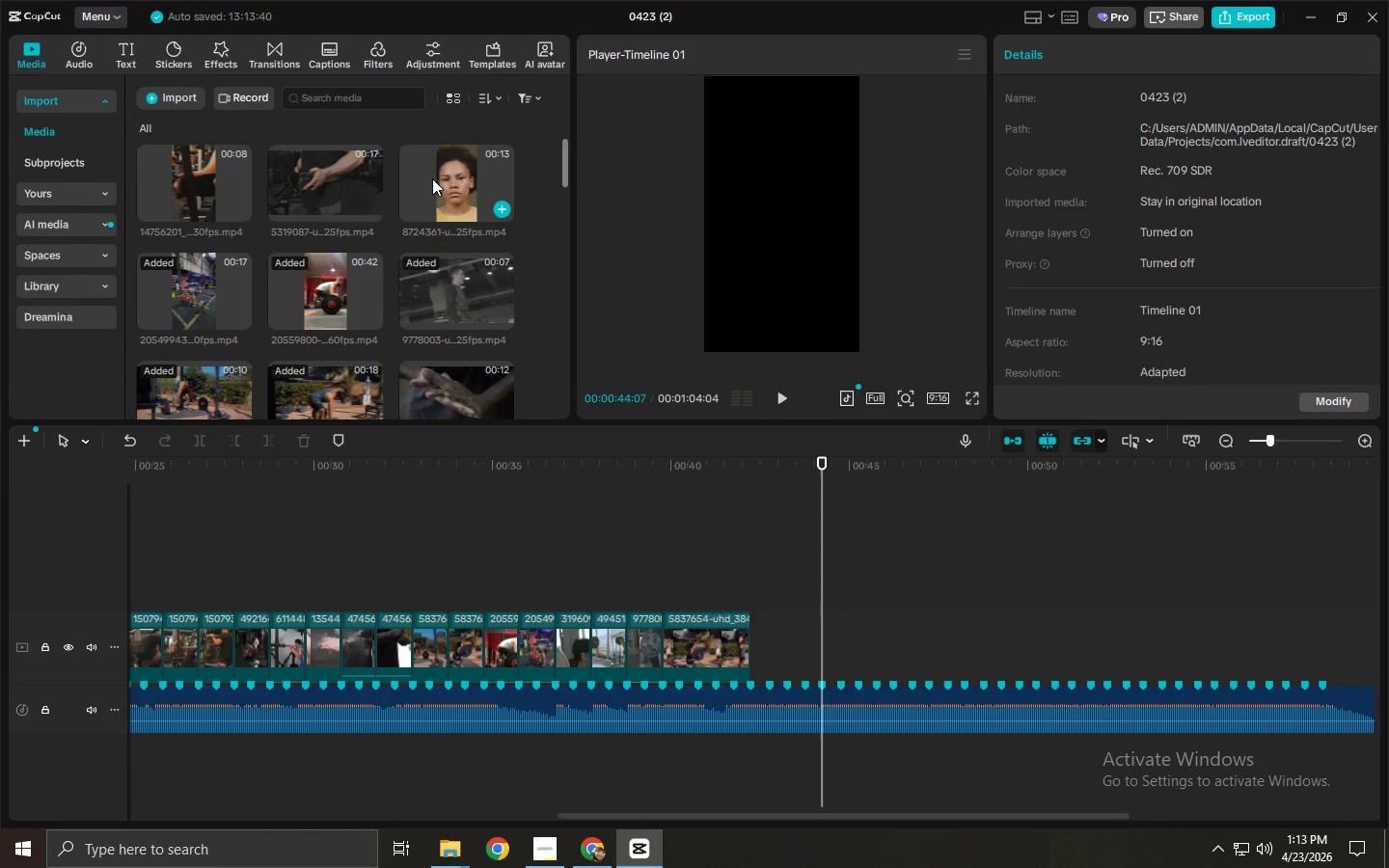 
left_click_drag(start_coordinate=[826, 479], to_coordinate=[893, 493])
 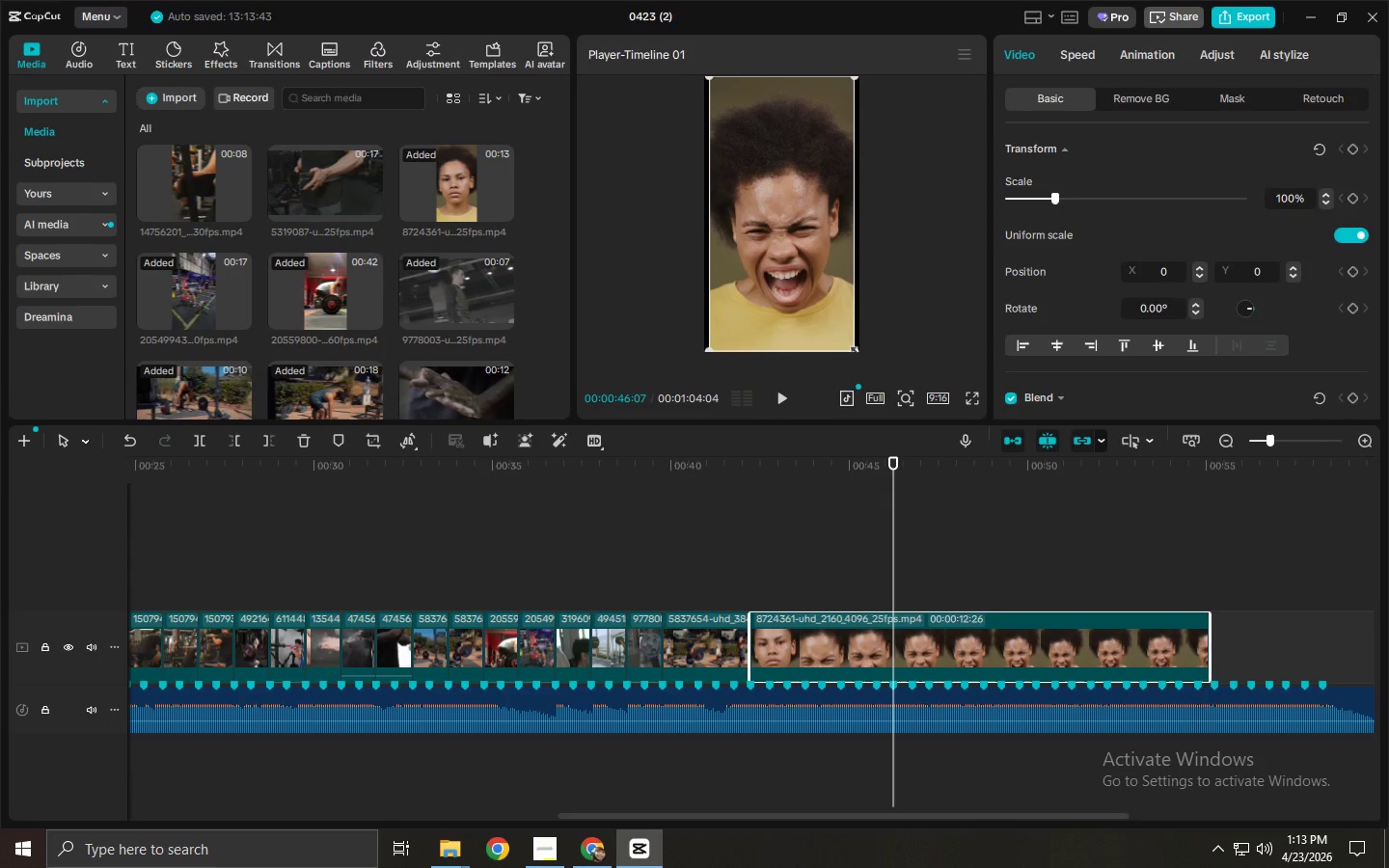 
left_click_drag(start_coordinate=[853, 350], to_coordinate=[870, 359])
 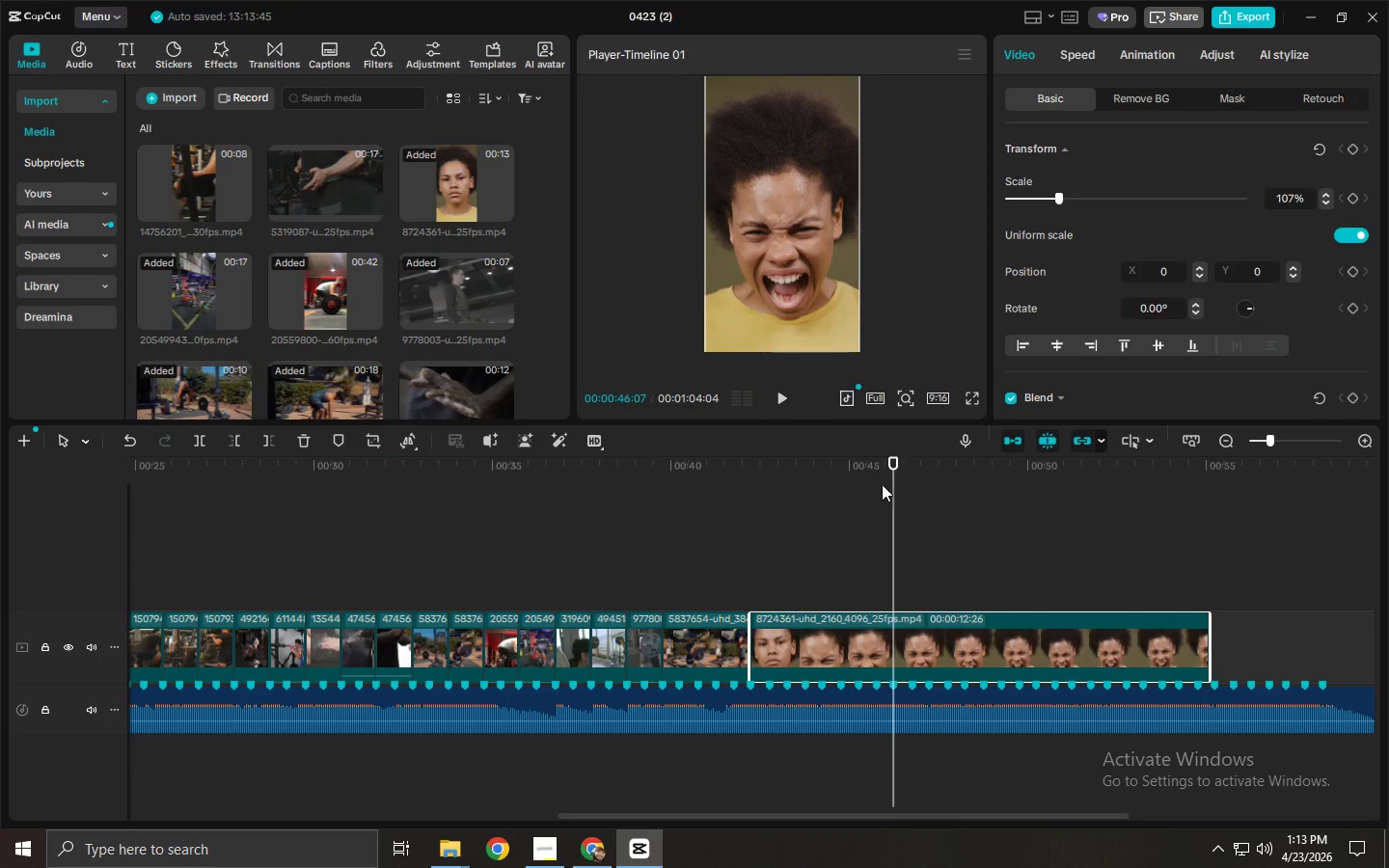 
left_click_drag(start_coordinate=[882, 482], to_coordinate=[729, 503])
 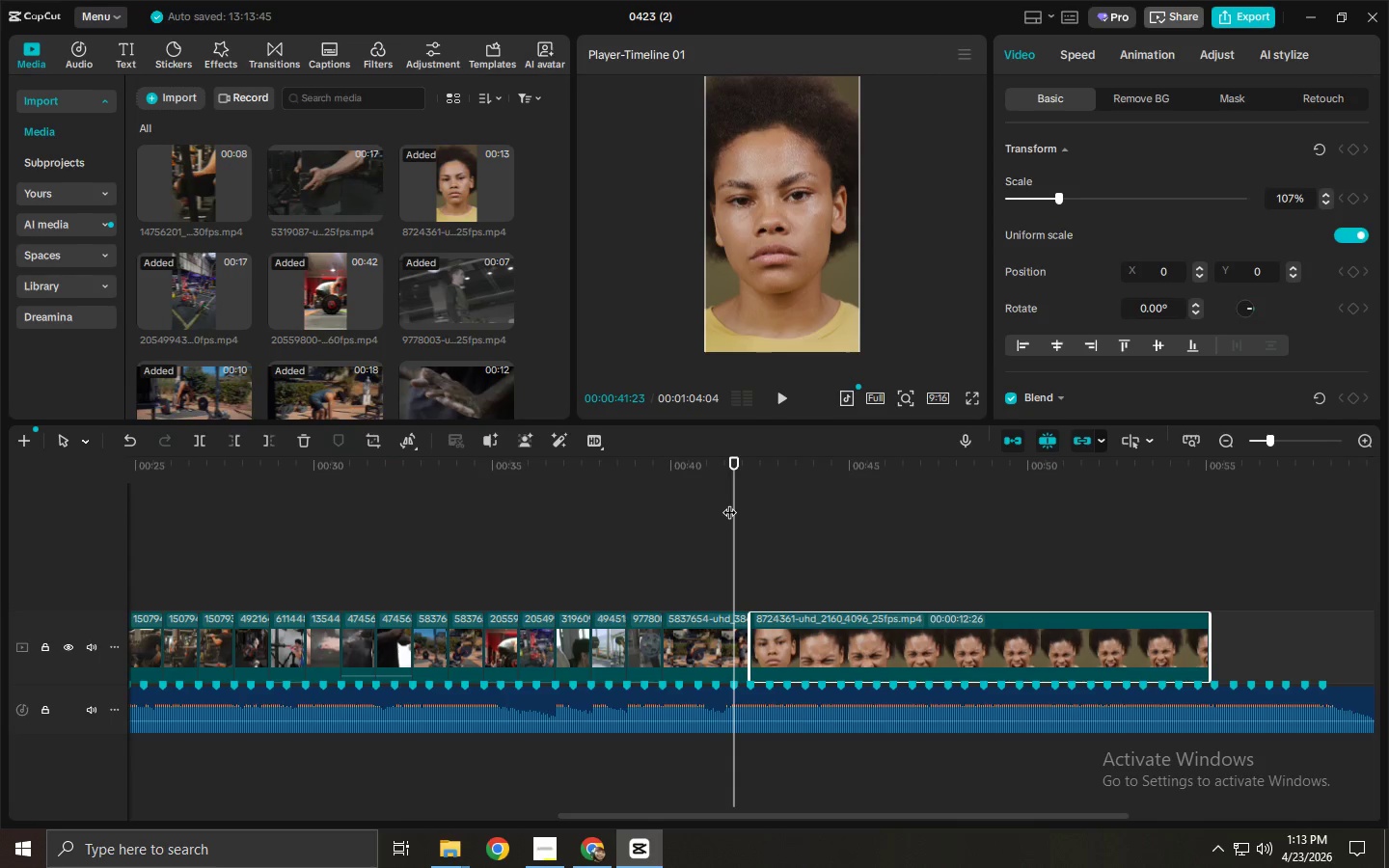 
key(Space)
 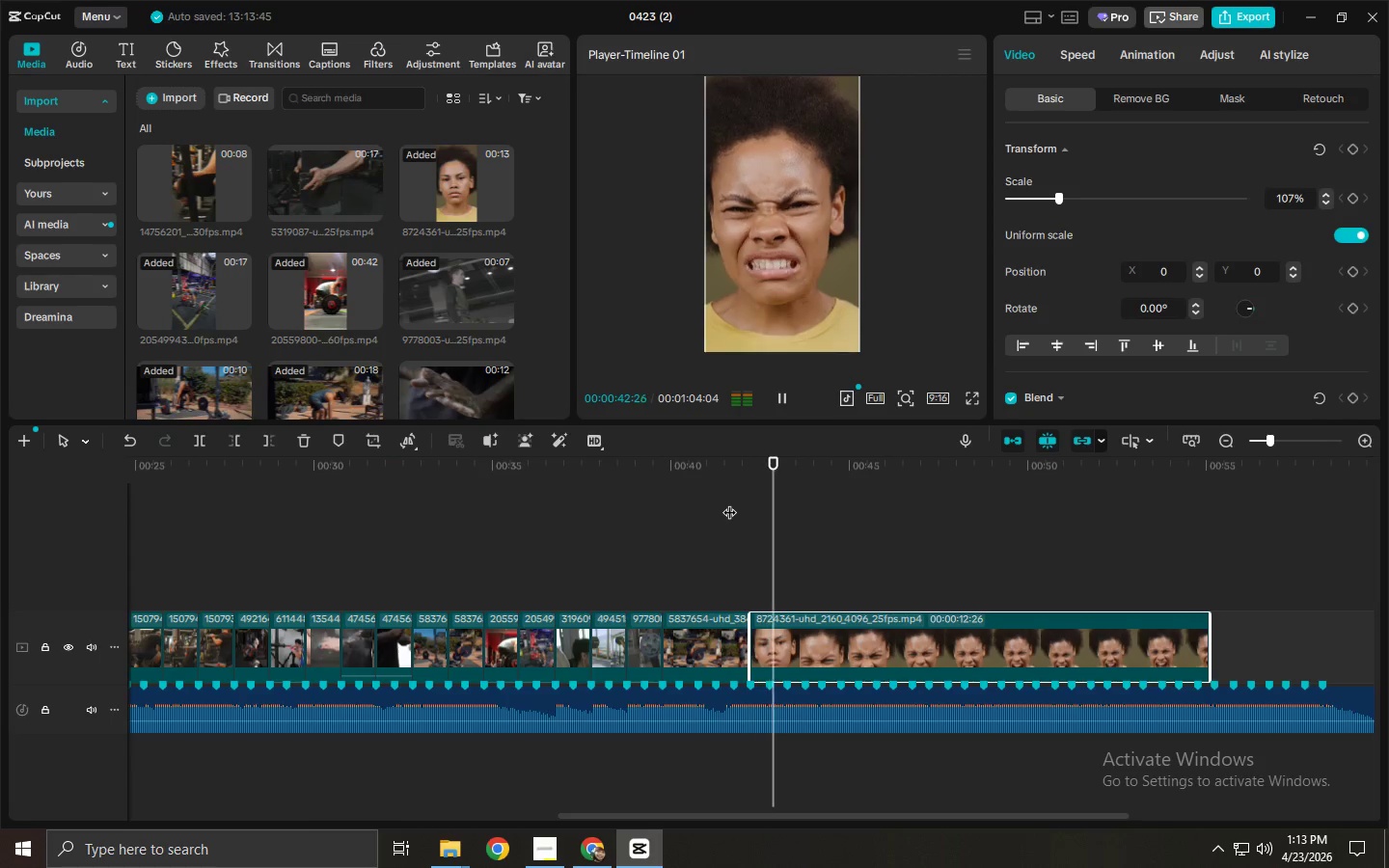 
key(Space)
 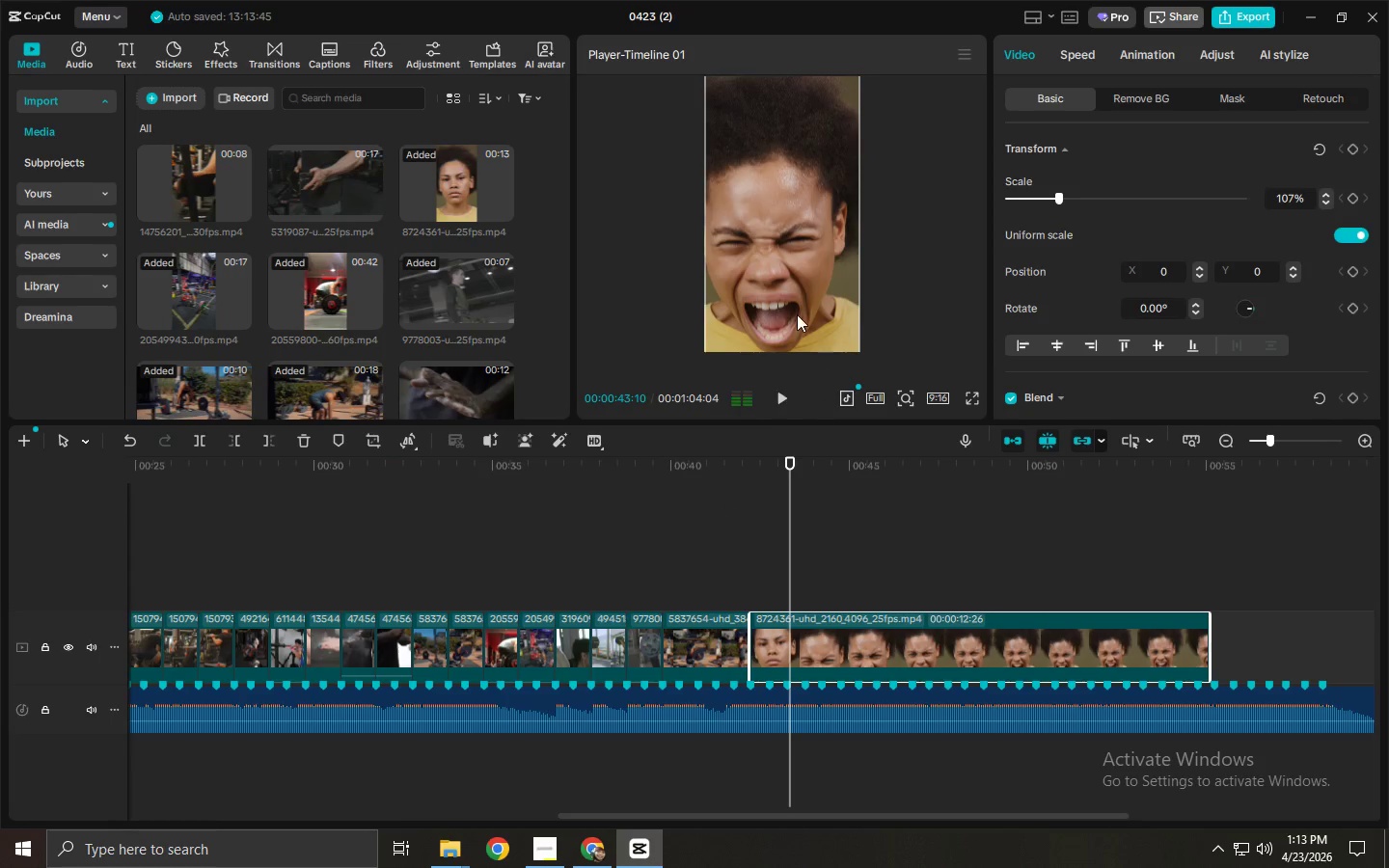 
left_click([797, 314])
 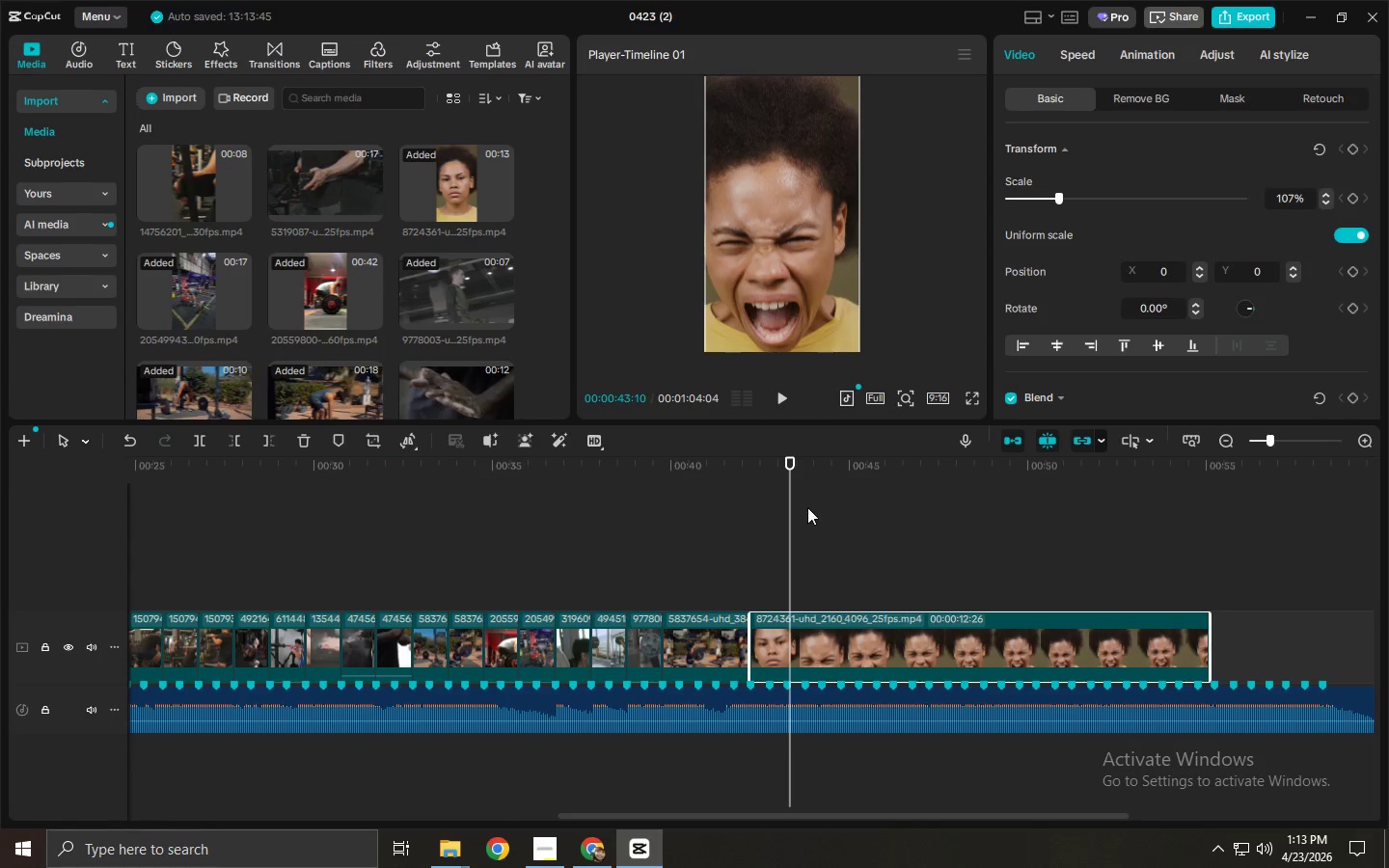 
left_click_drag(start_coordinate=[806, 470], to_coordinate=[769, 472])
 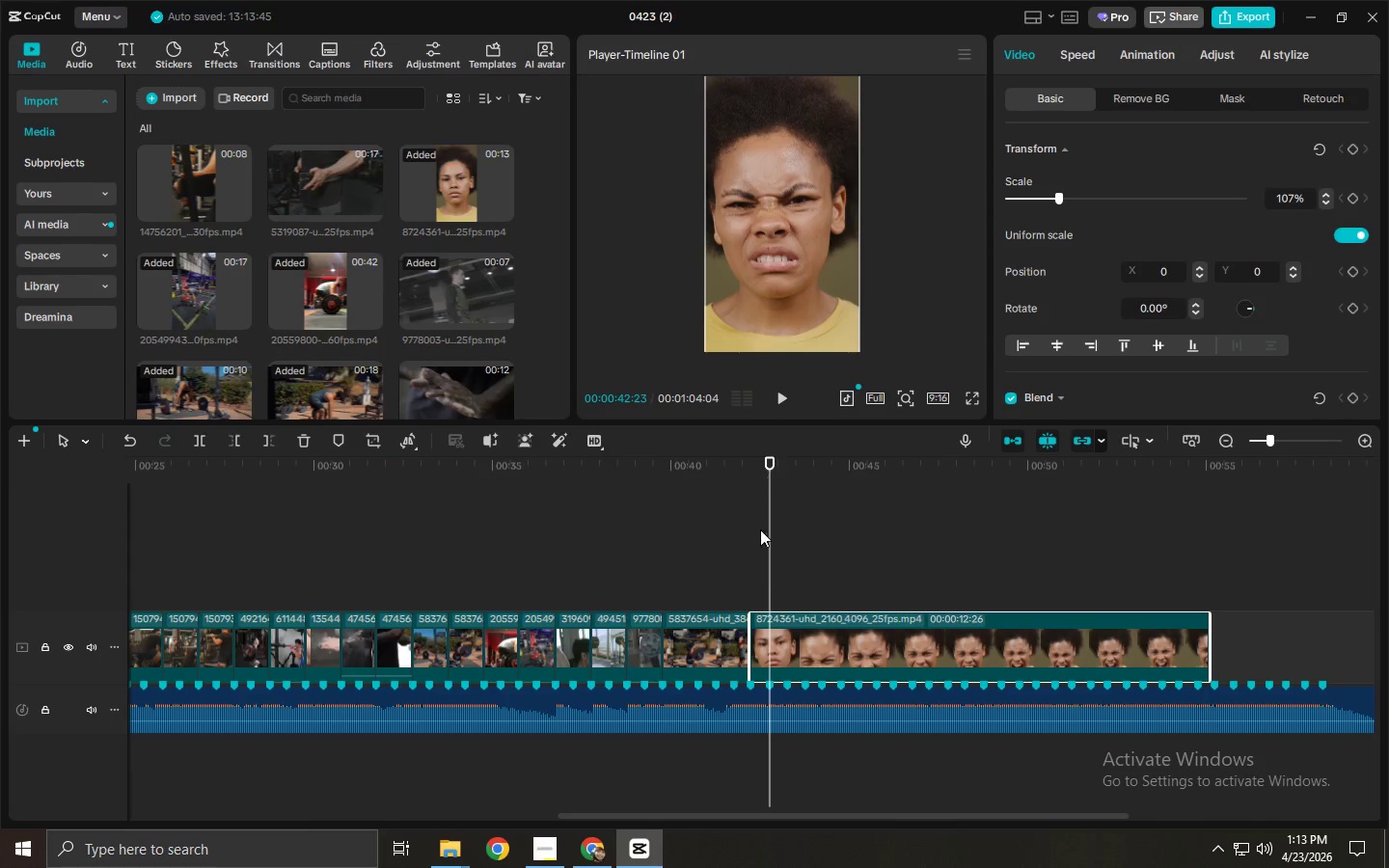 
key(Control+ControlLeft)
 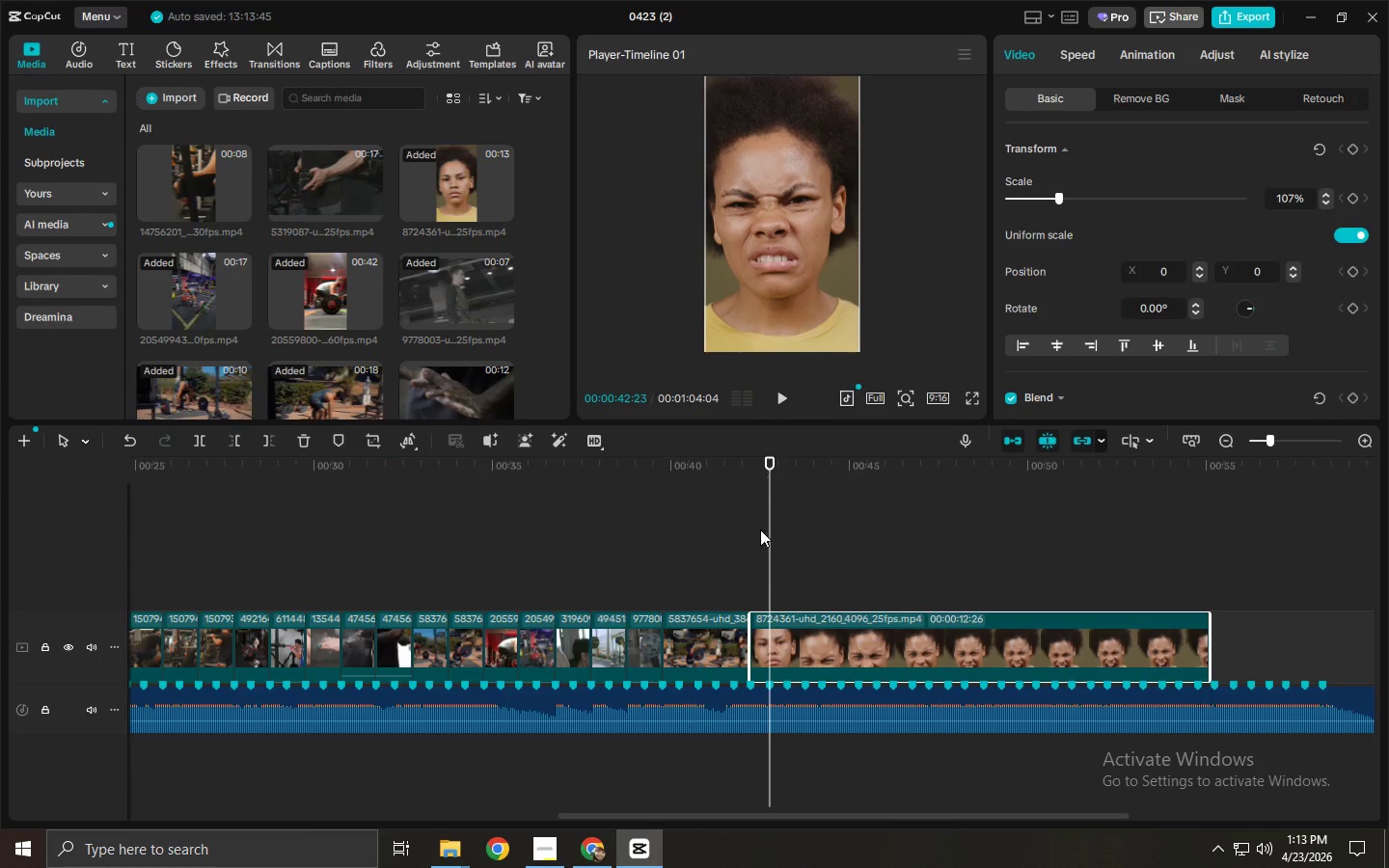 
key(Control+B)
 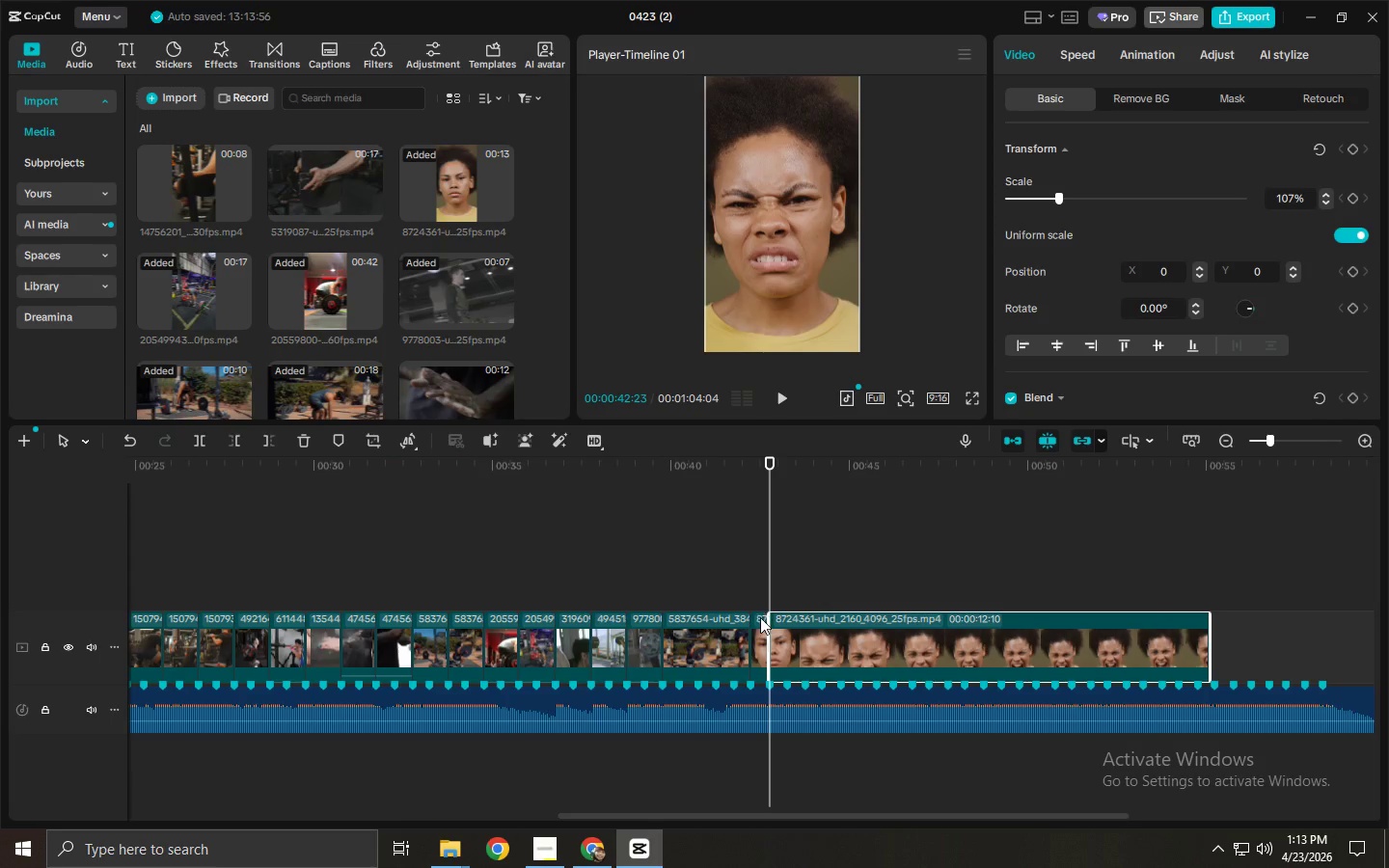 
left_click([759, 620])
 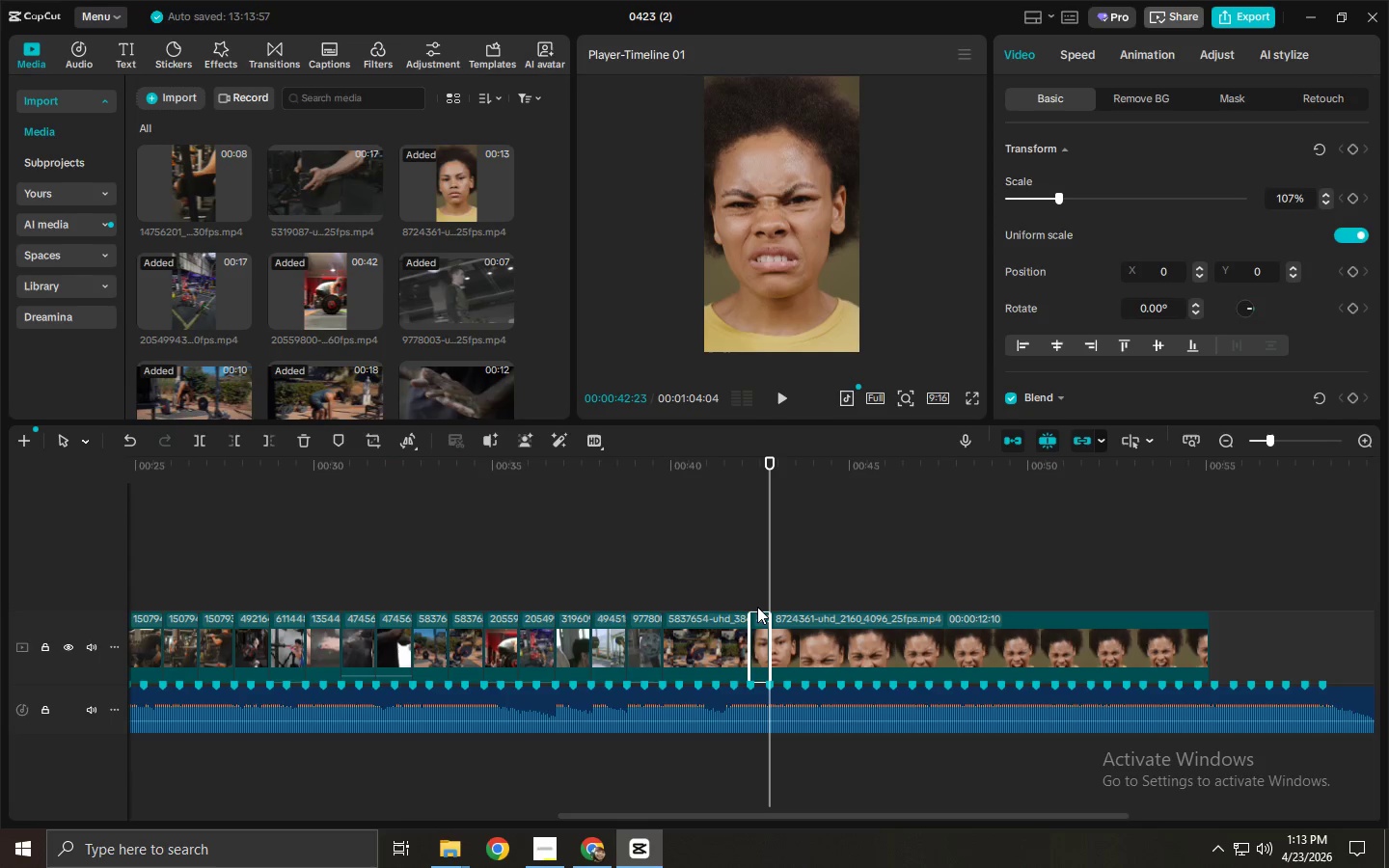 
key(Delete)
 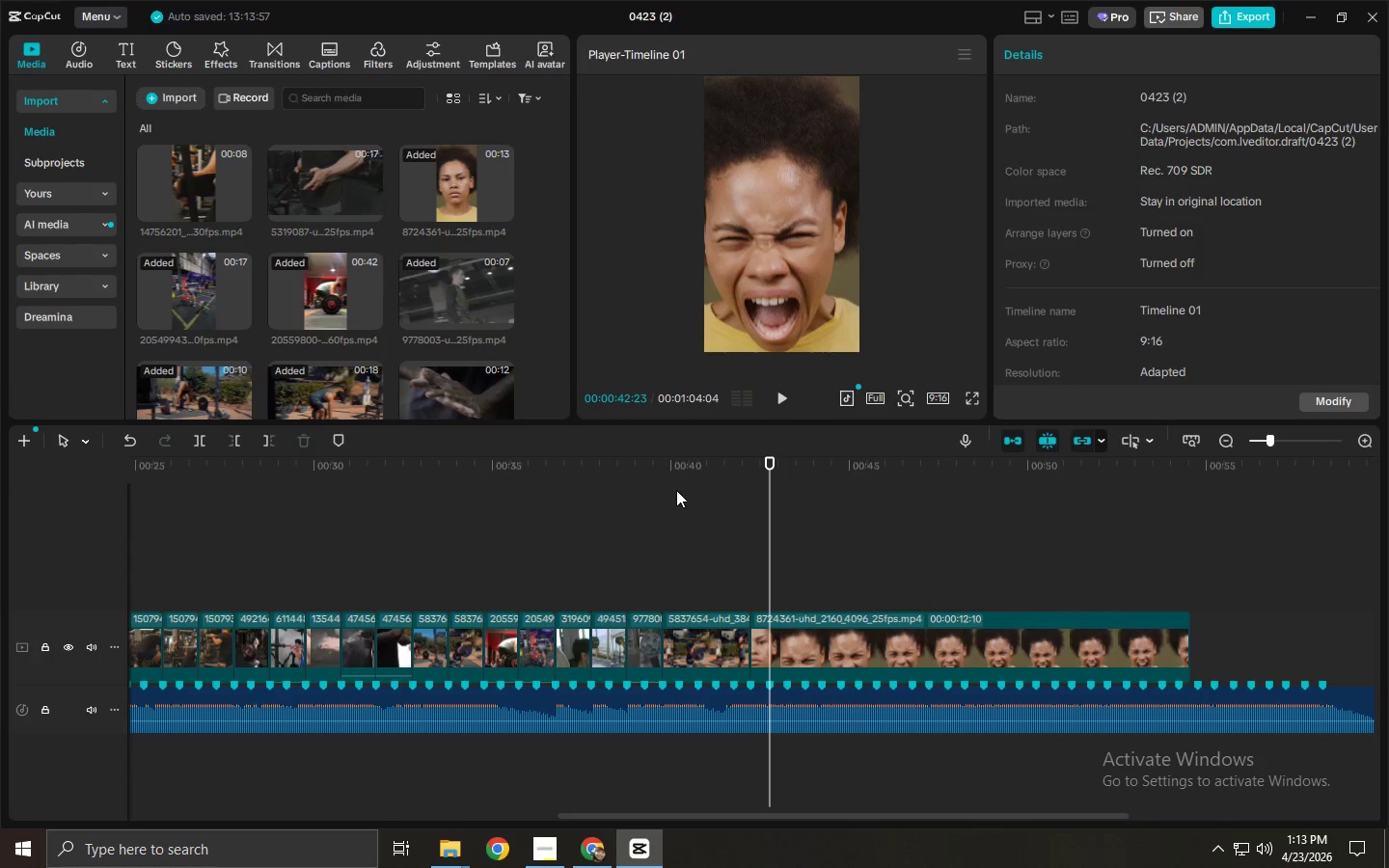 
left_click([677, 484])
 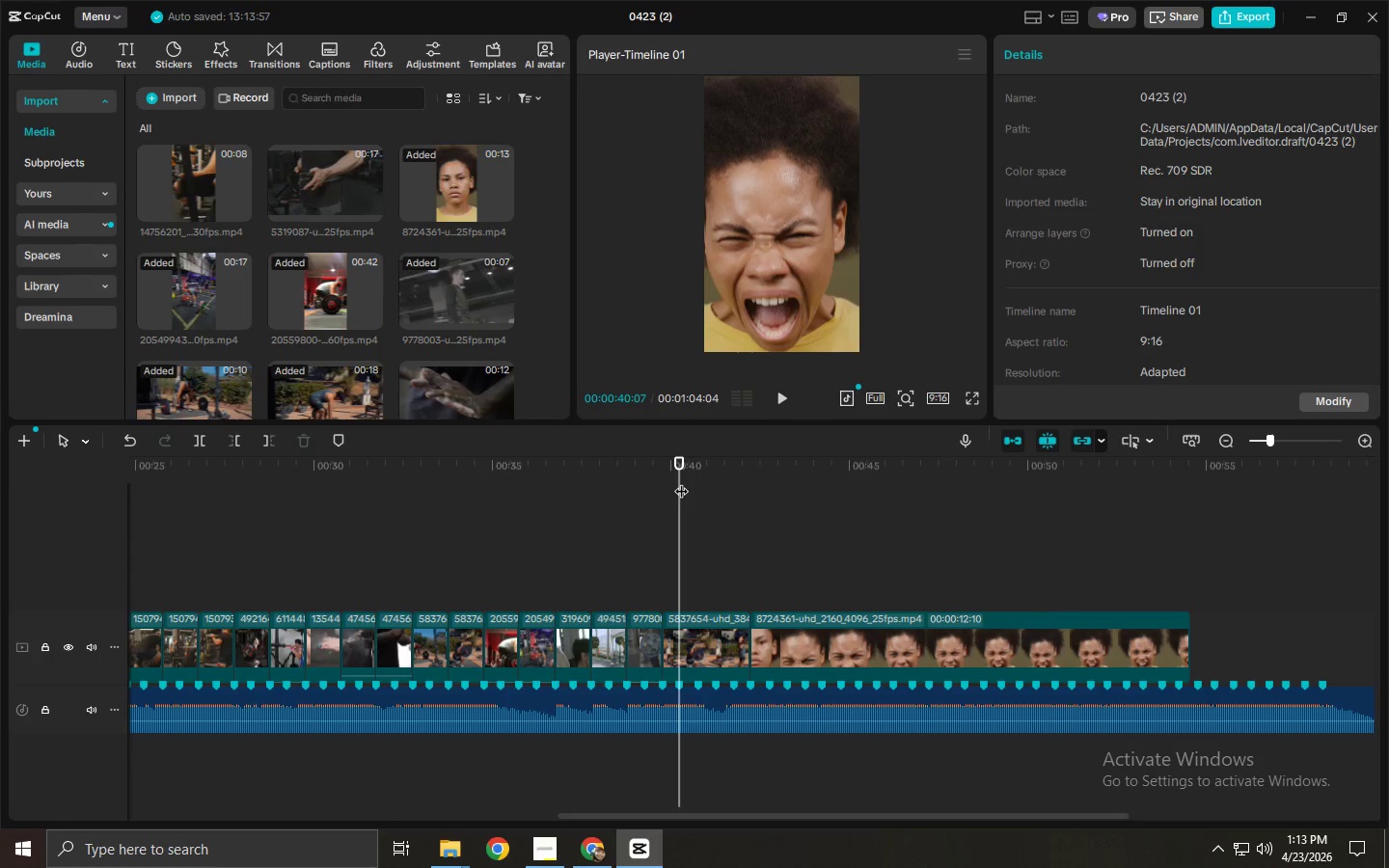 
key(Space)
 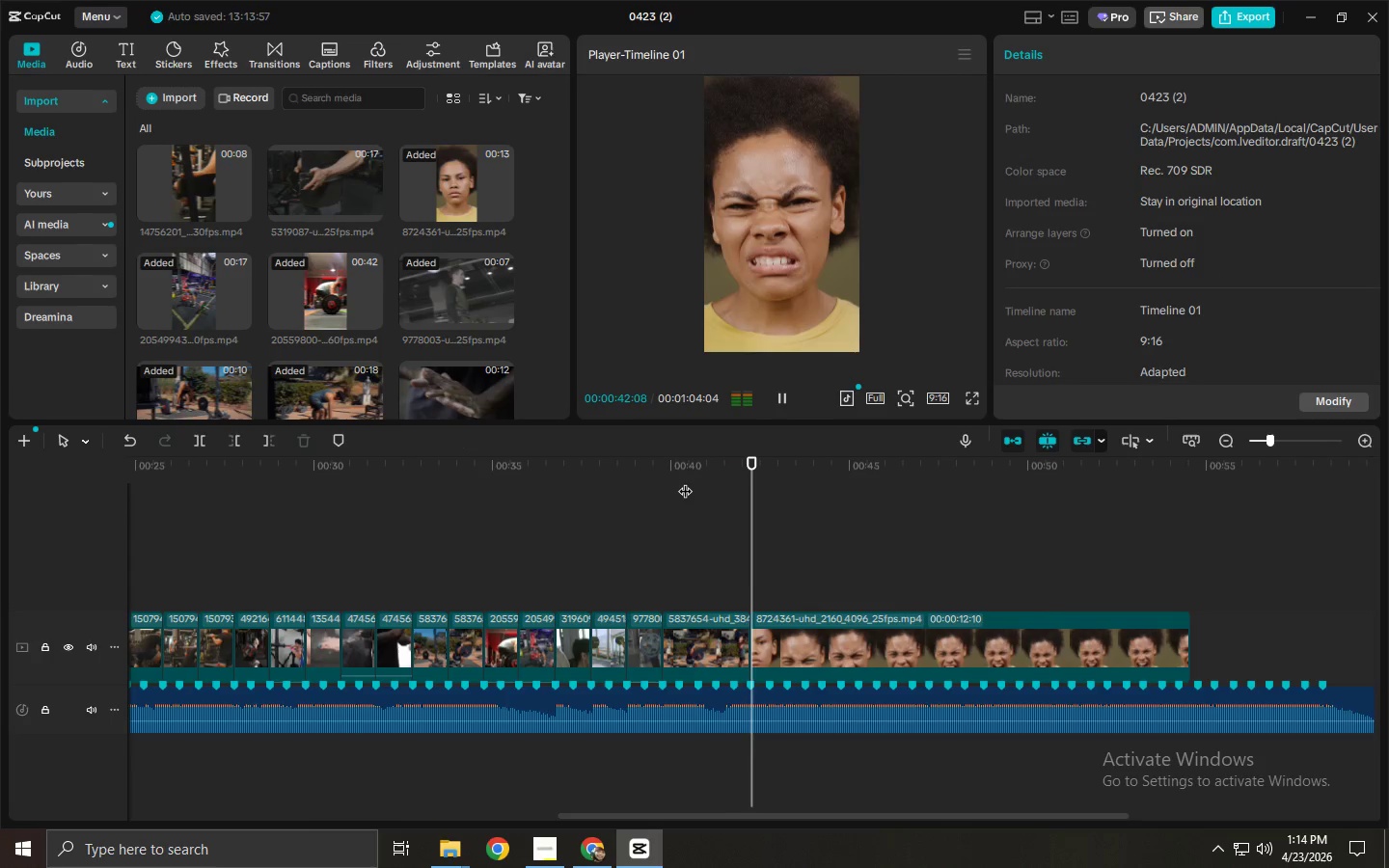 
key(Space)
 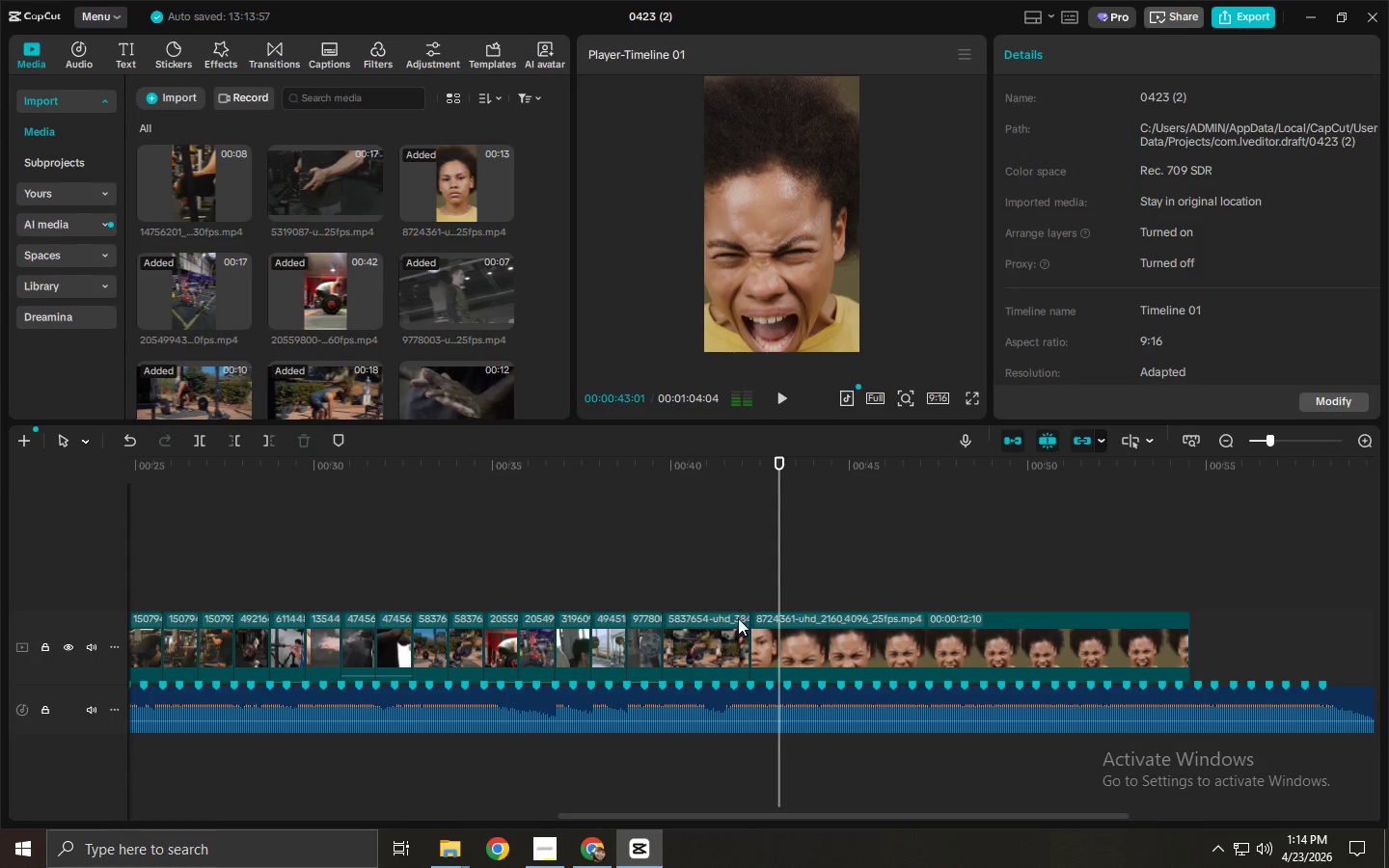 
left_click([737, 620])
 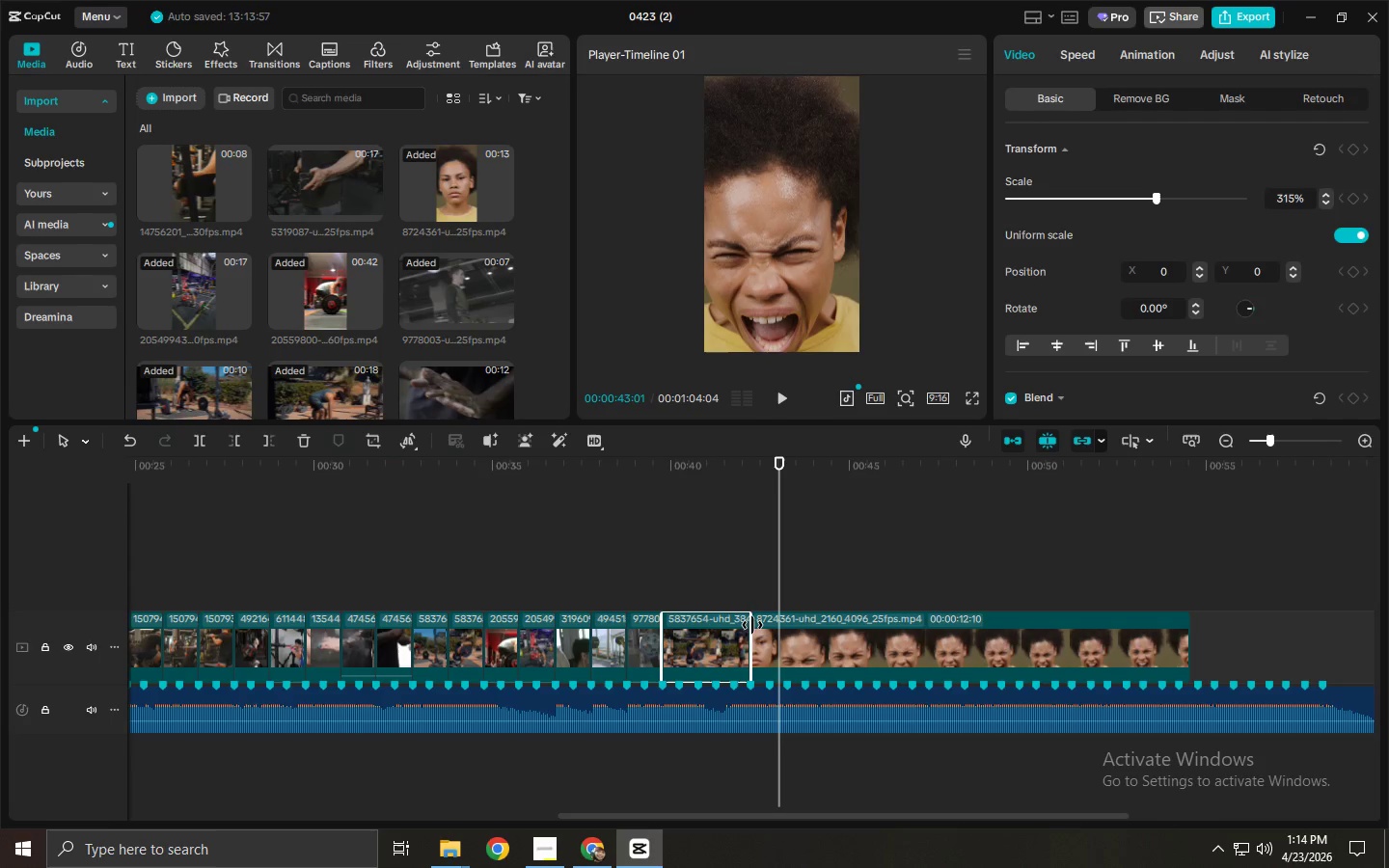 
left_click_drag(start_coordinate=[752, 625], to_coordinate=[734, 627])
 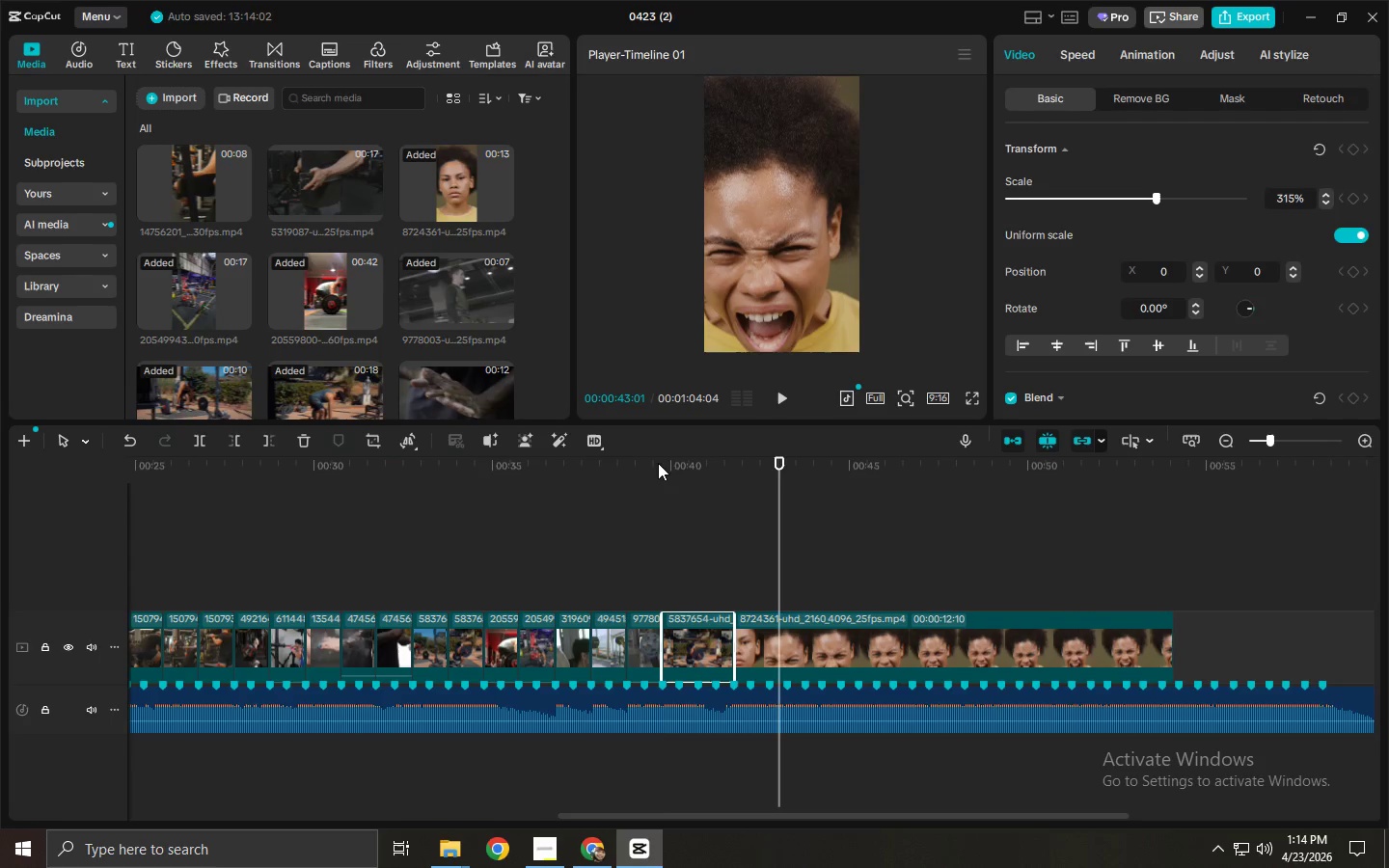 
left_click([659, 462])
 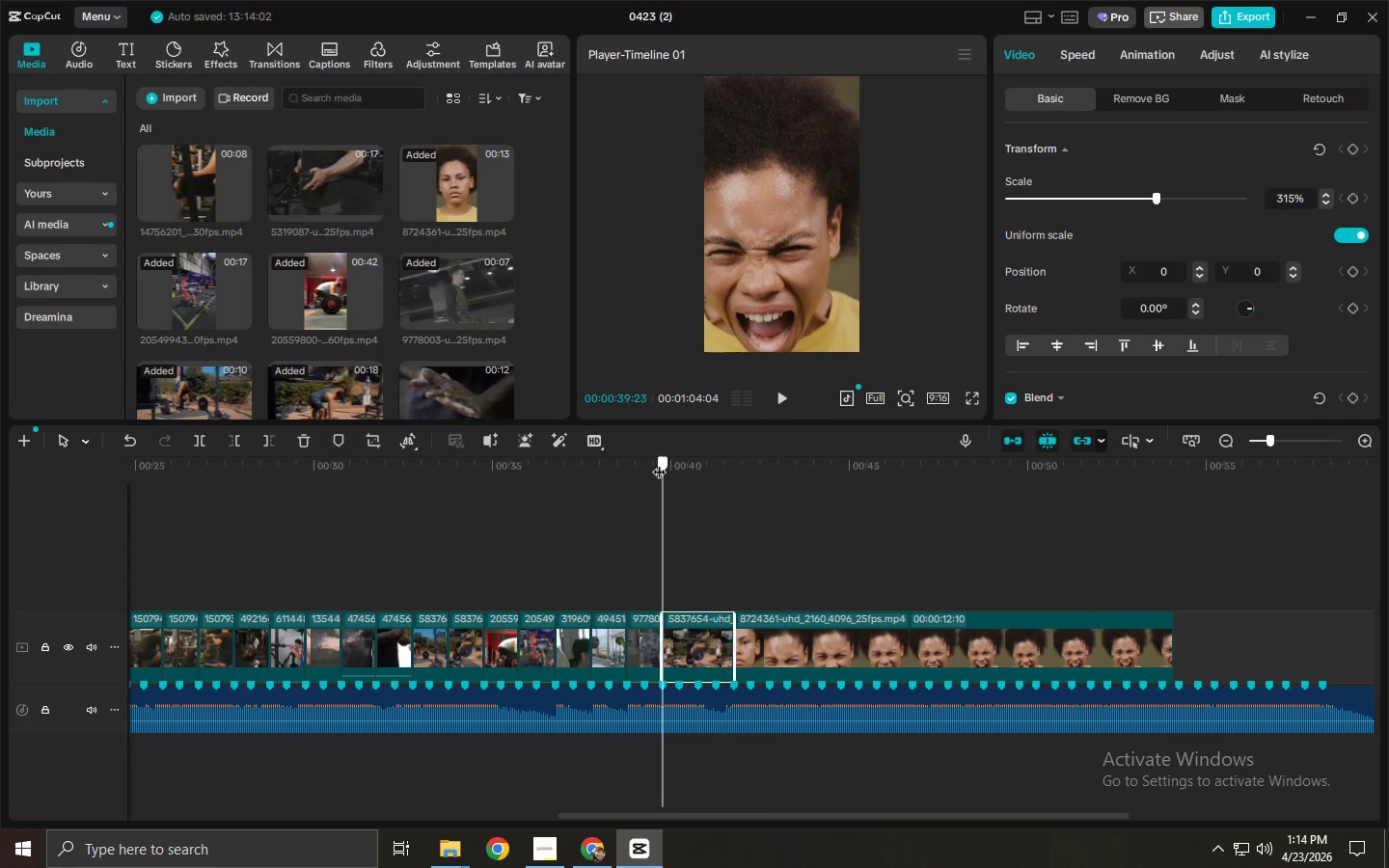 
key(Space)
 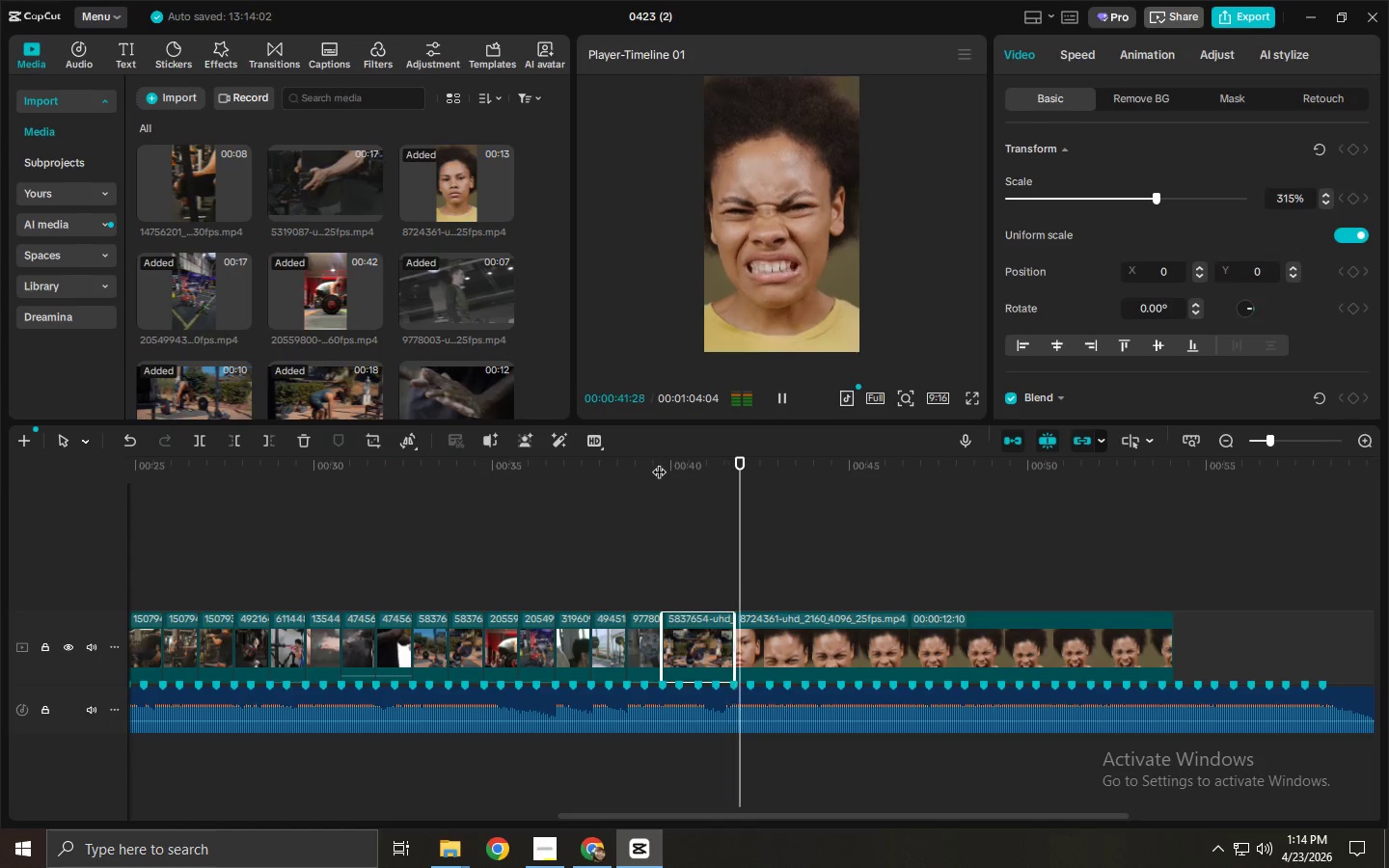 
key(Space)
 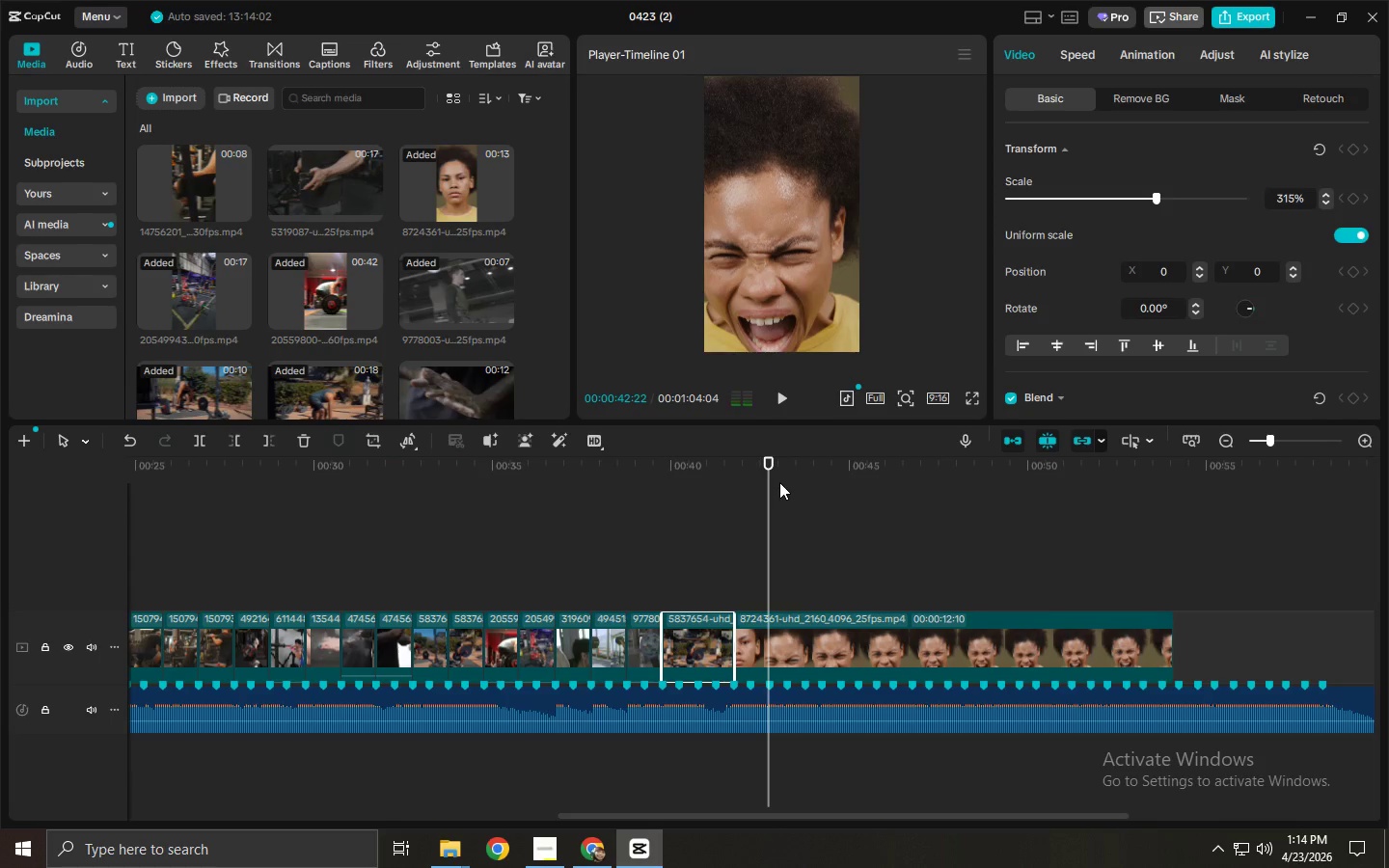 
key(Space)
 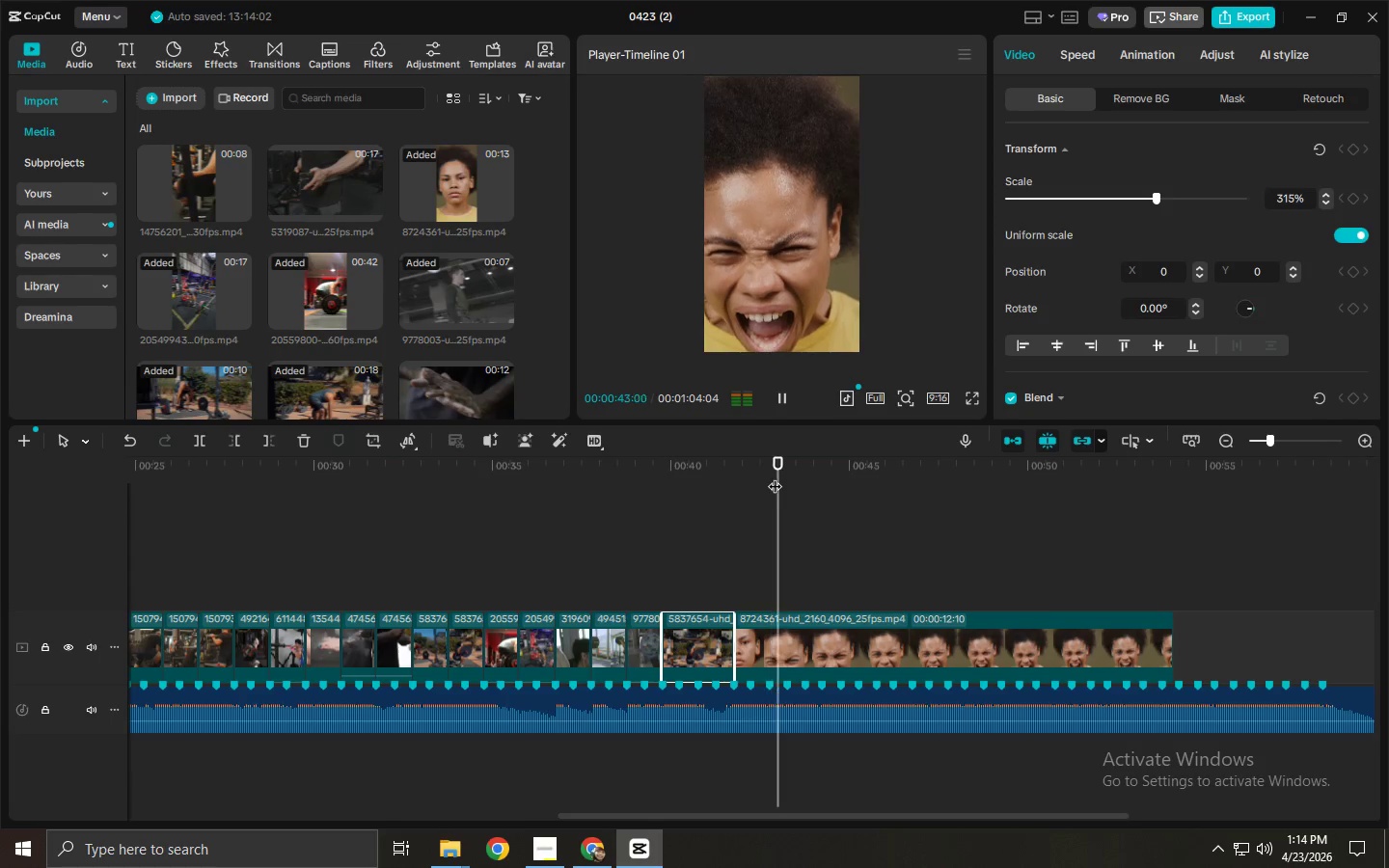 
left_click_drag(start_coordinate=[775, 476], to_coordinate=[769, 477])
 